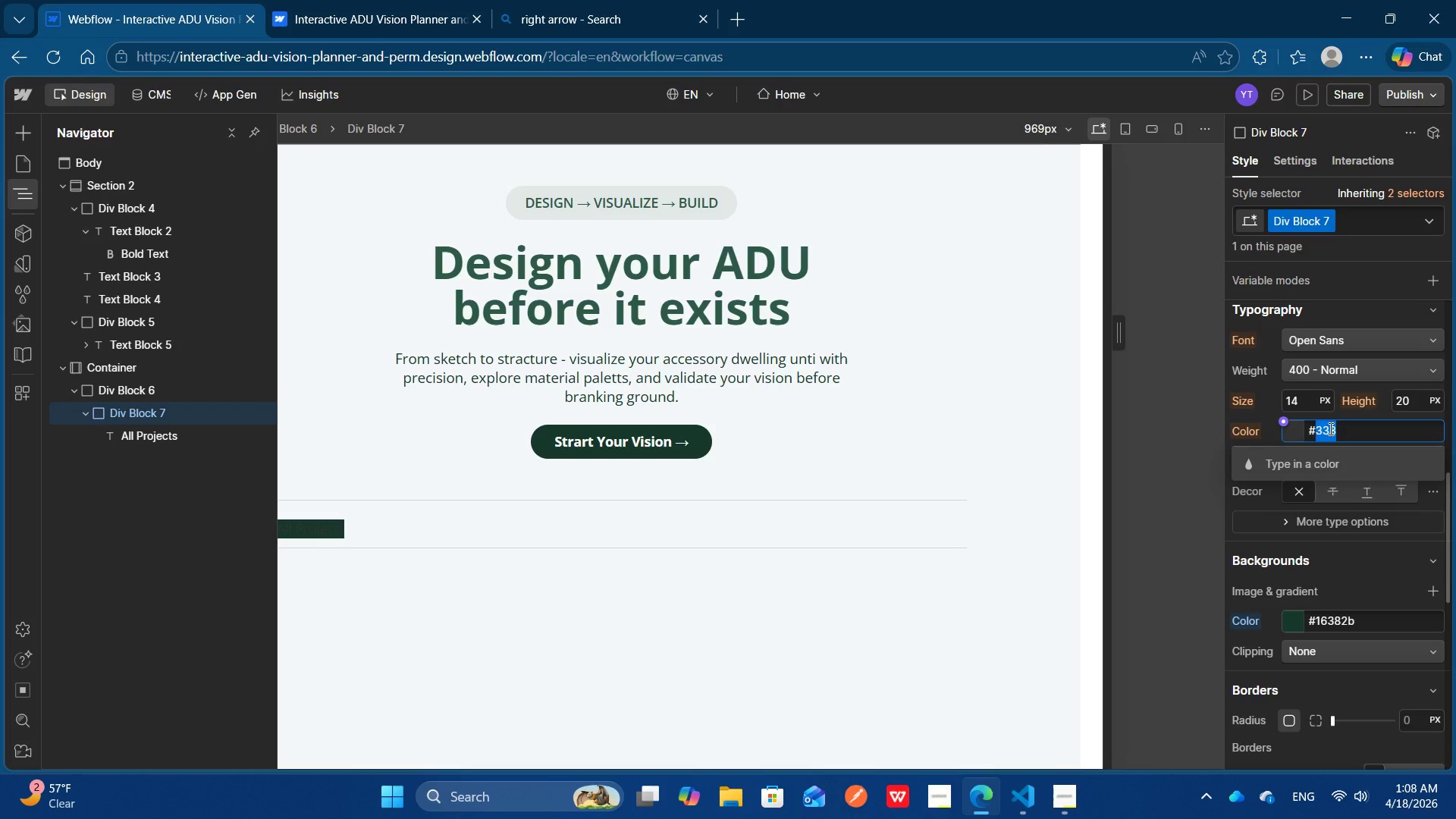 
double_click([1329, 428])
 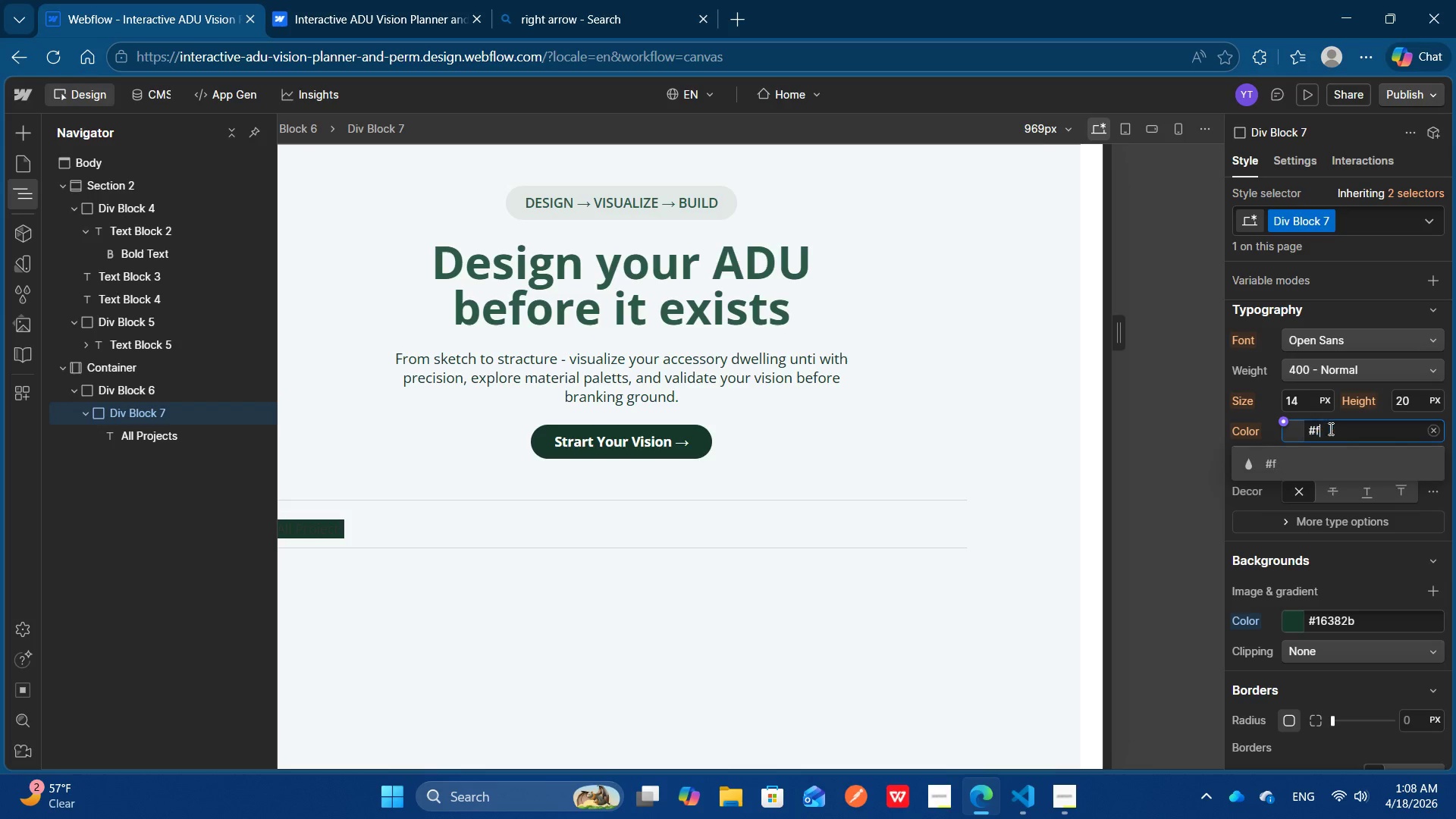 
type(fff)
 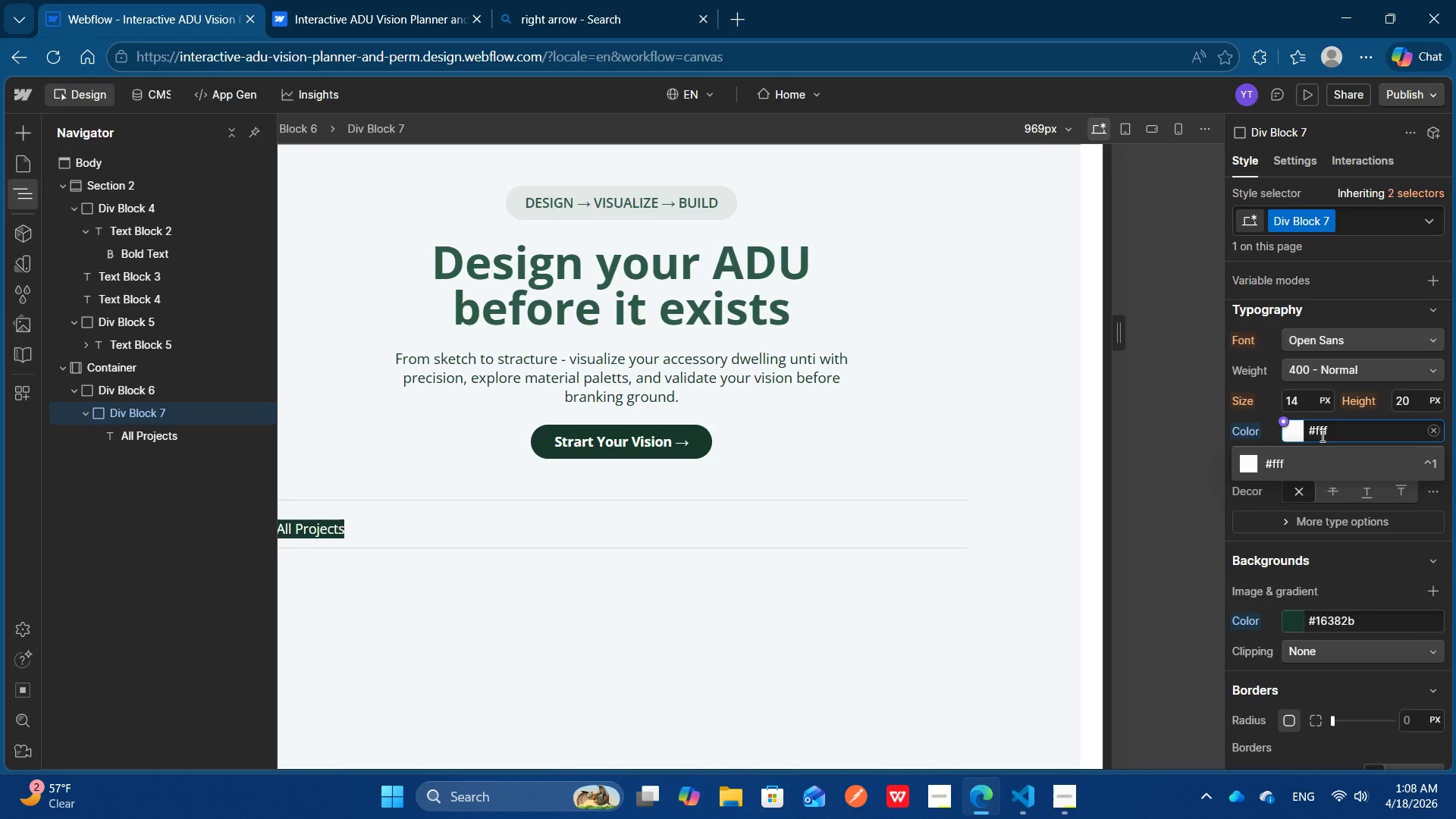 
scroll: coordinate [1343, 377], scroll_direction: up, amount: 2.0
 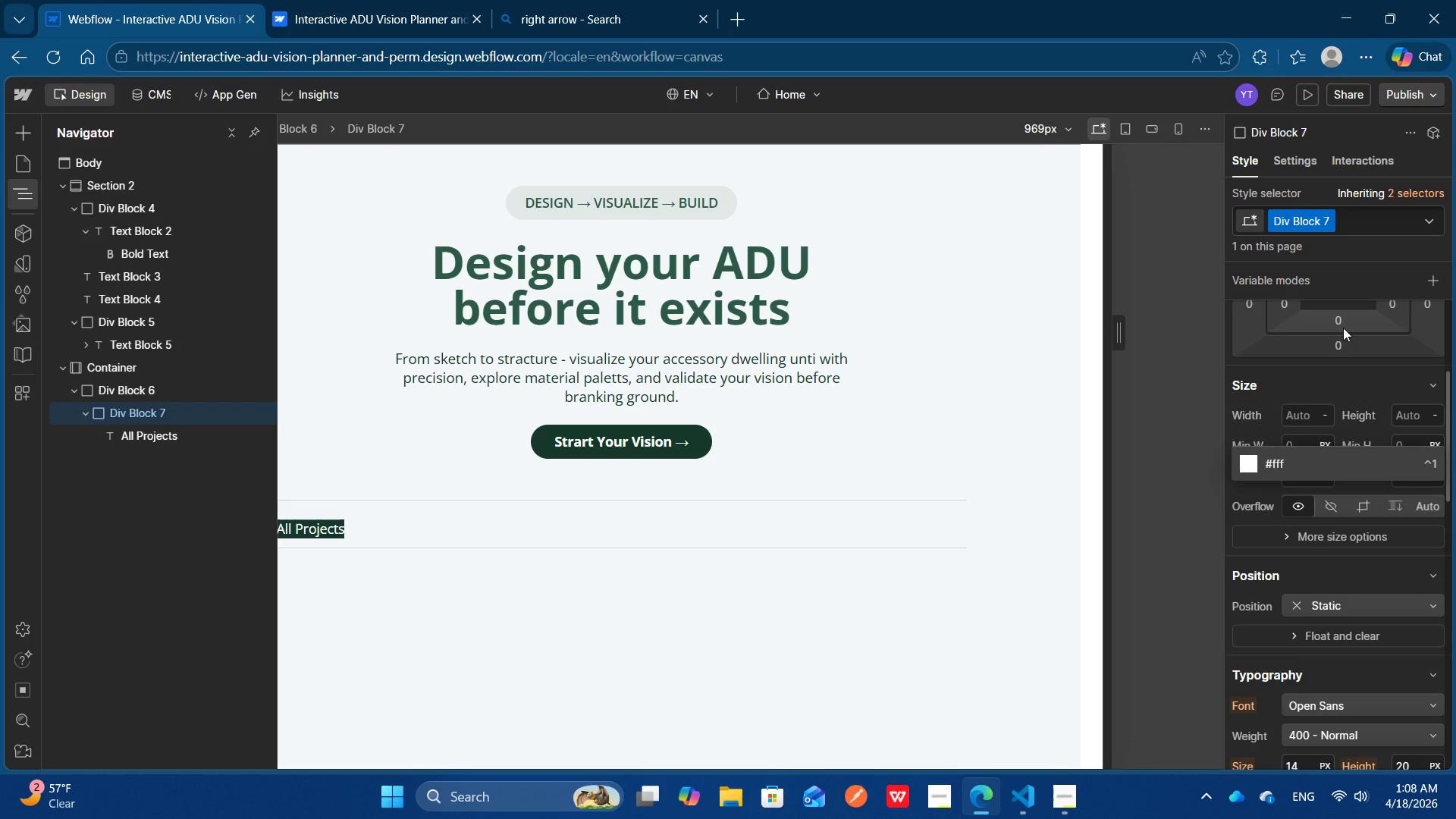 
left_click([1343, 328])
 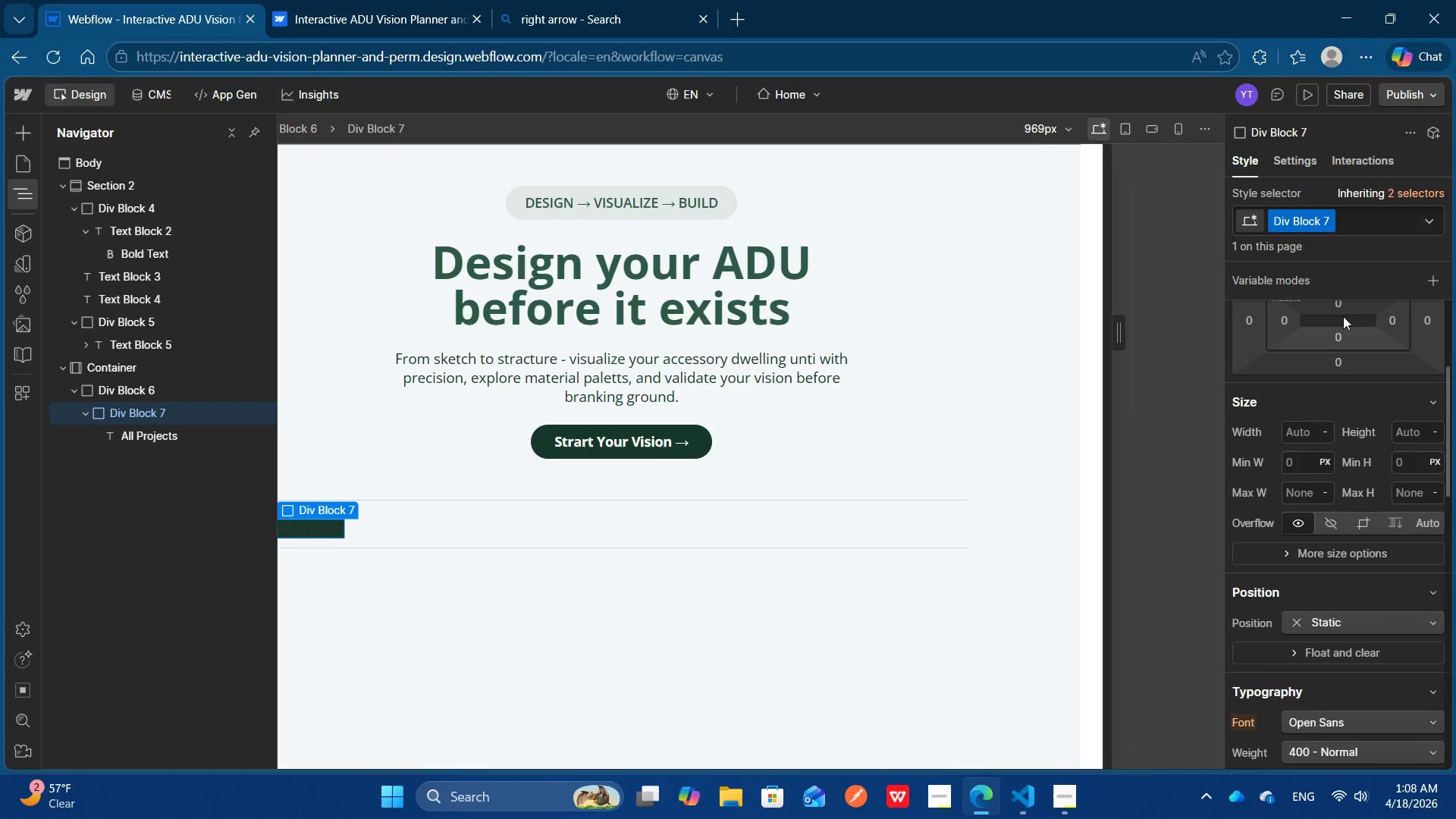 
scroll: coordinate [1309, 619], scroll_direction: none, amount: 0.0
 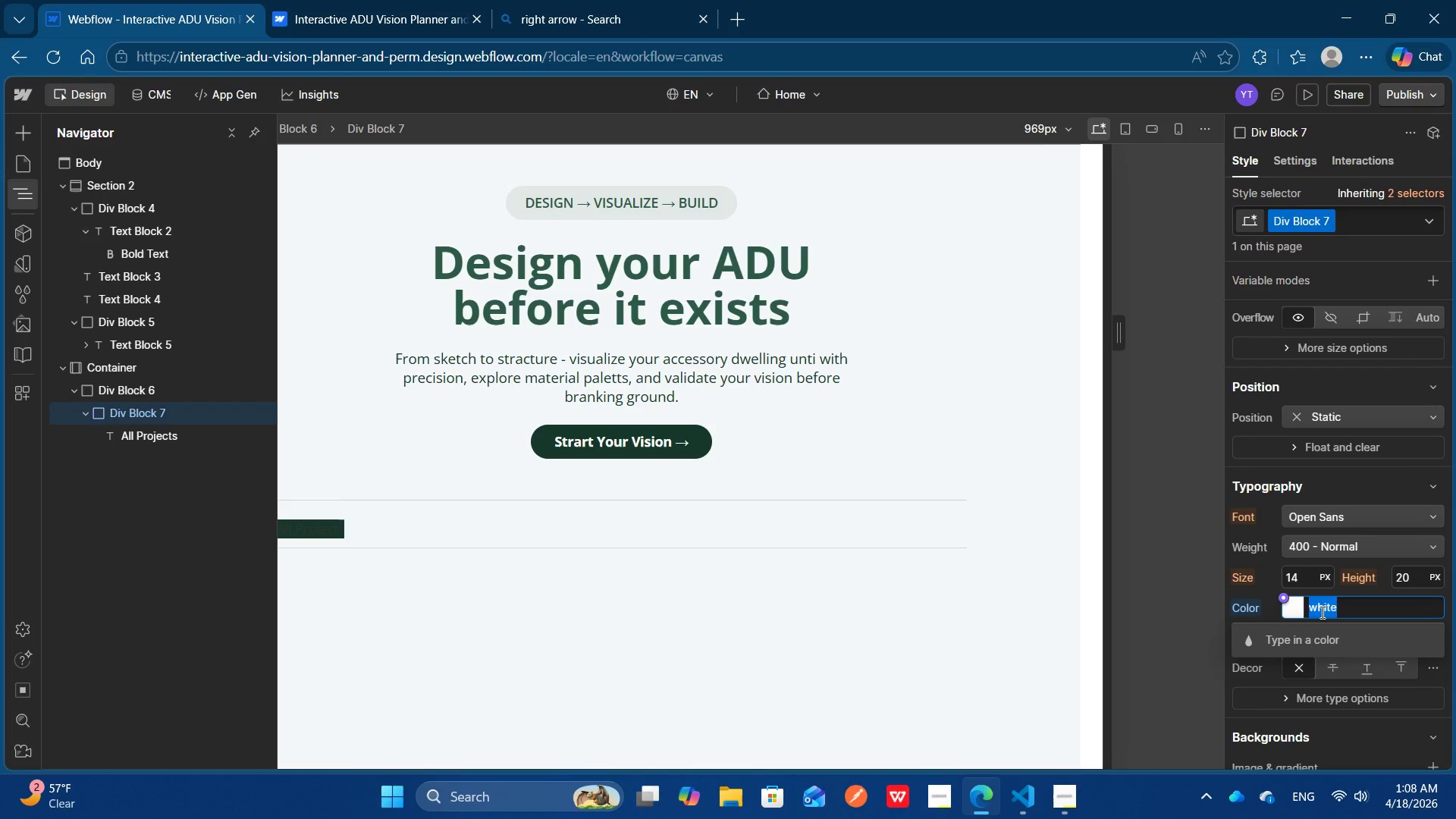 
left_click([1321, 612])
 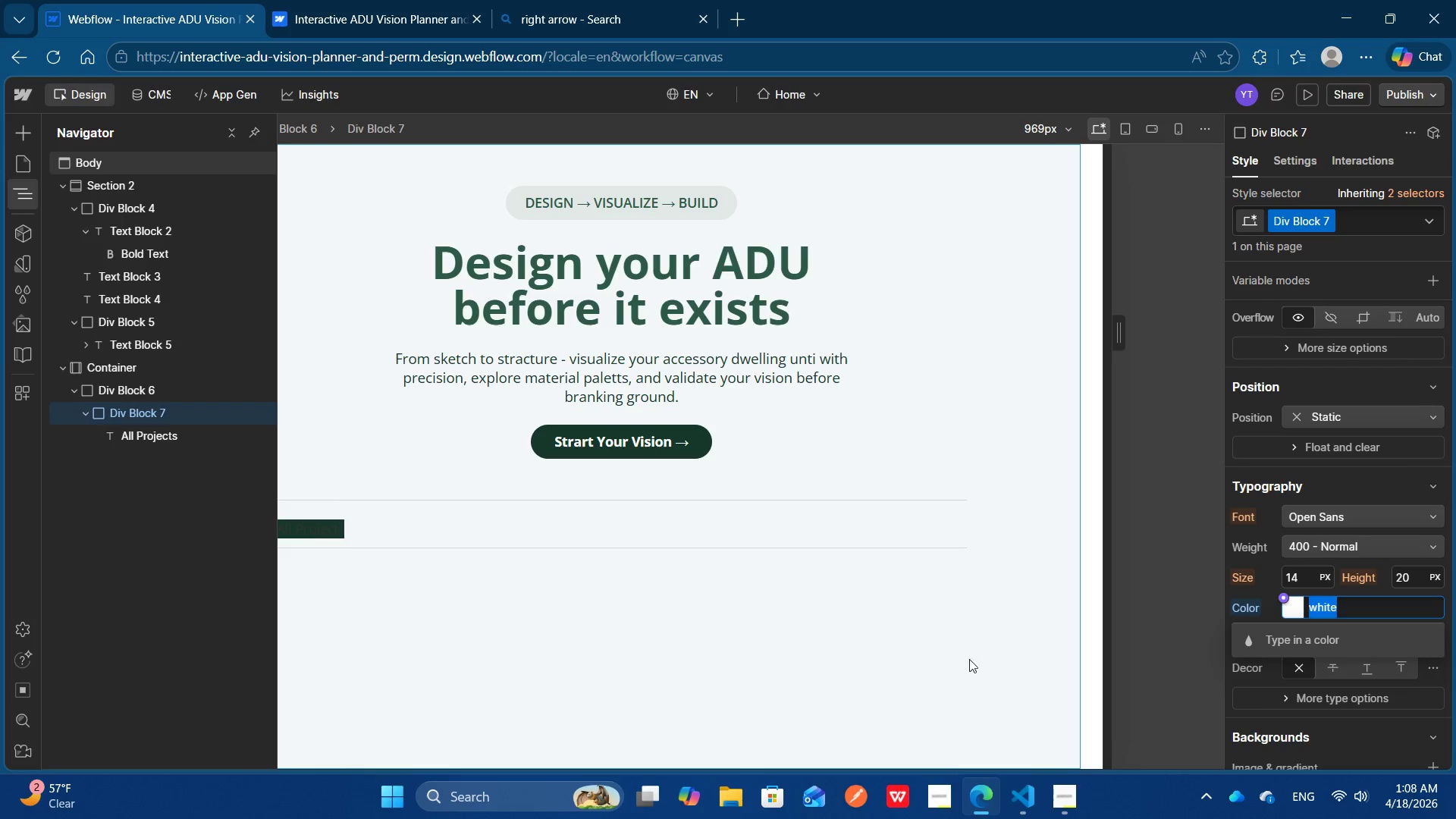 
left_click([900, 680])
 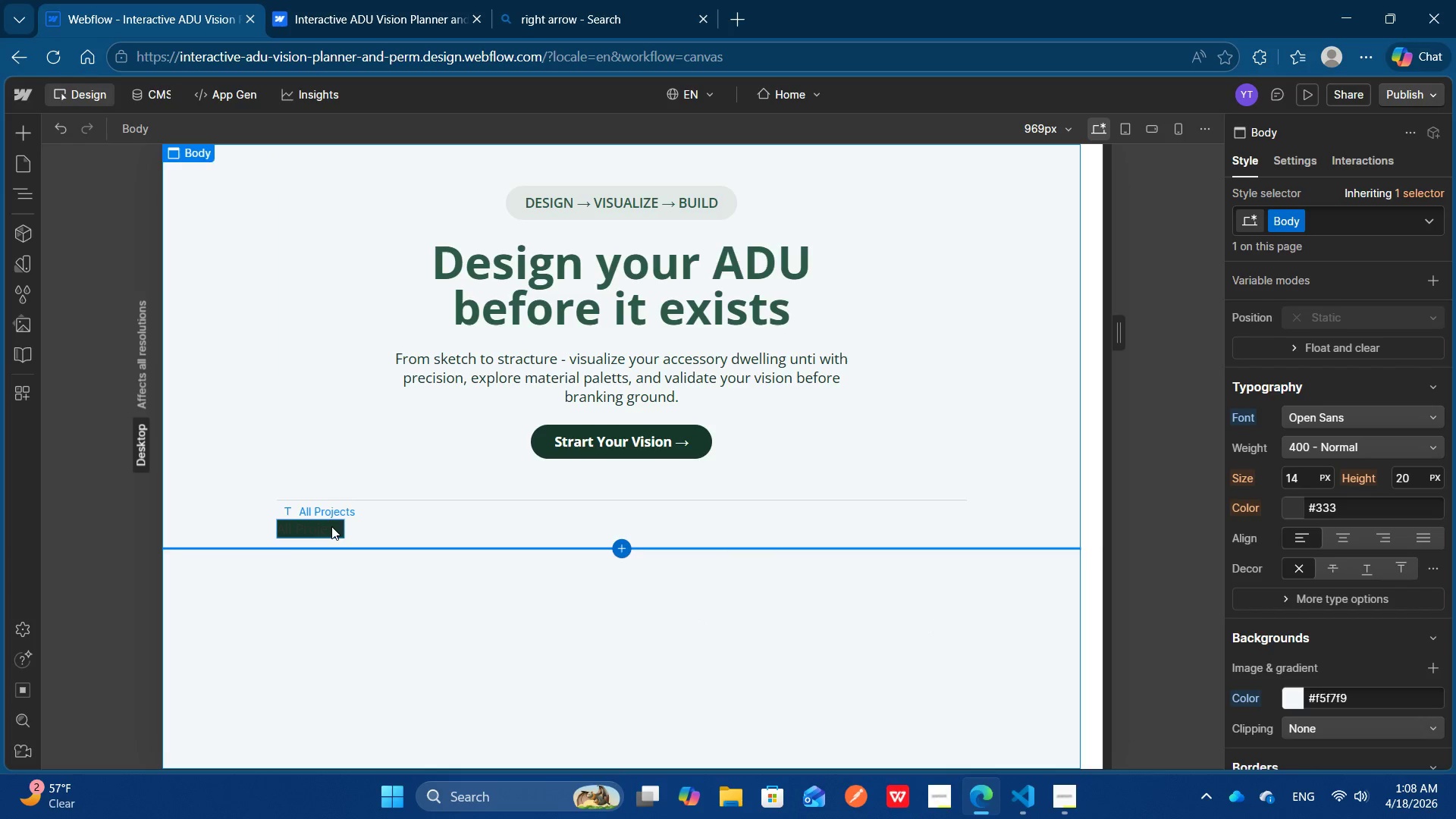 
left_click([331, 526])
 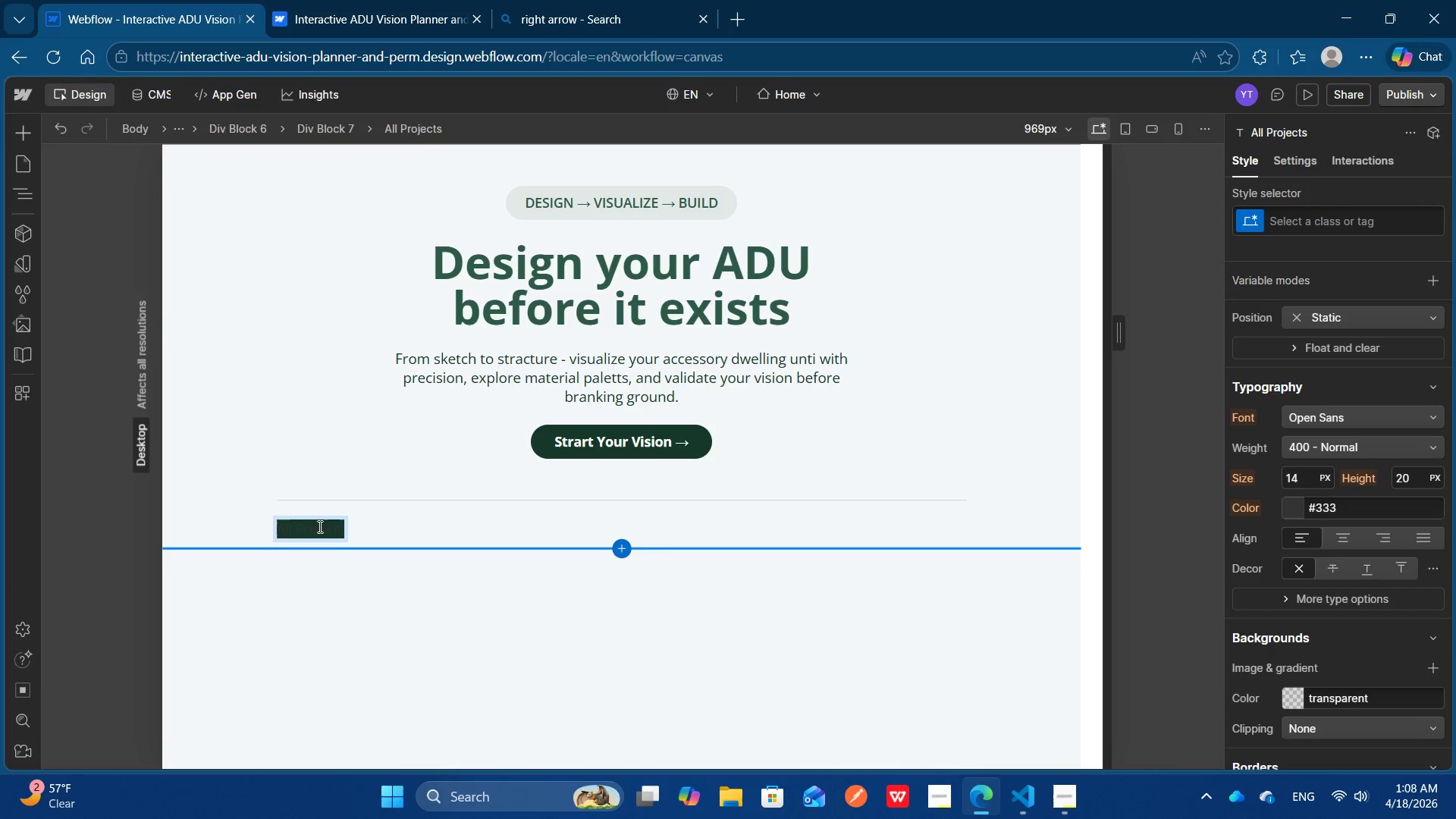 
double_click([318, 526])
 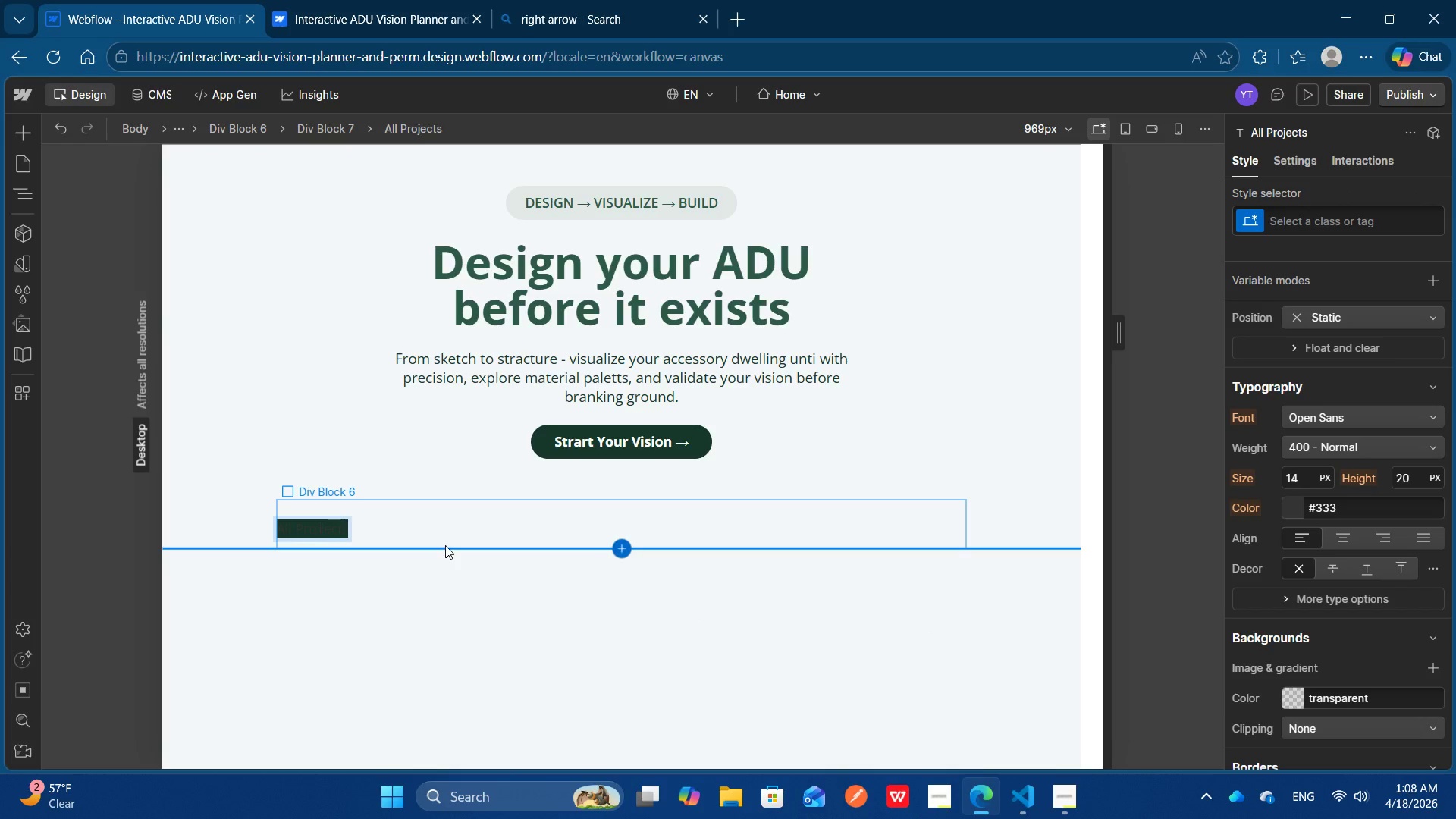 
key(Backquote)
 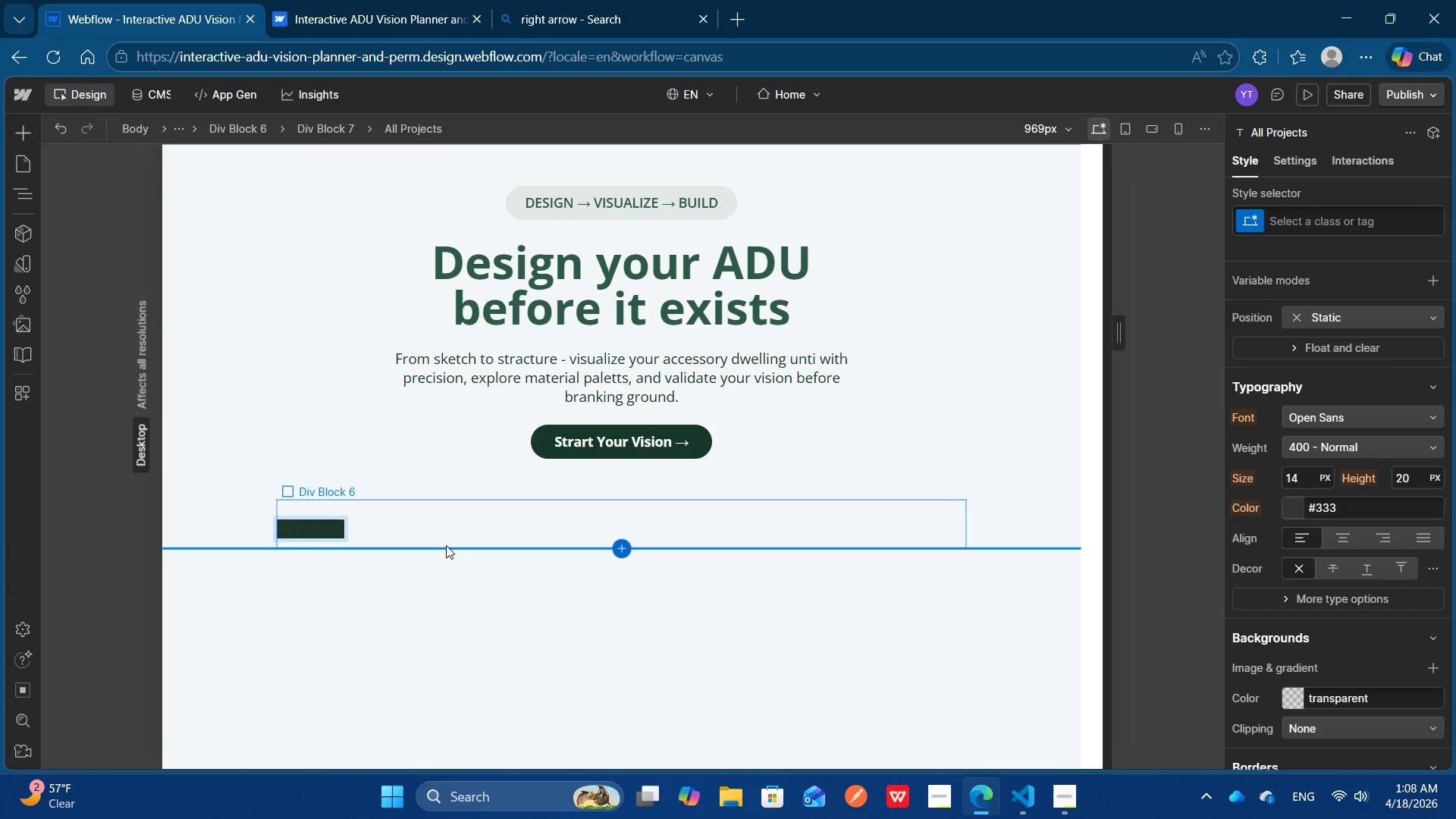 
key(Control+Z)
 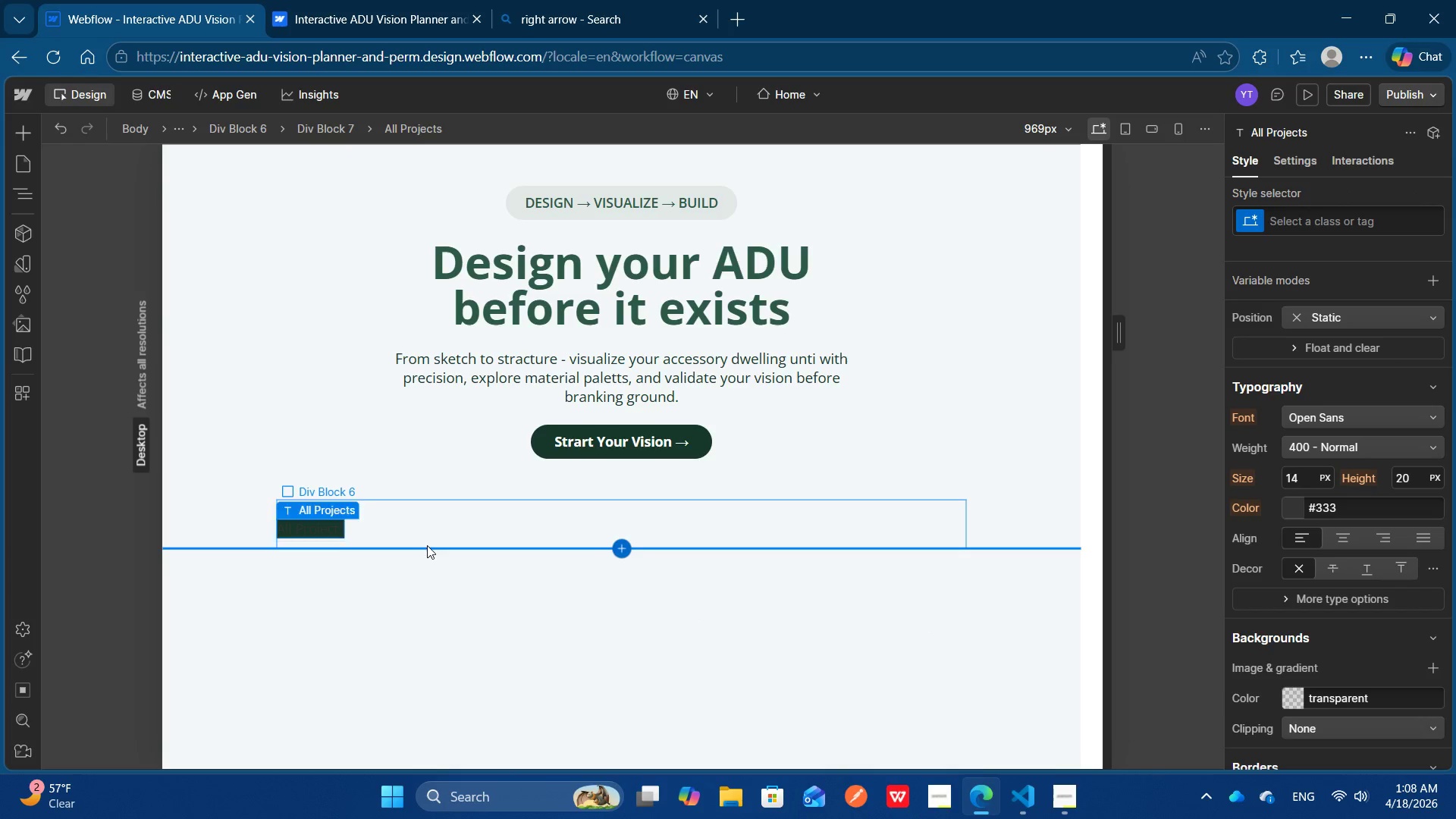 
key(Escape)
 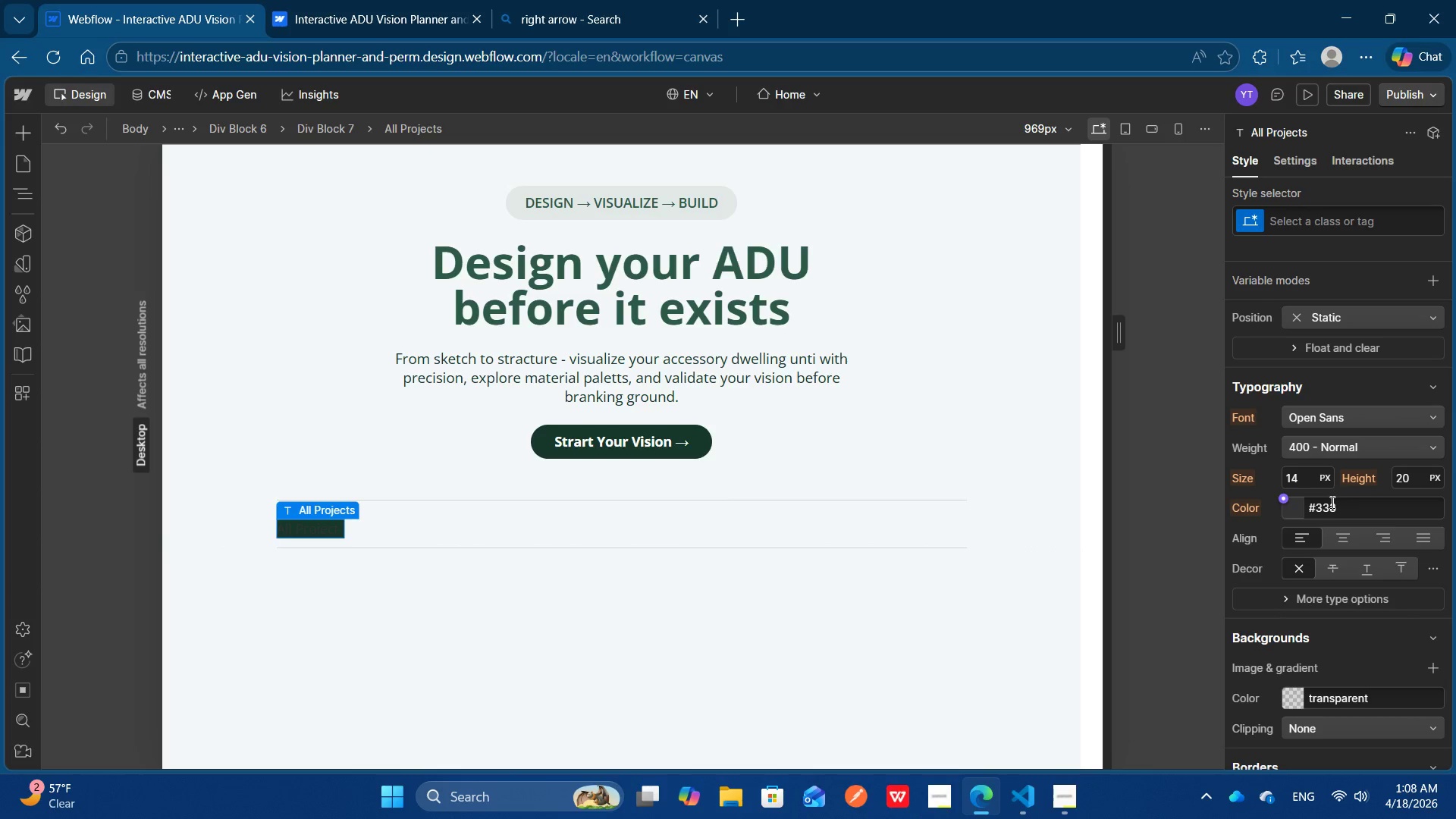 
double_click([1331, 503])
 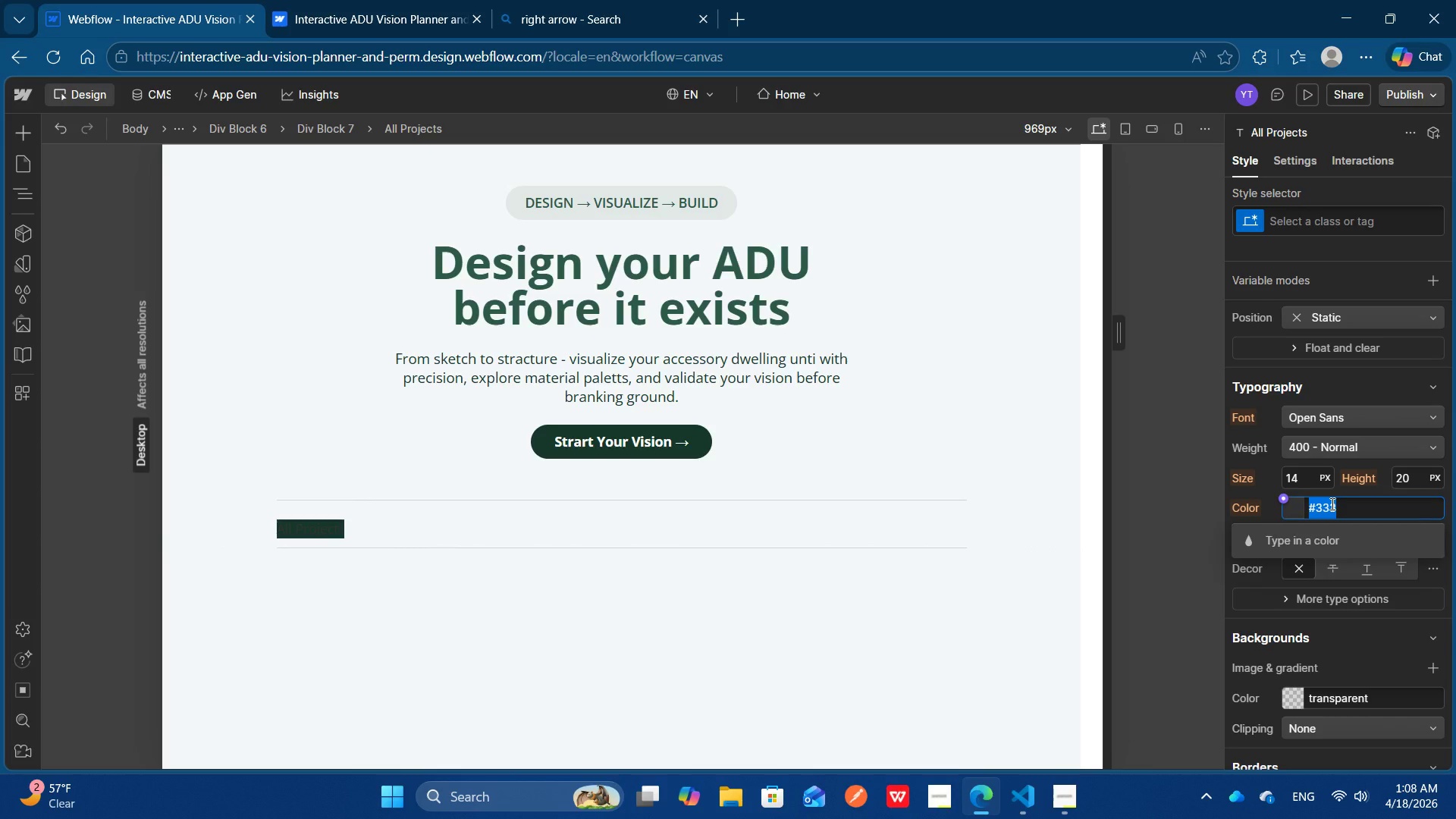 
type(#fff)
 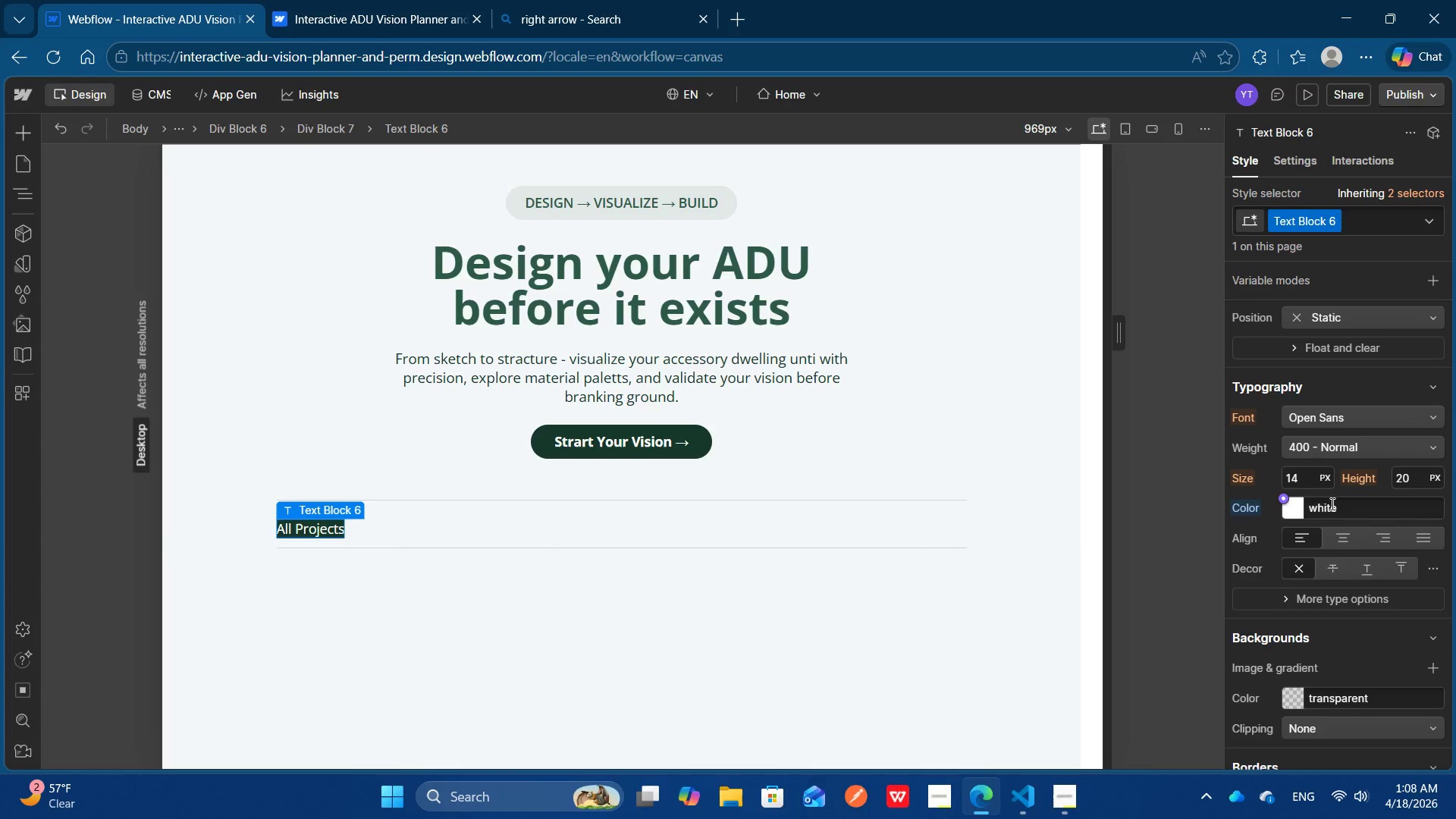 
key(Enter)
 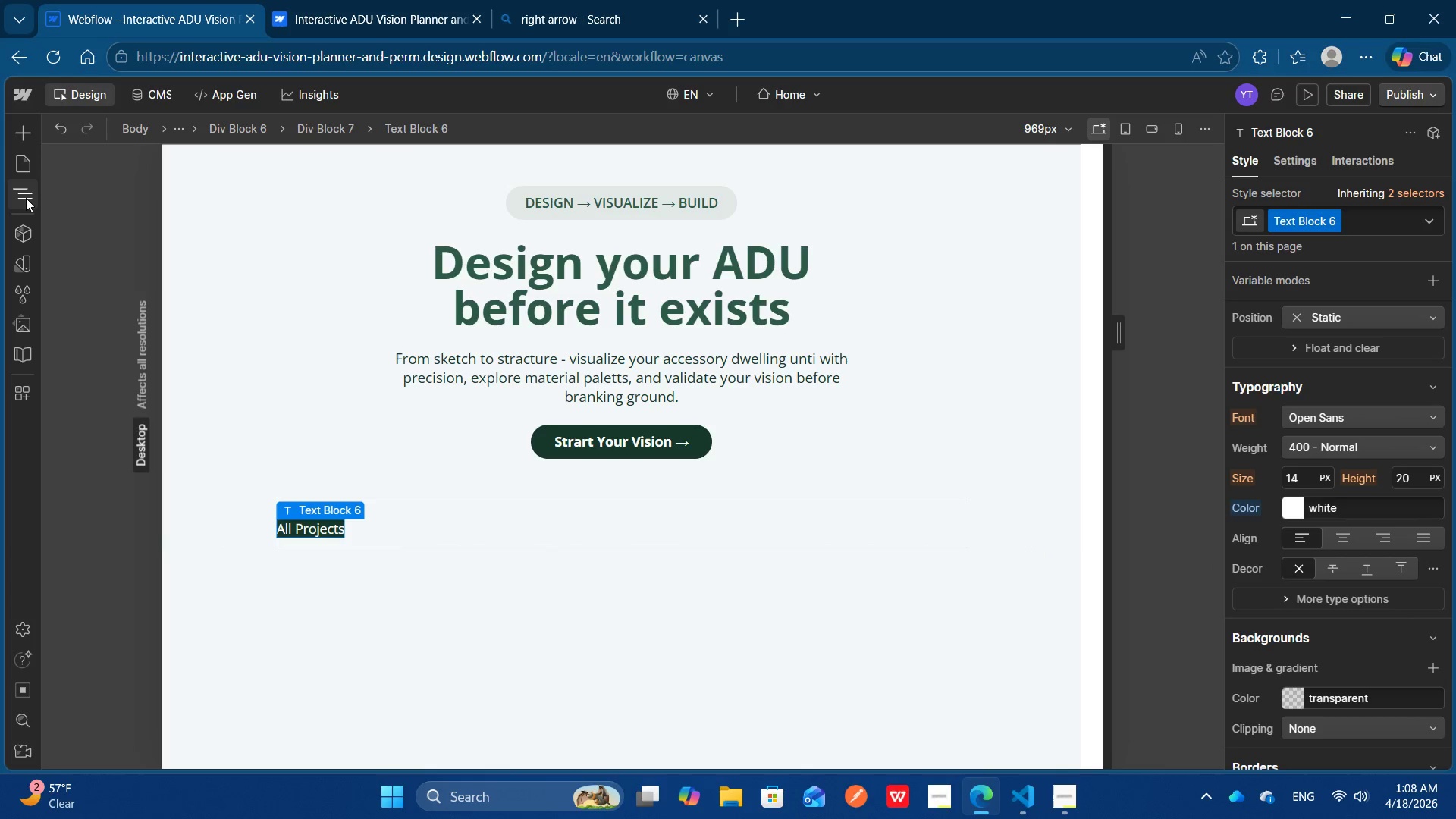 
left_click([25, 198])
 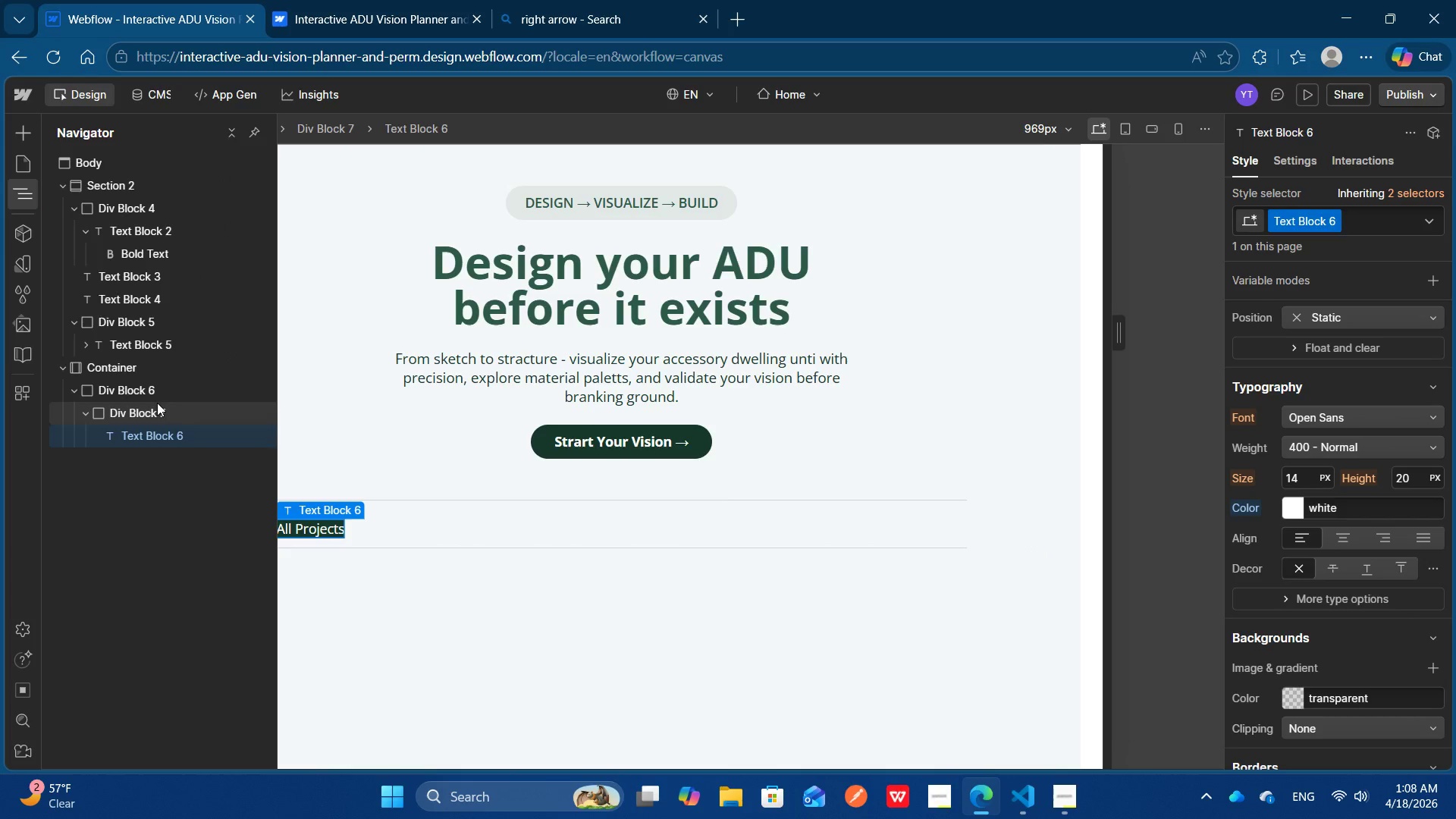 
left_click([157, 403])
 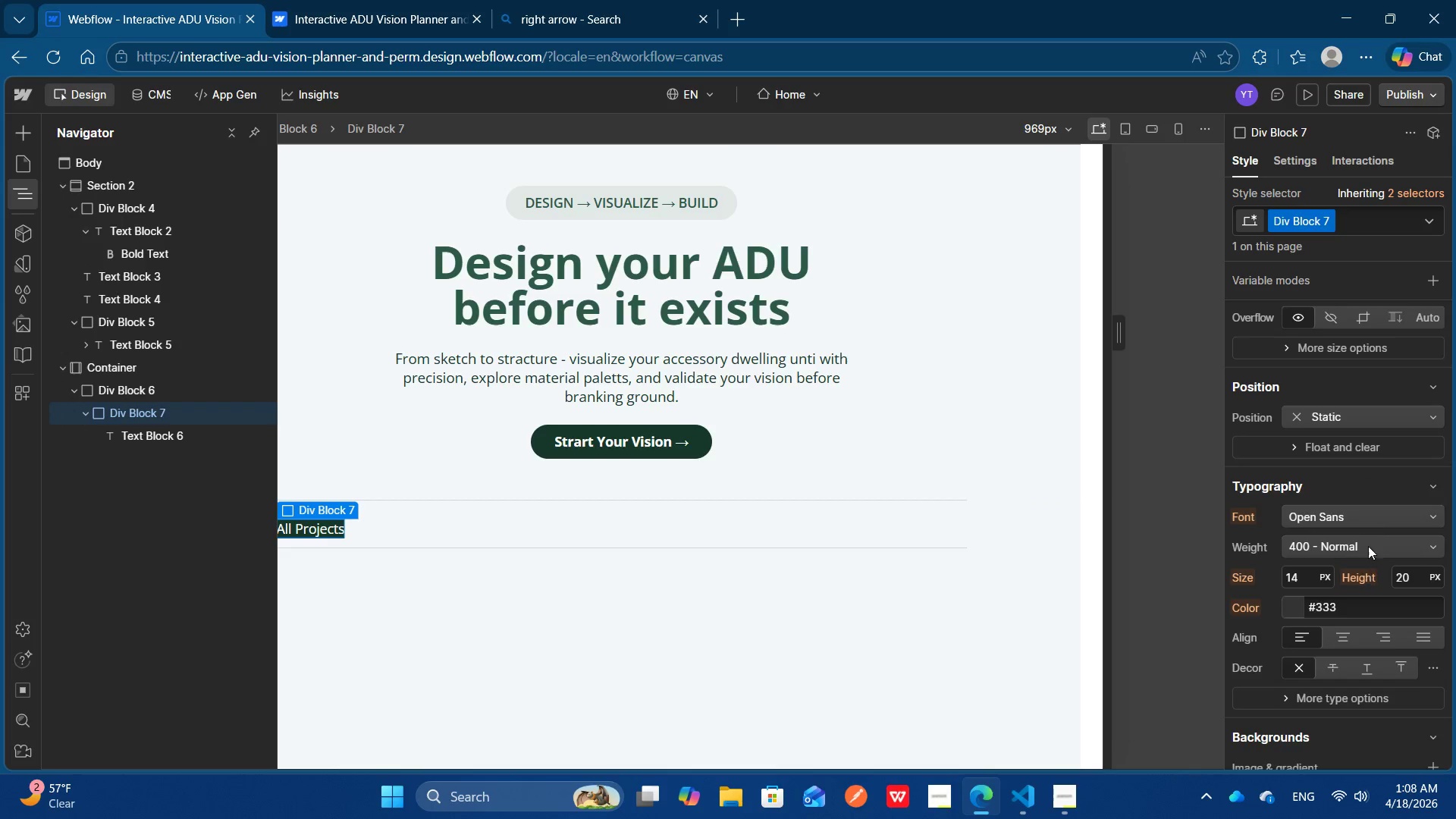 
scroll: coordinate [1376, 519], scroll_direction: up, amount: 5.0
 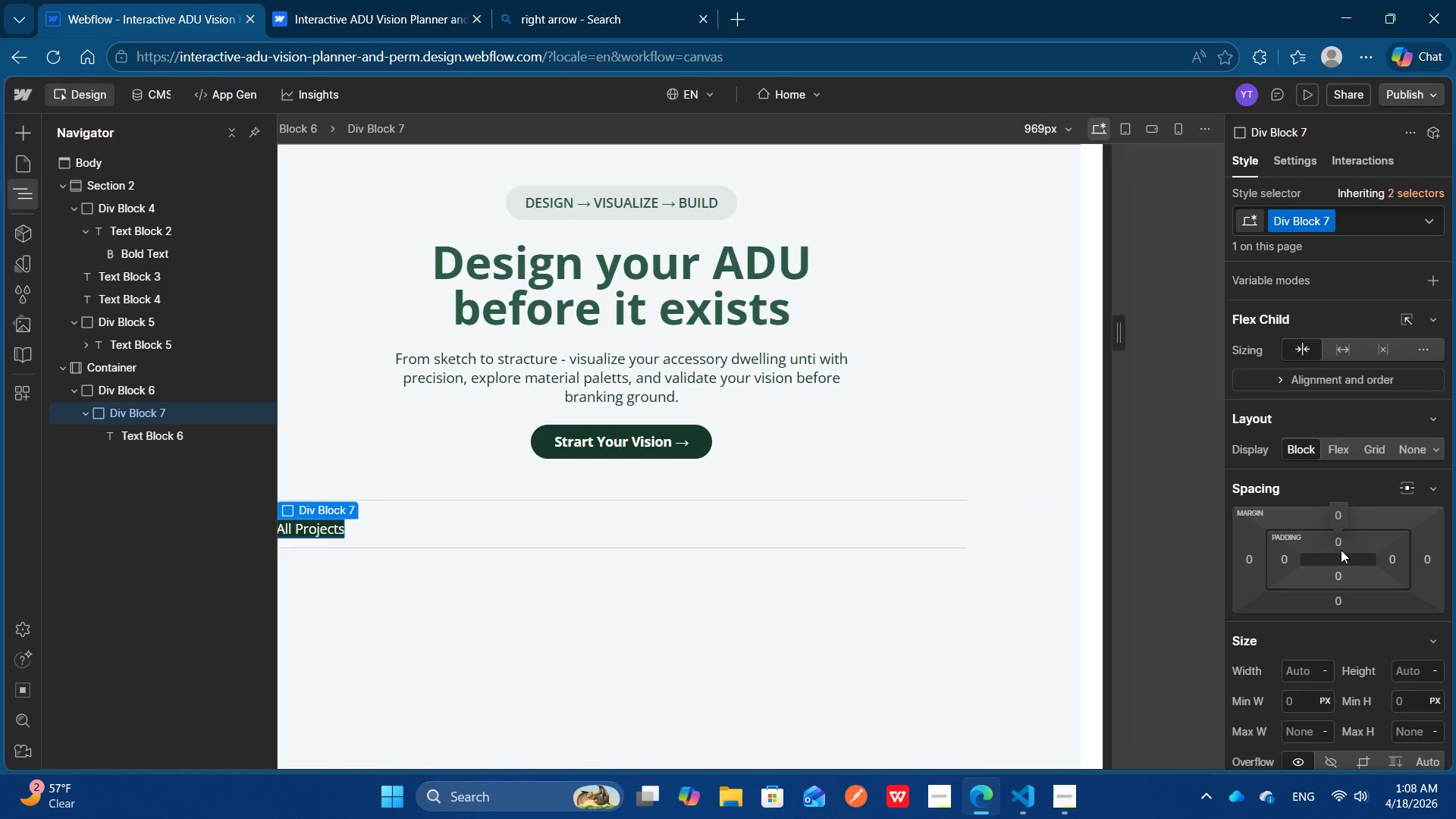 
left_click([1341, 550])
 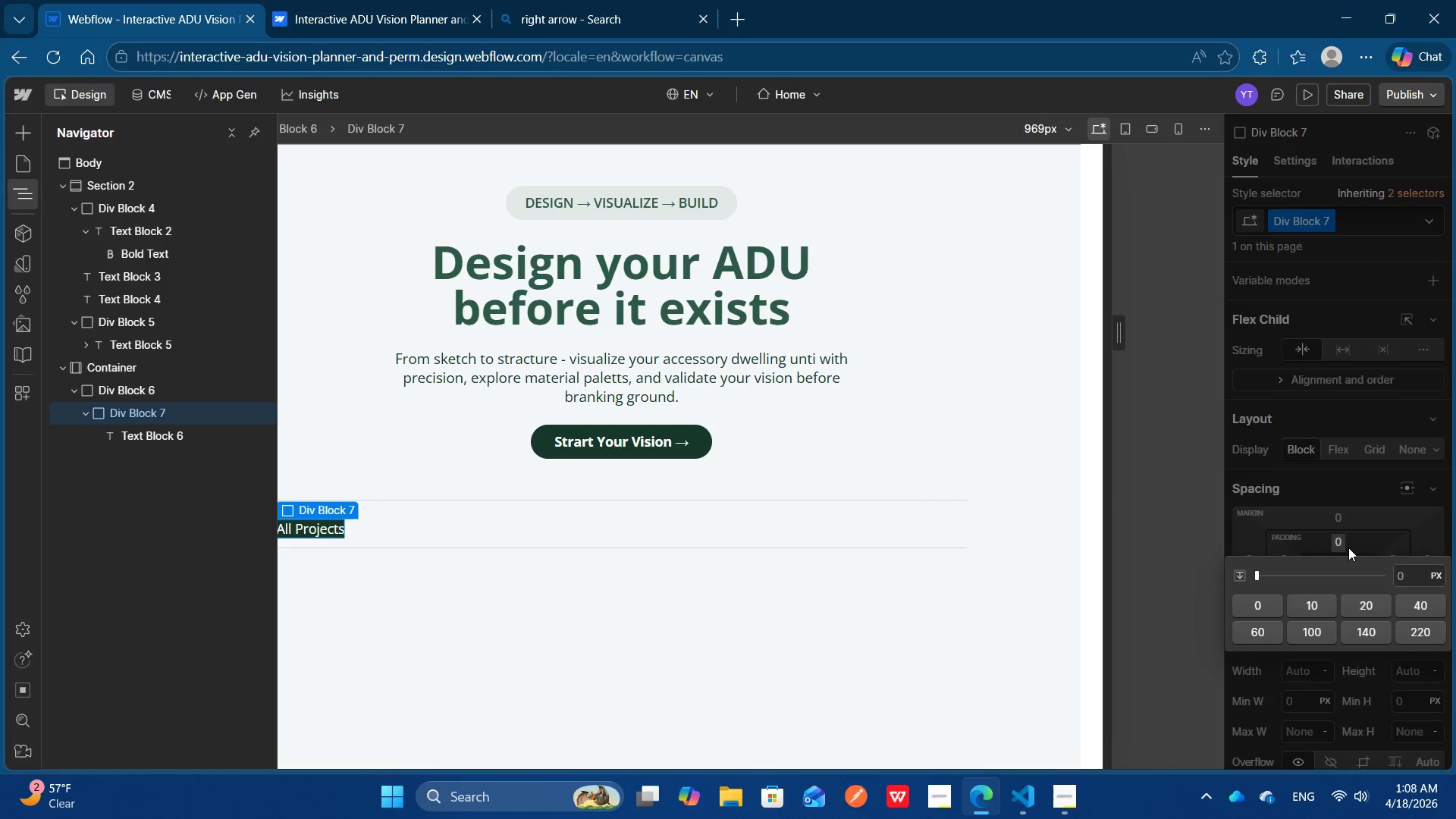 
left_click([1348, 548])
 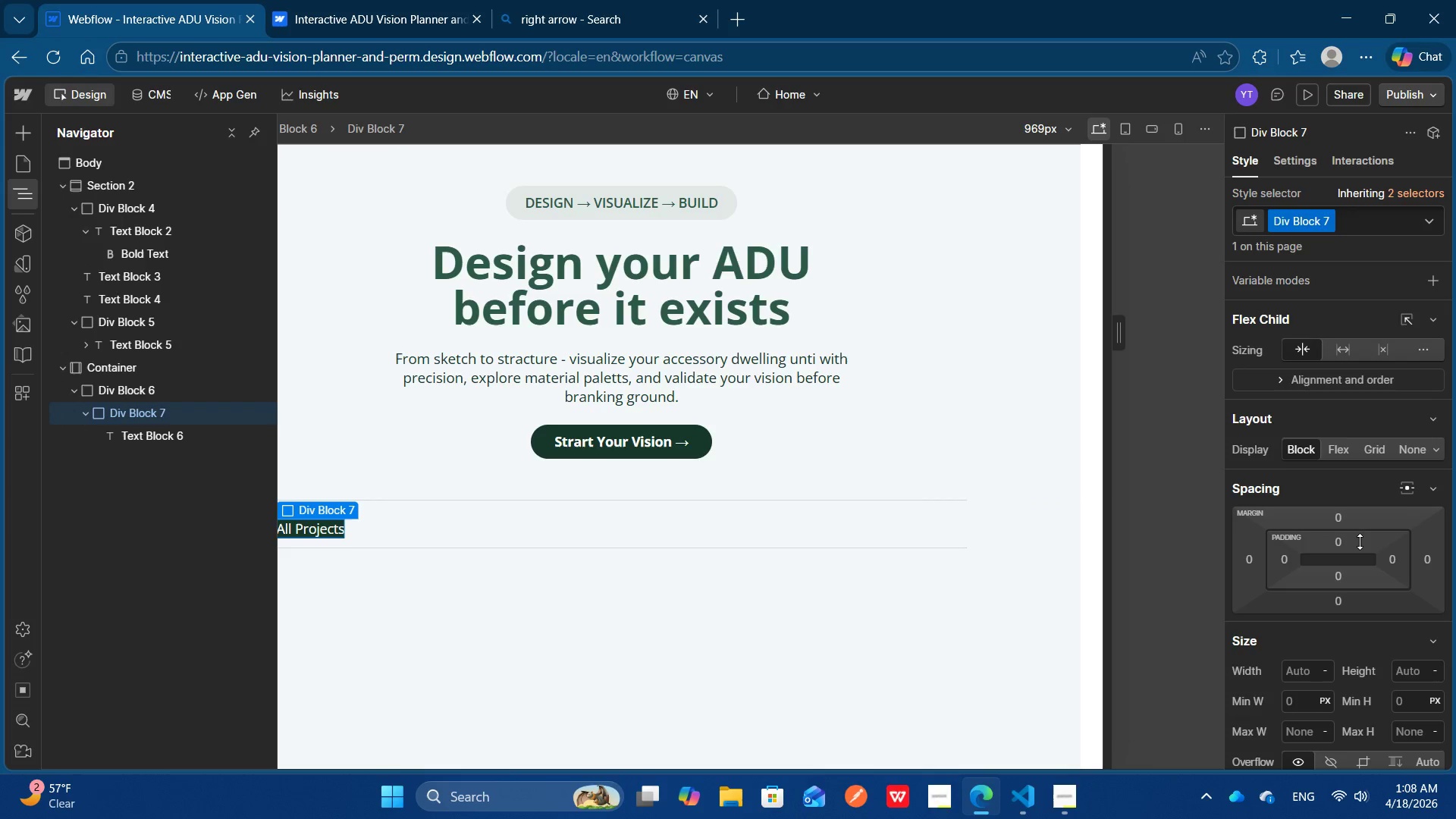 
left_click([1360, 541])
 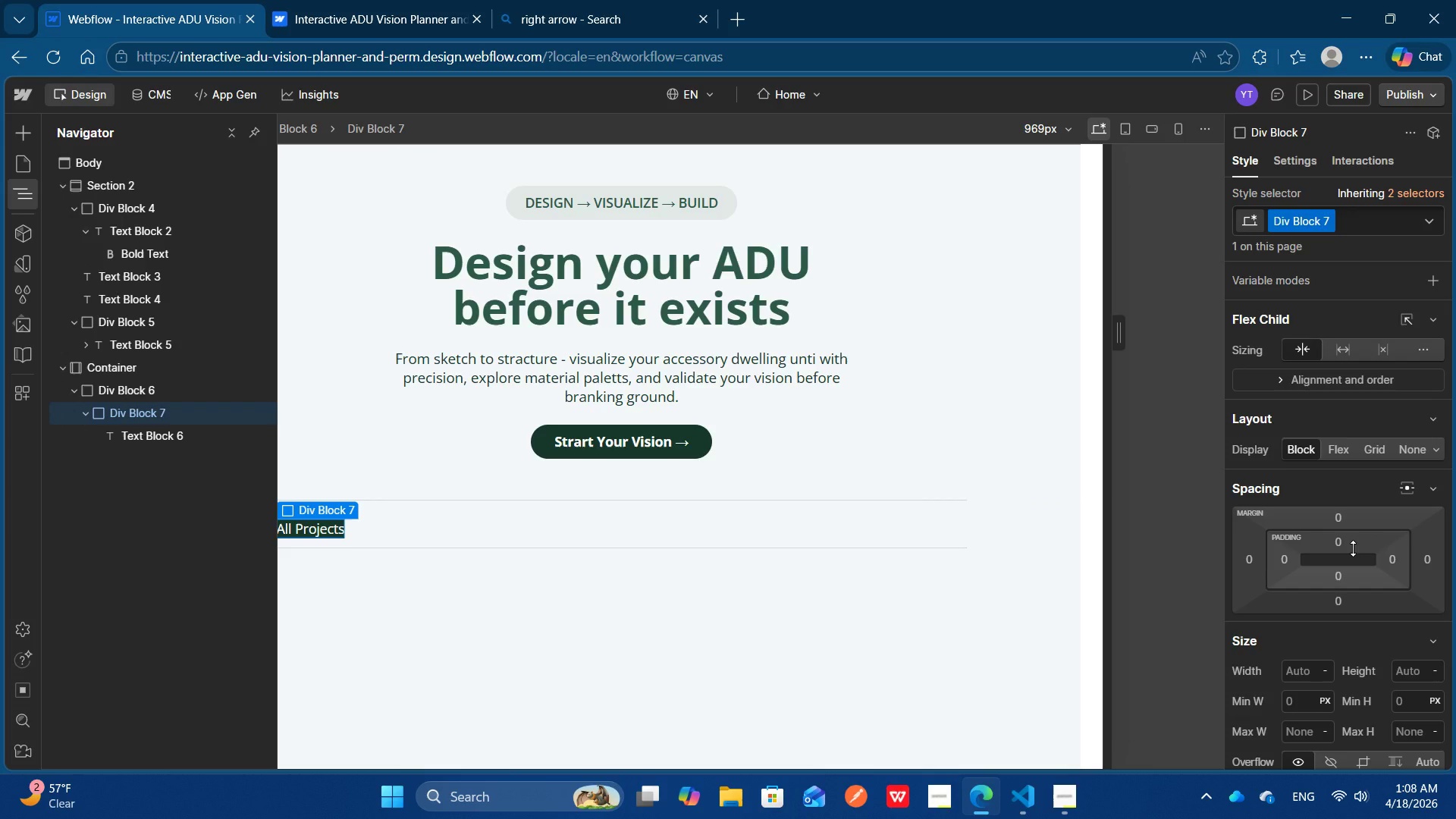 
hold_key(key=ShiftLeft, duration=7.11)
left_click_drag(start_coordinate=[1353, 548], to_coordinate=[1354, 554])
 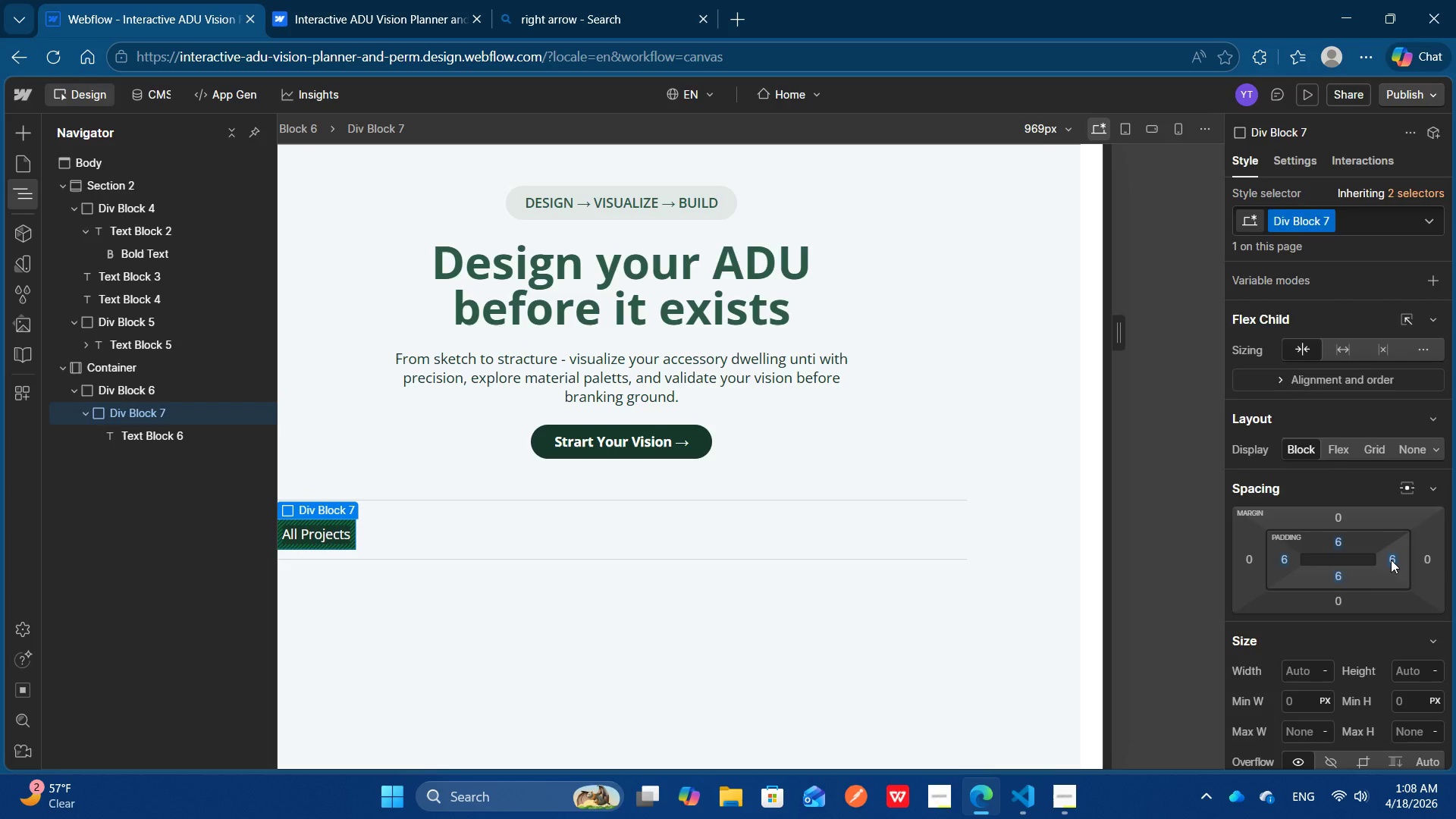 
left_click([1391, 560])
 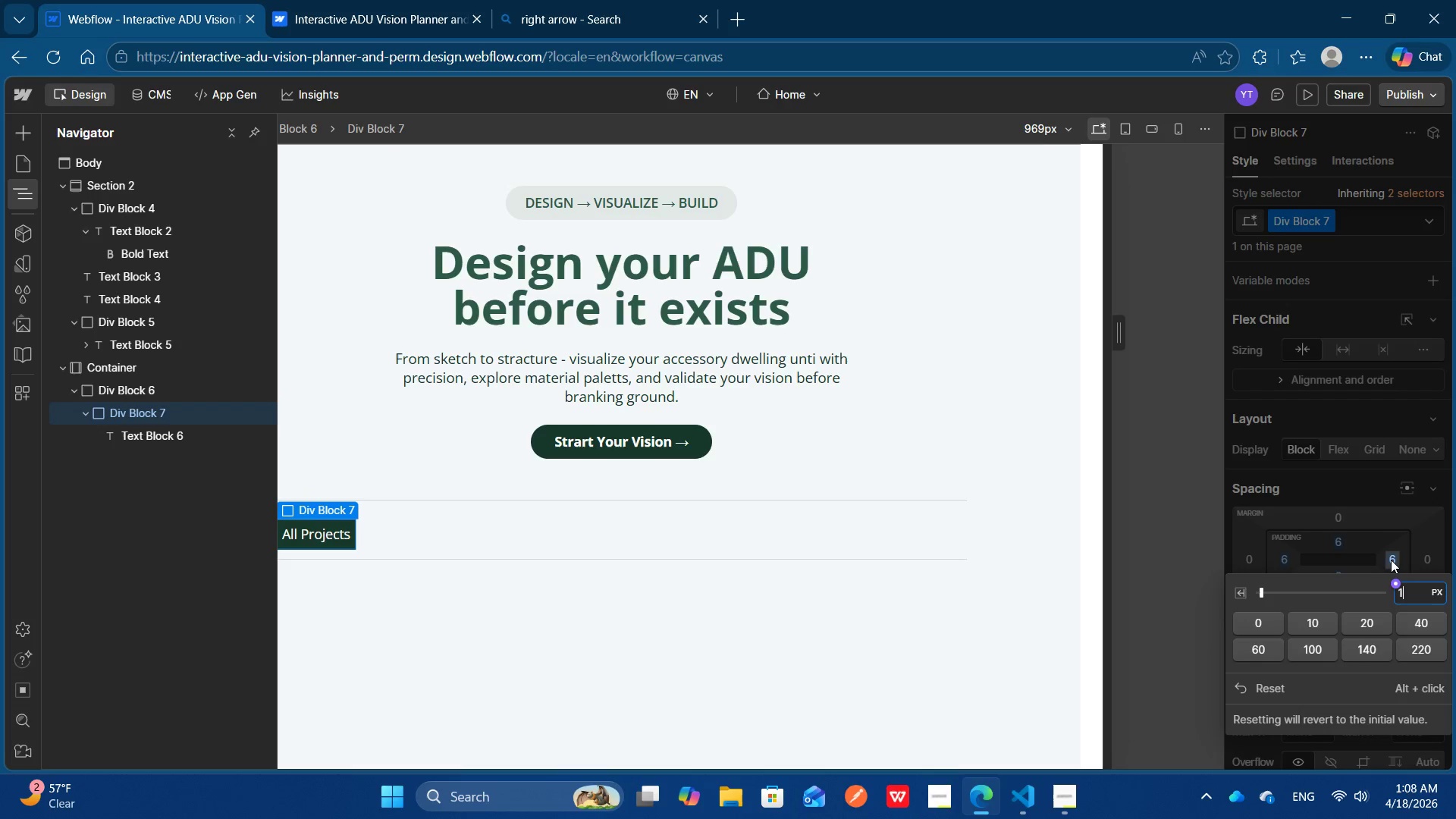 
type(15)
 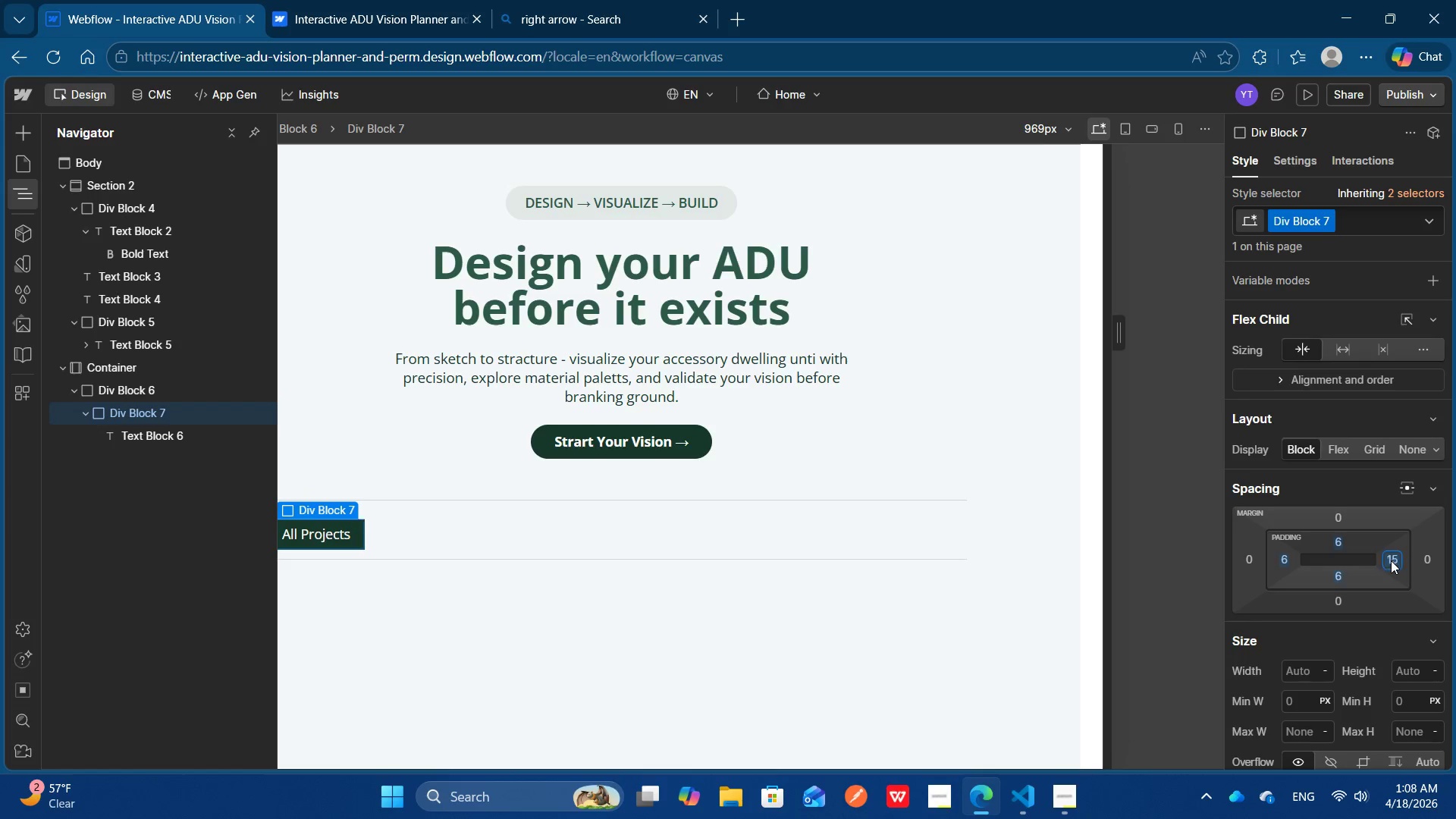 
key(Enter)
 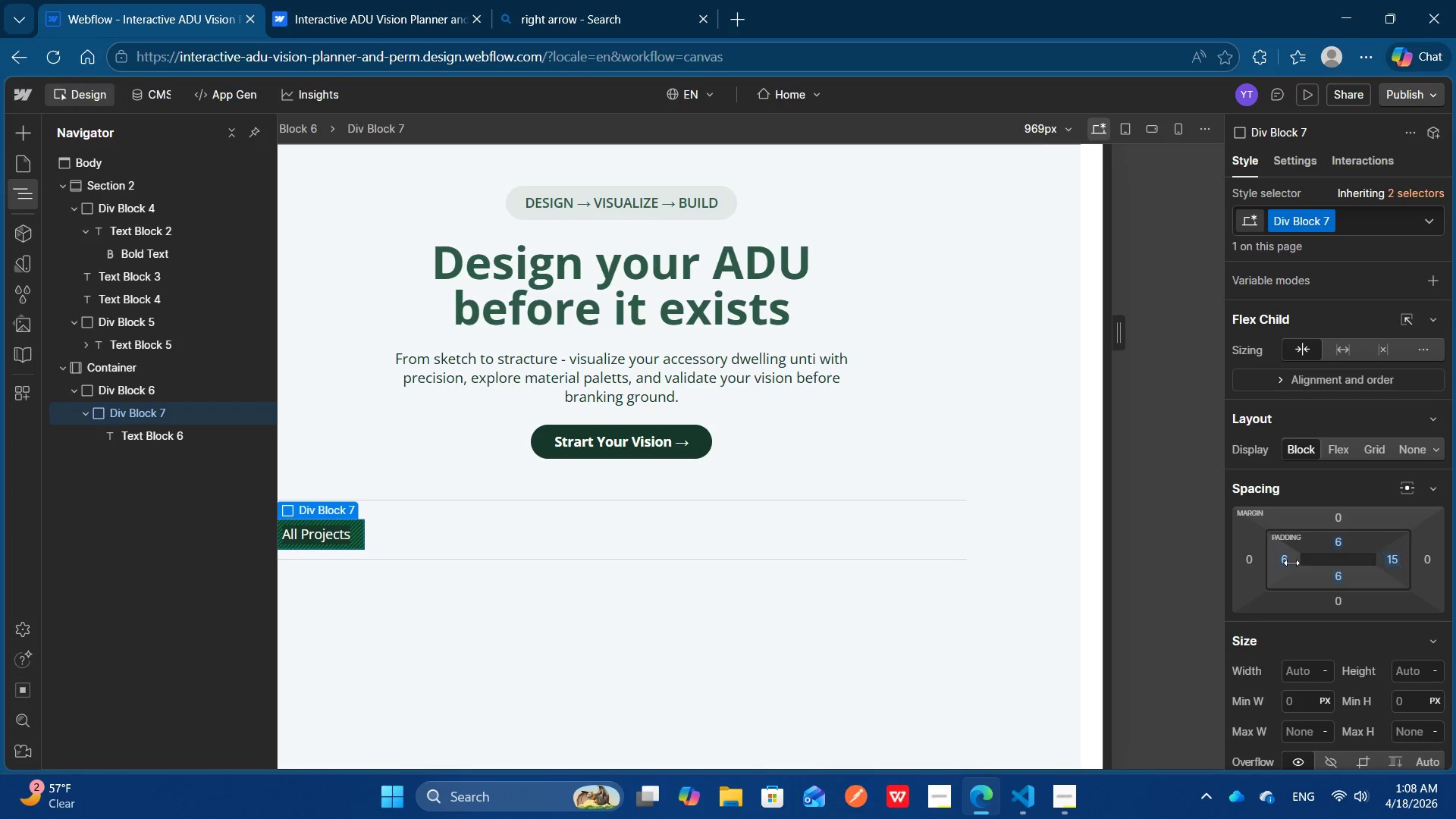 
left_click([1291, 563])
 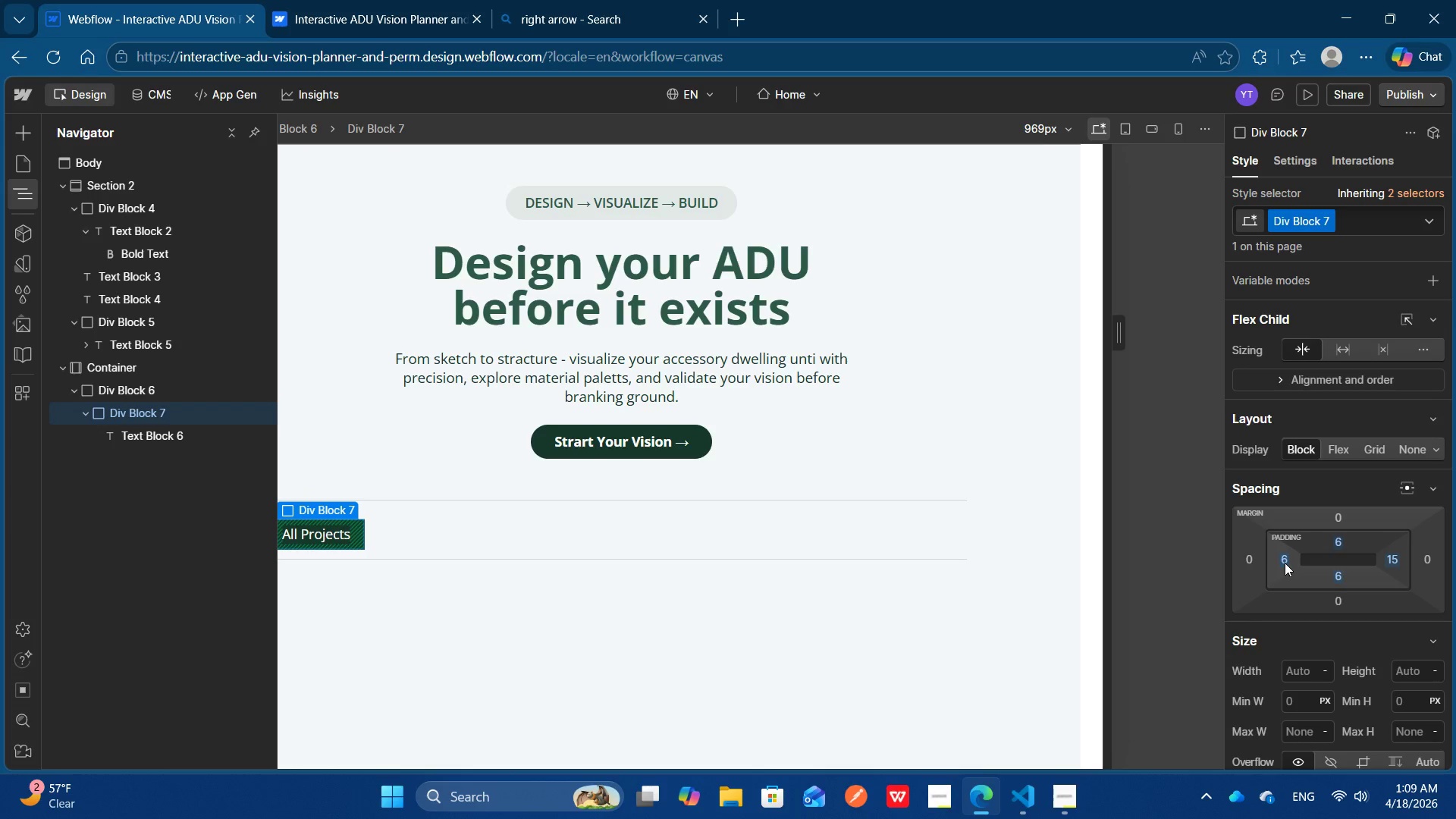 
left_click([1275, 563])
 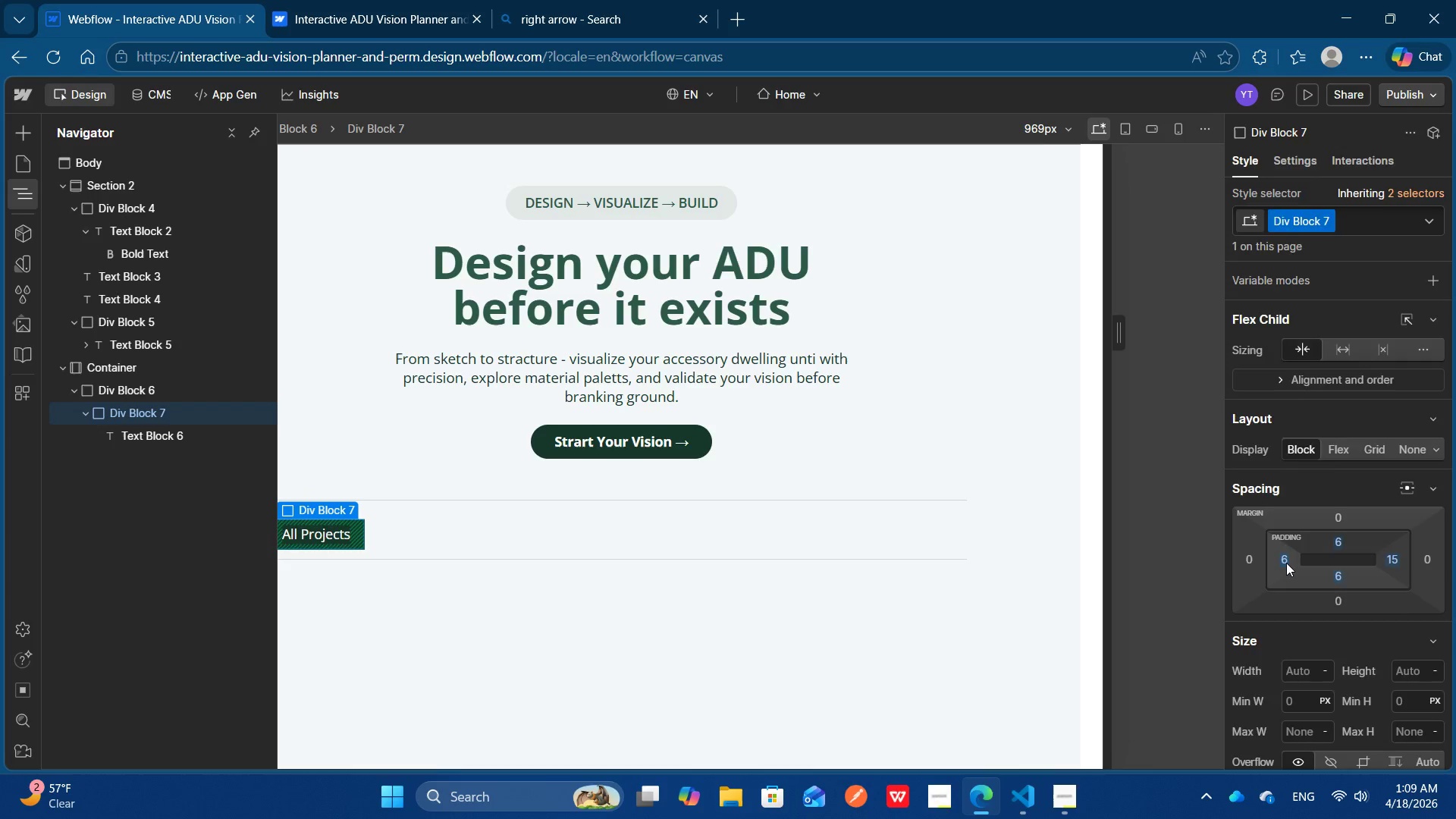 
left_click([1286, 563])
 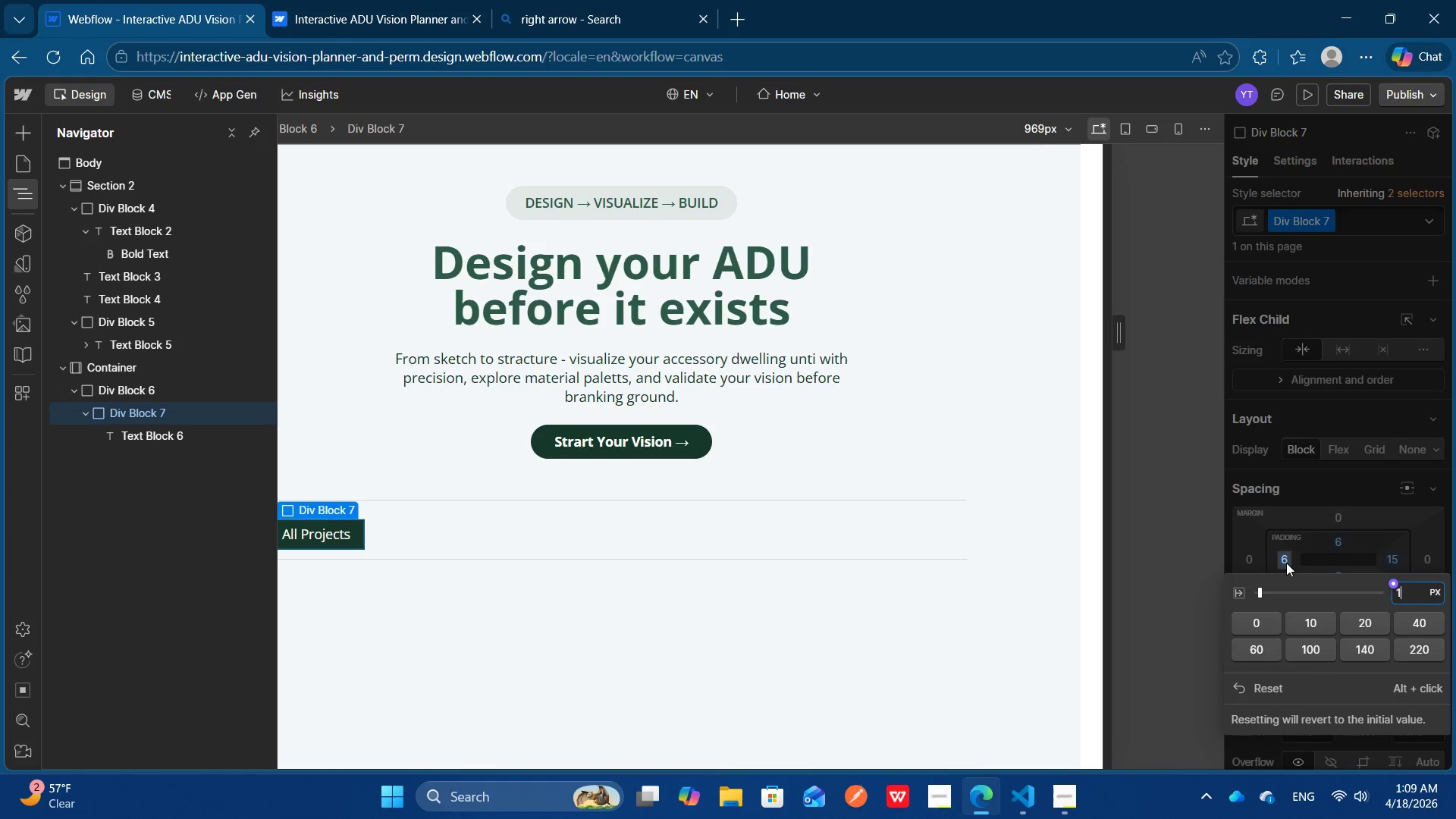 
type(15)
 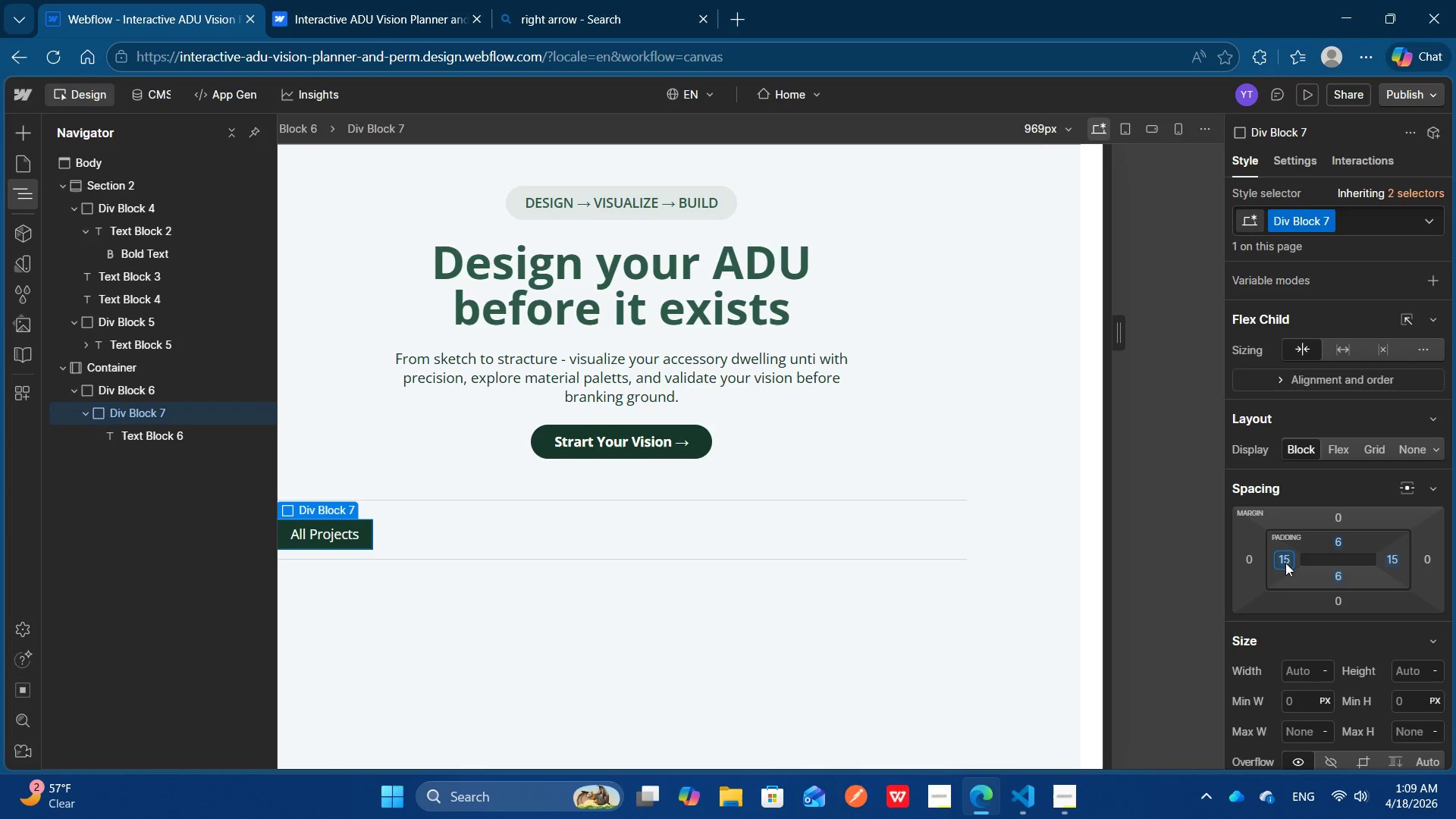 
key(Enter)
 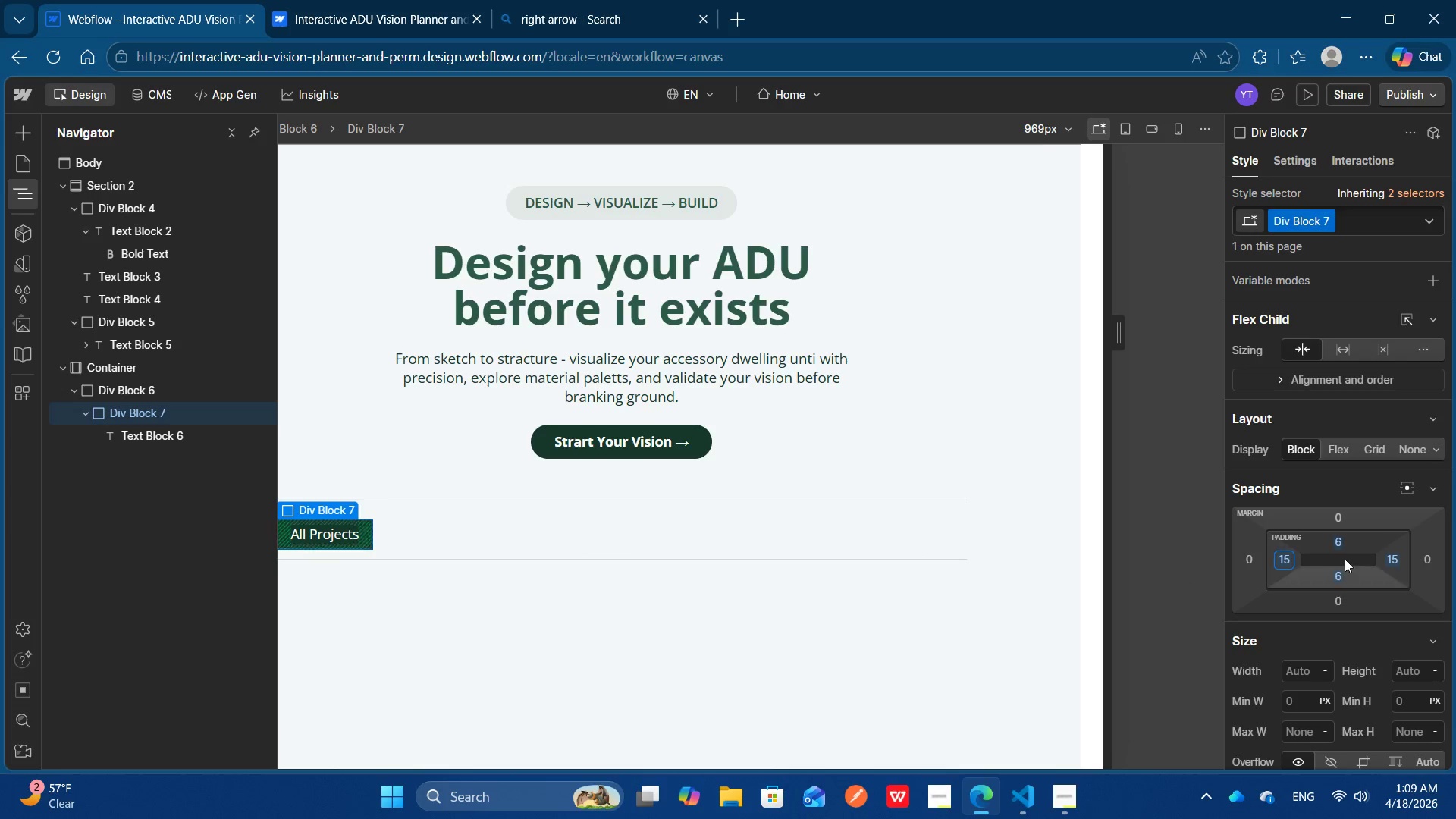 
scroll: coordinate [1350, 552], scroll_direction: down, amount: 2.0
 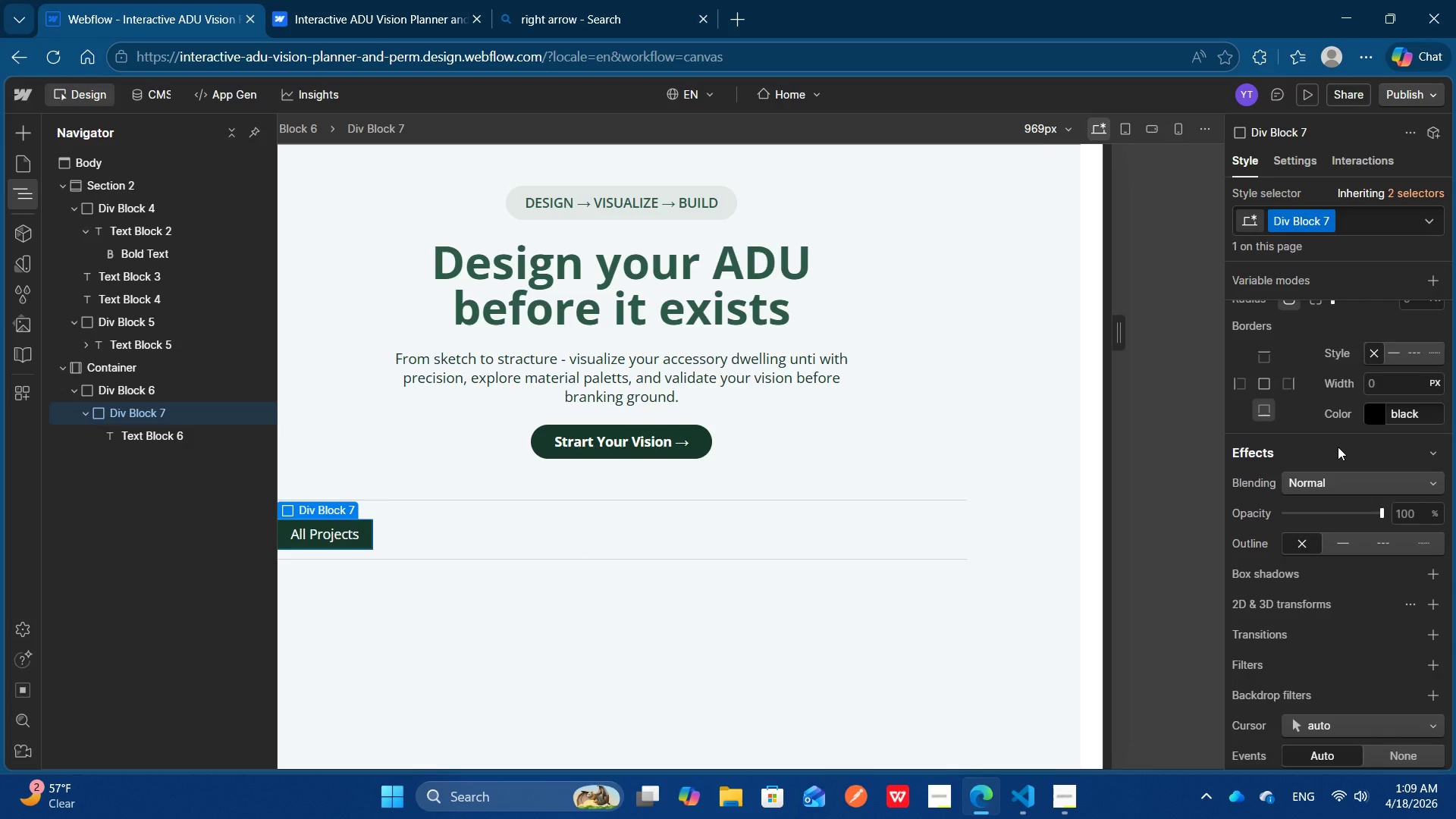 
scroll: coordinate [1339, 434], scroll_direction: none, amount: 0.0
 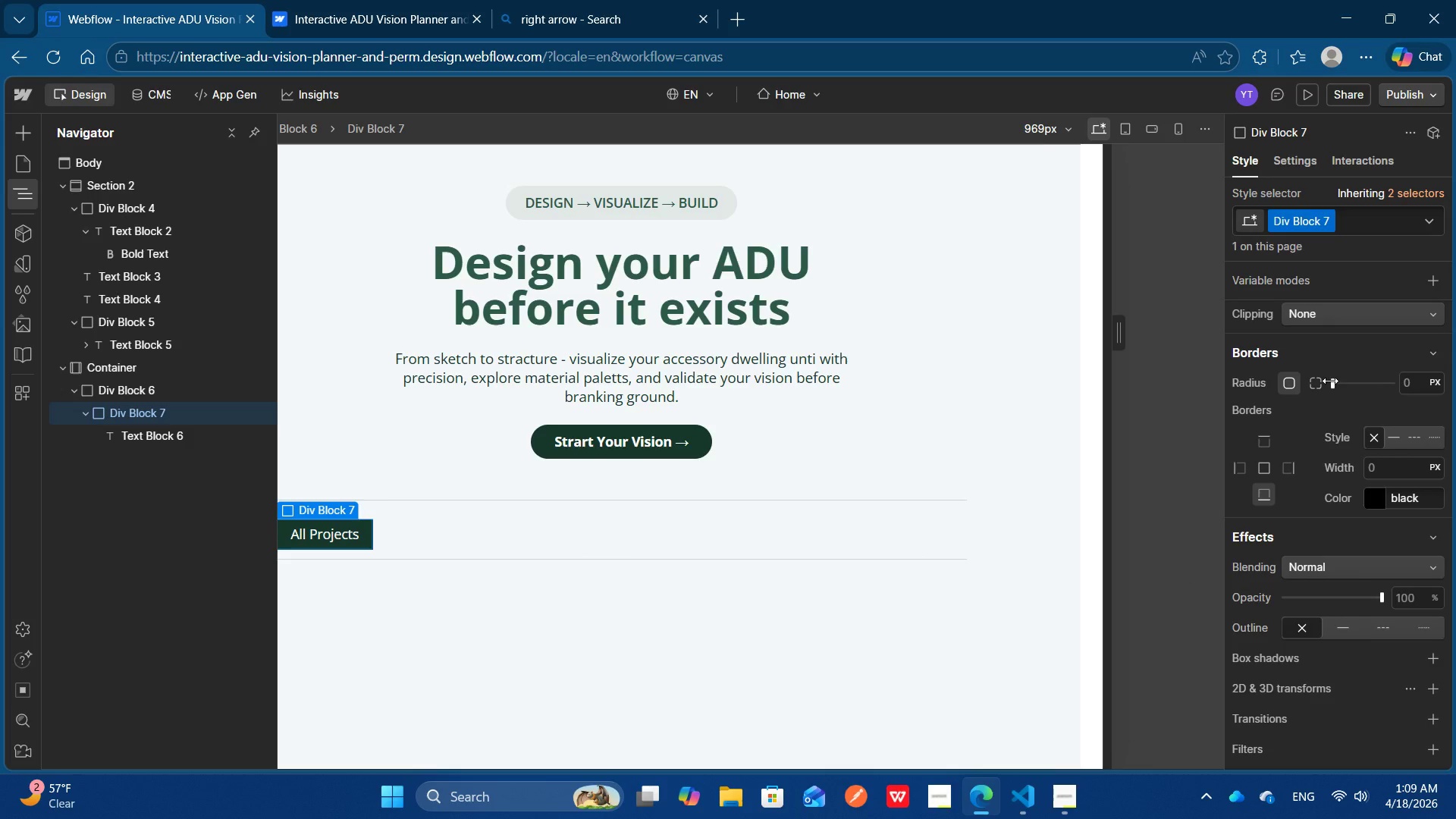 
left_click_drag(start_coordinate=[1330, 381], to_coordinate=[1441, 389])
 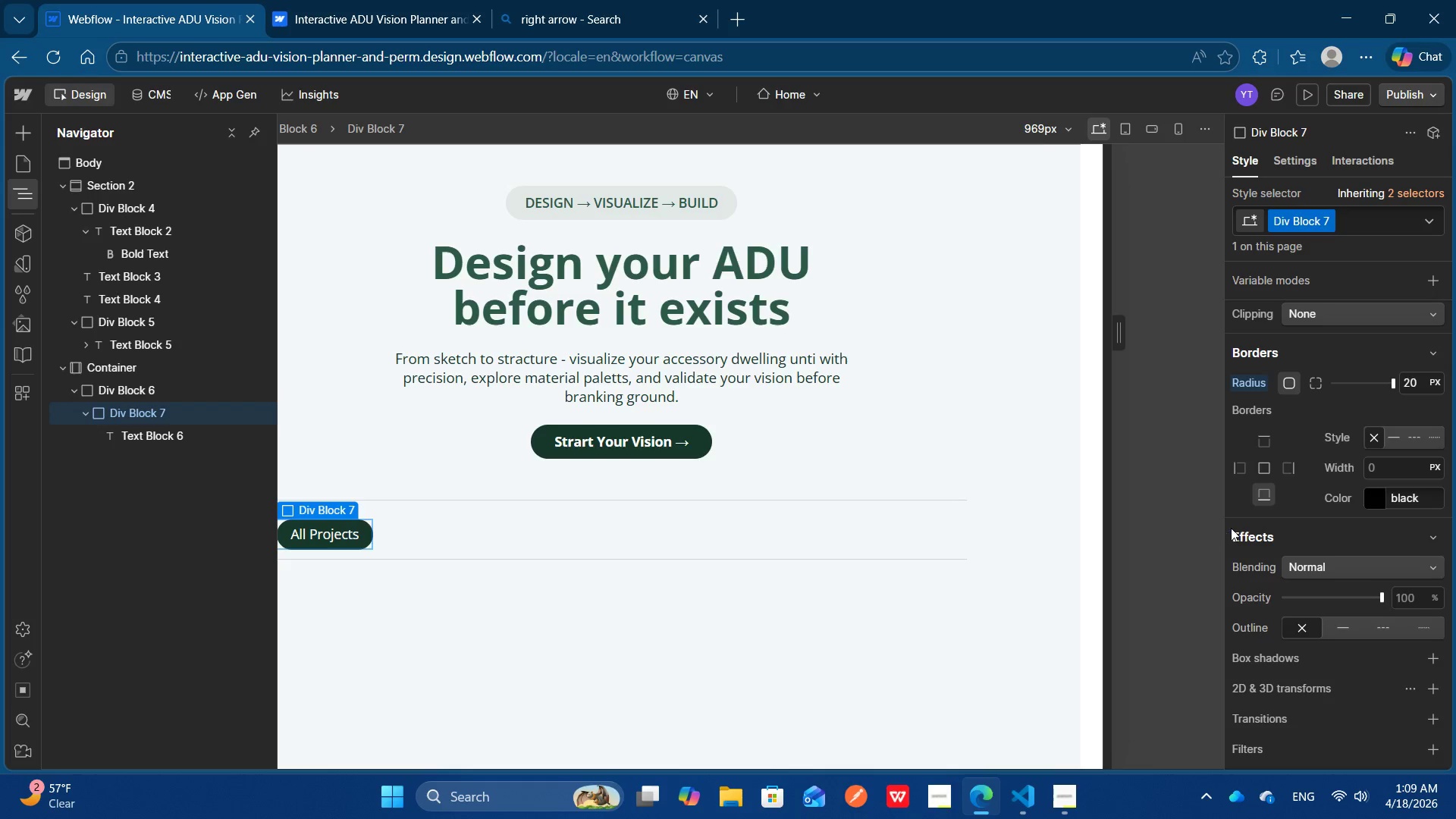 
scroll: coordinate [1350, 497], scroll_direction: up, amount: 2.0
 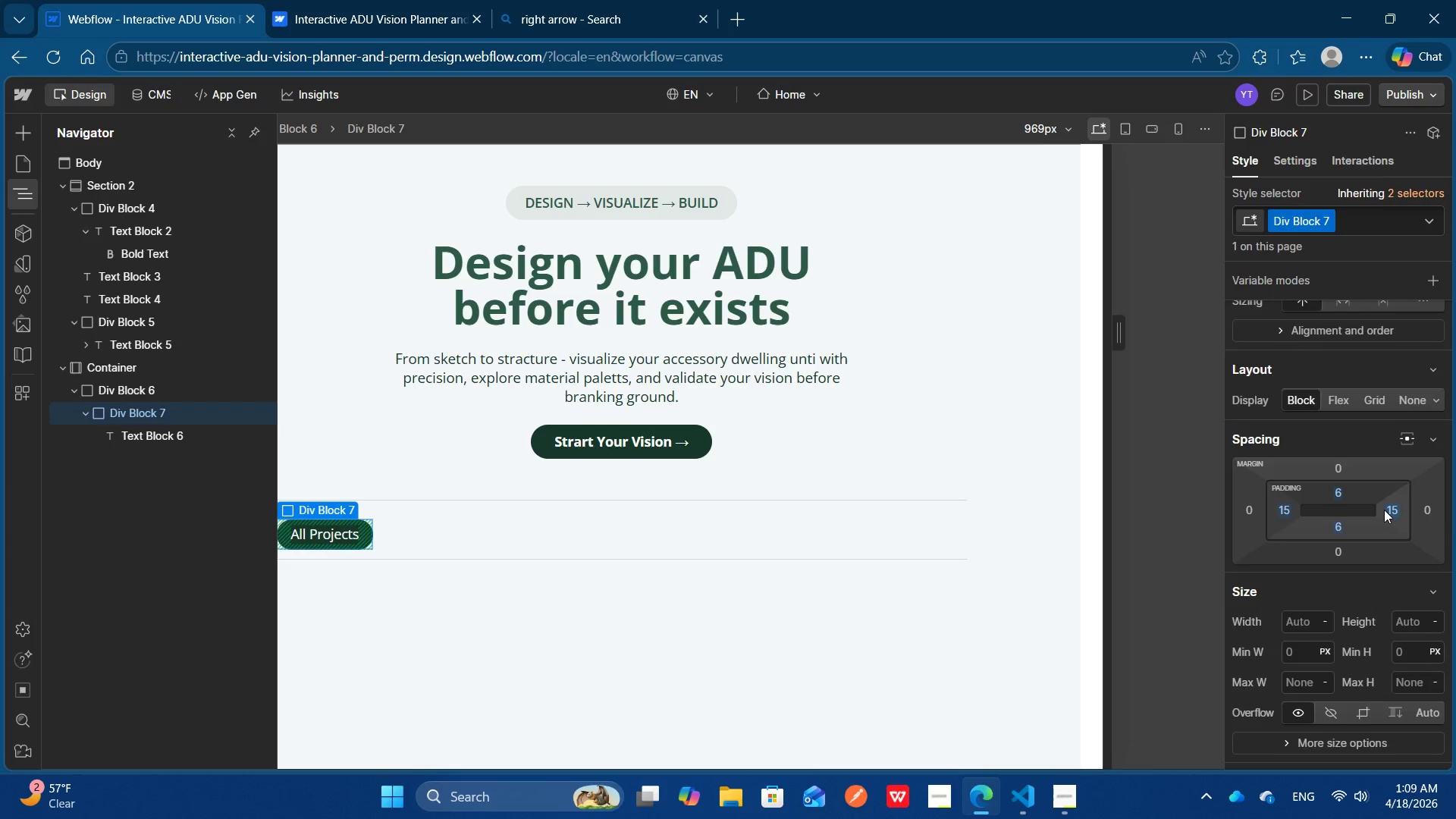 
left_click([1384, 510])
 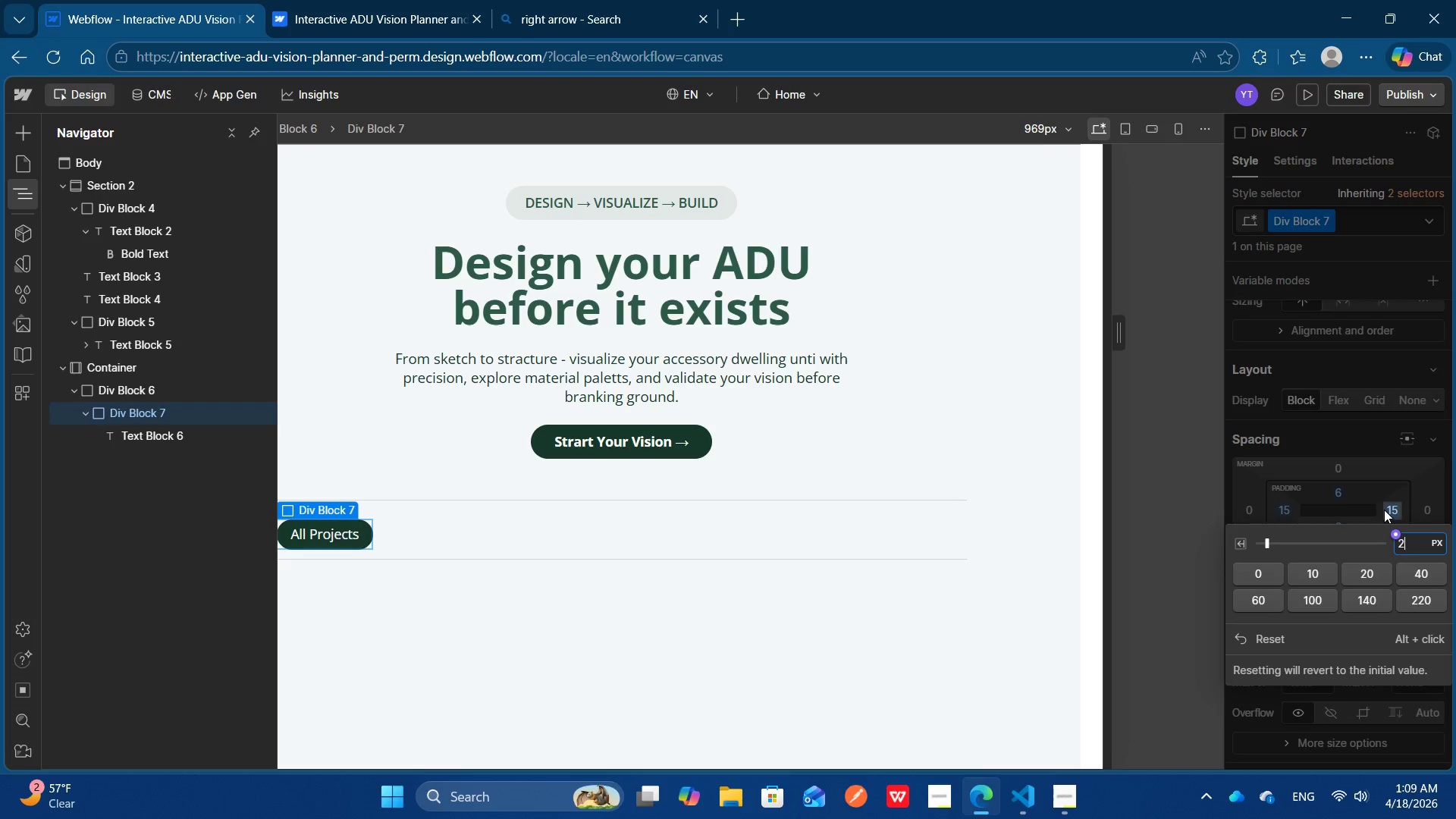 
type(25)
 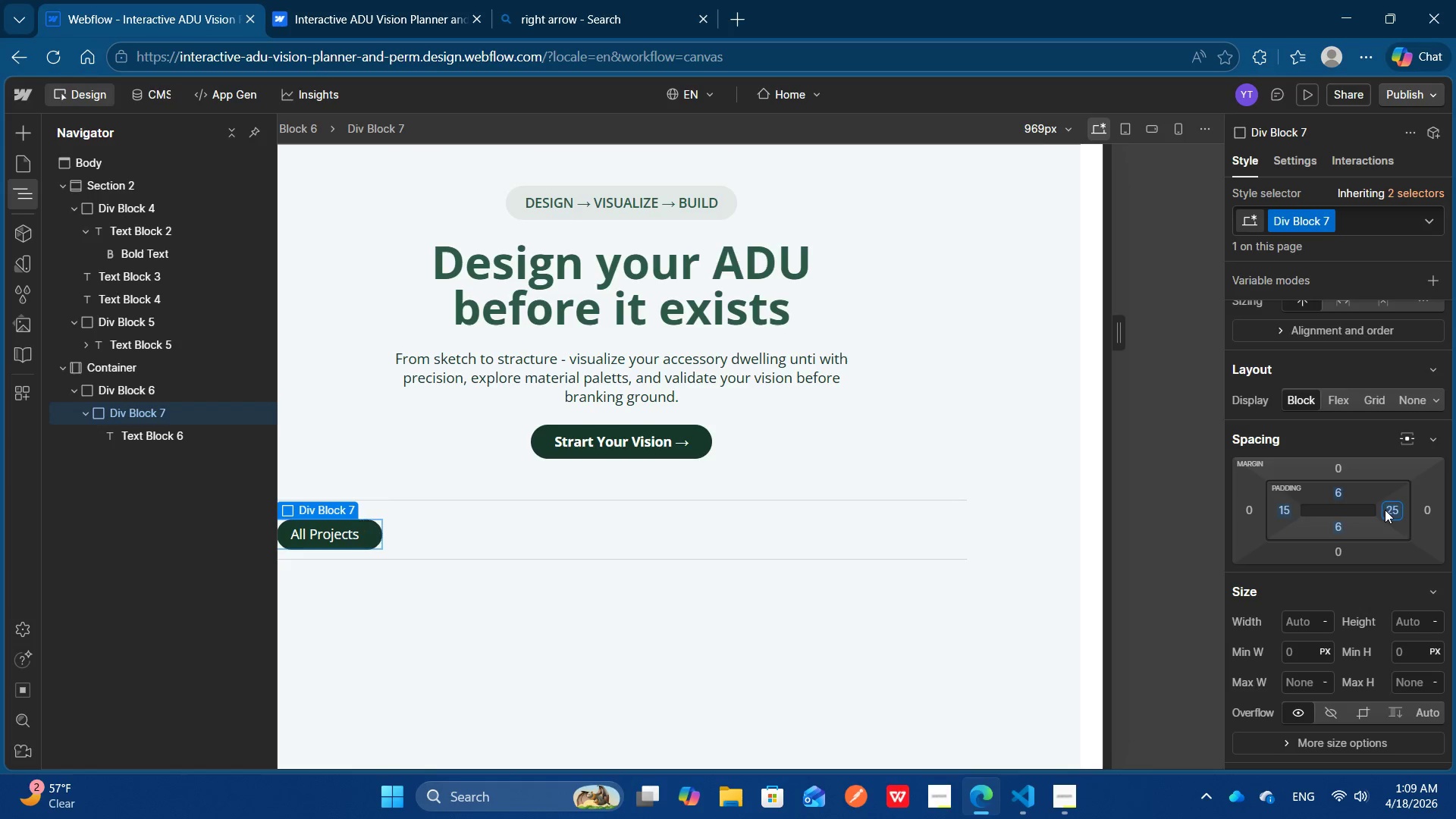 
key(Enter)
 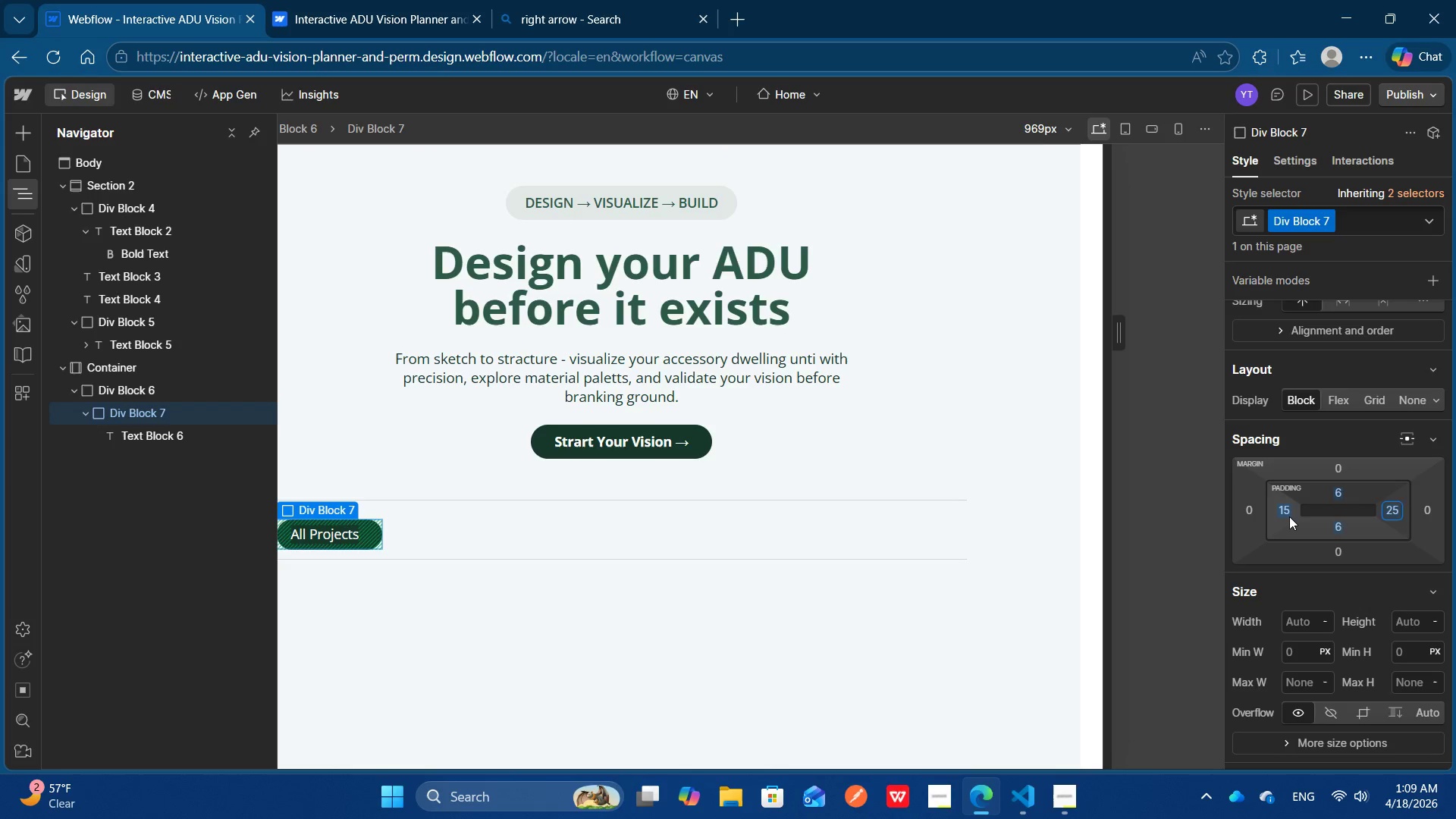 
left_click([1289, 516])
 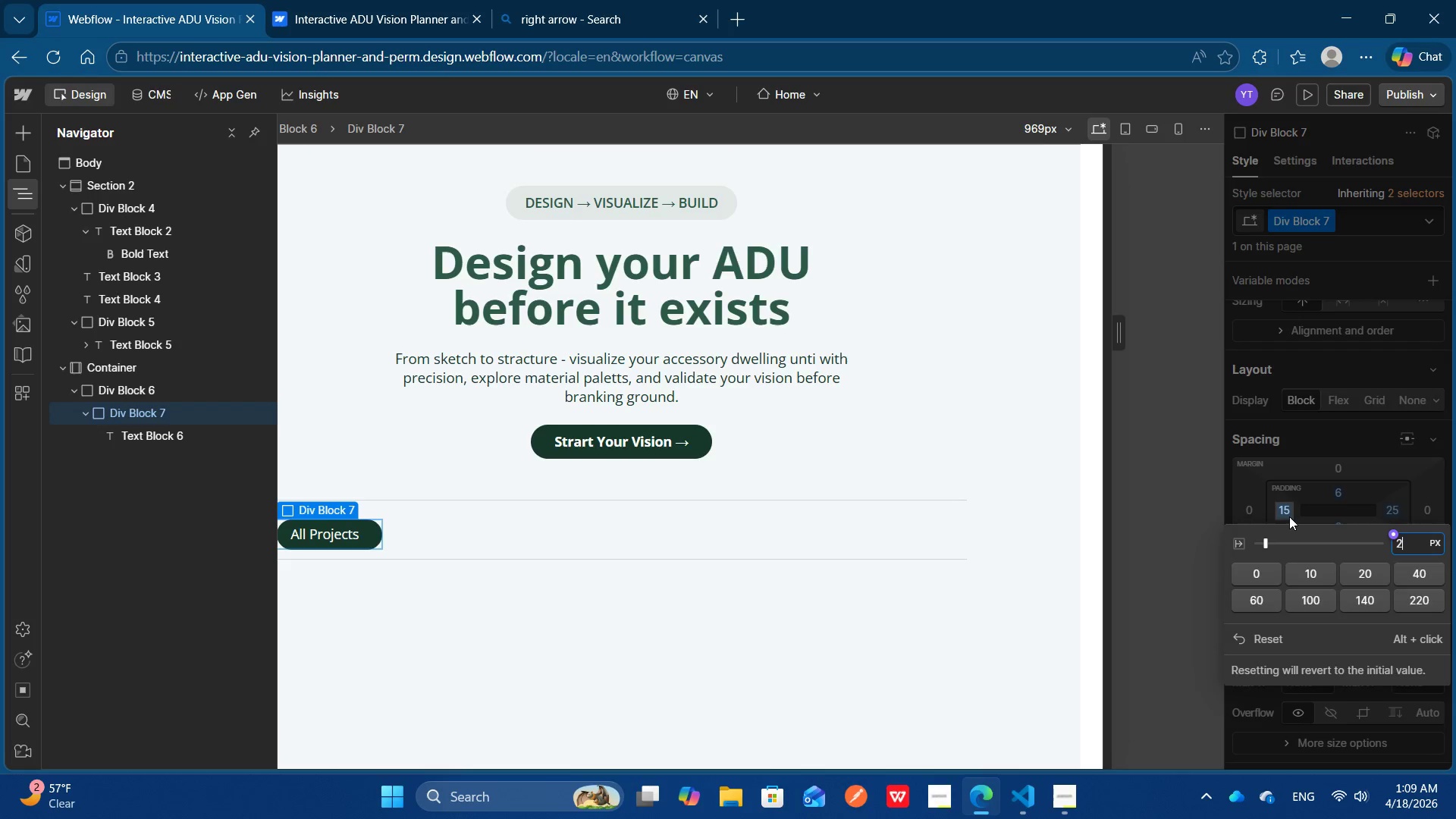 
type(25)
 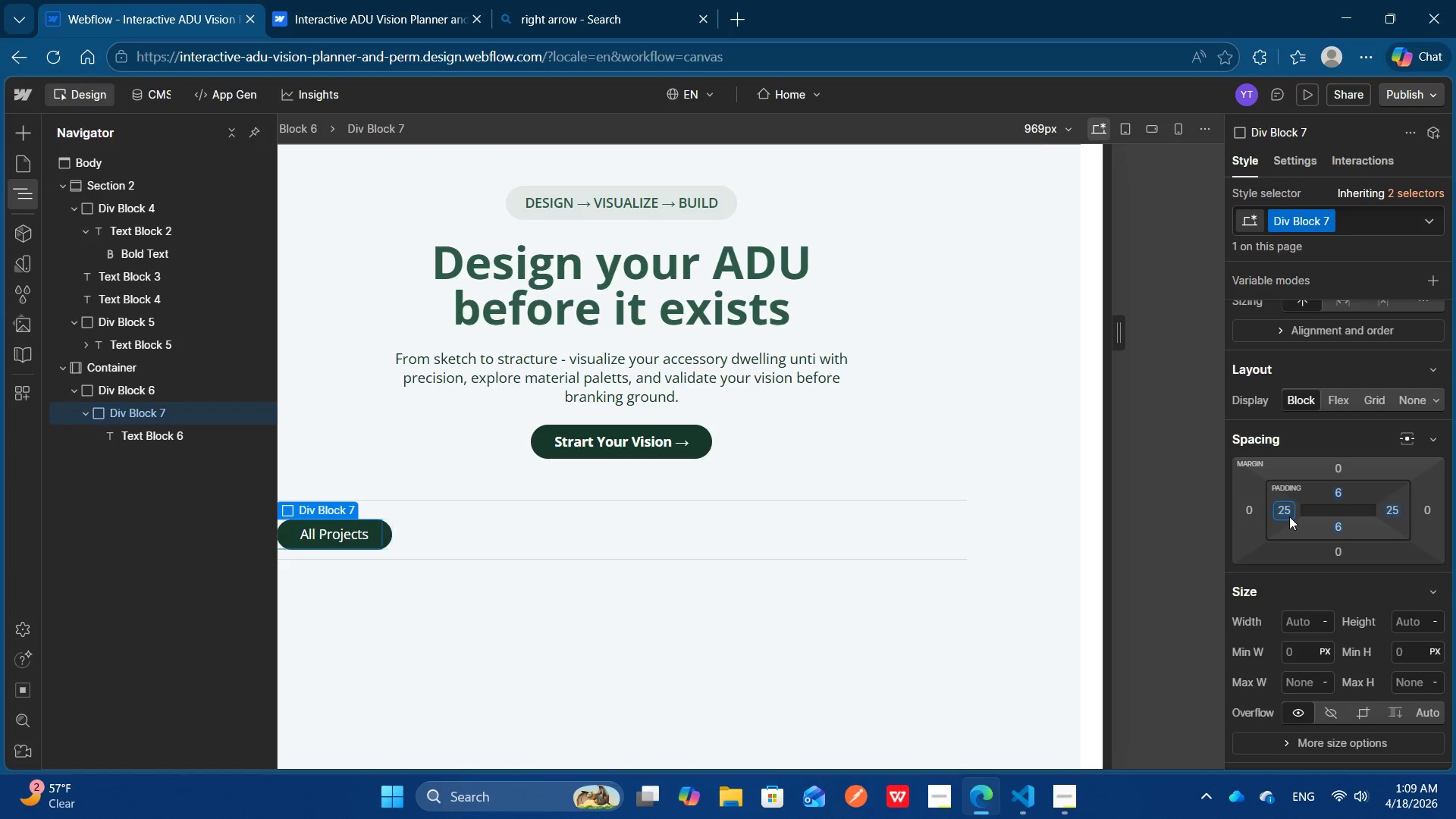 
key(Enter)
 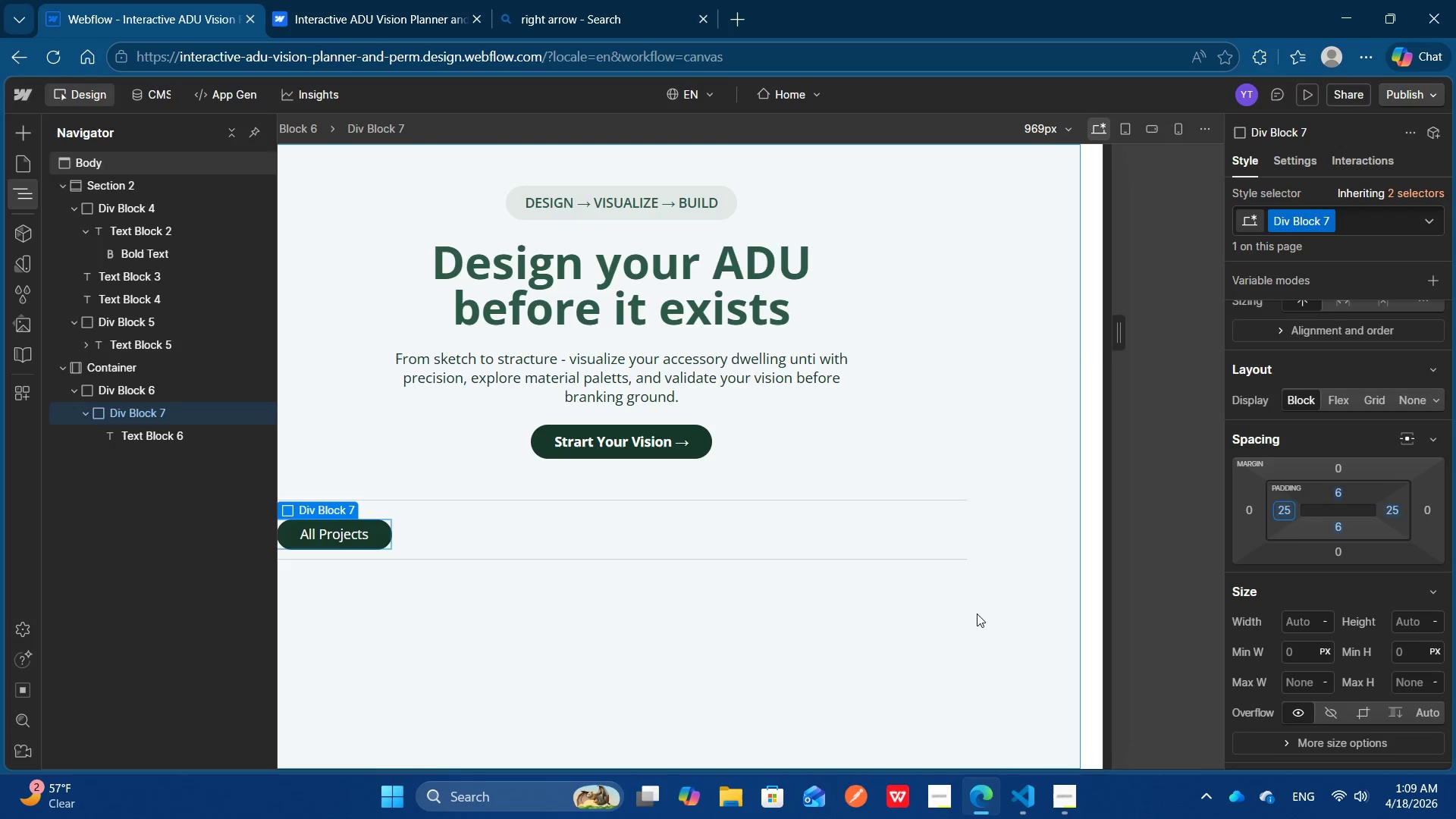 
left_click([977, 613])
 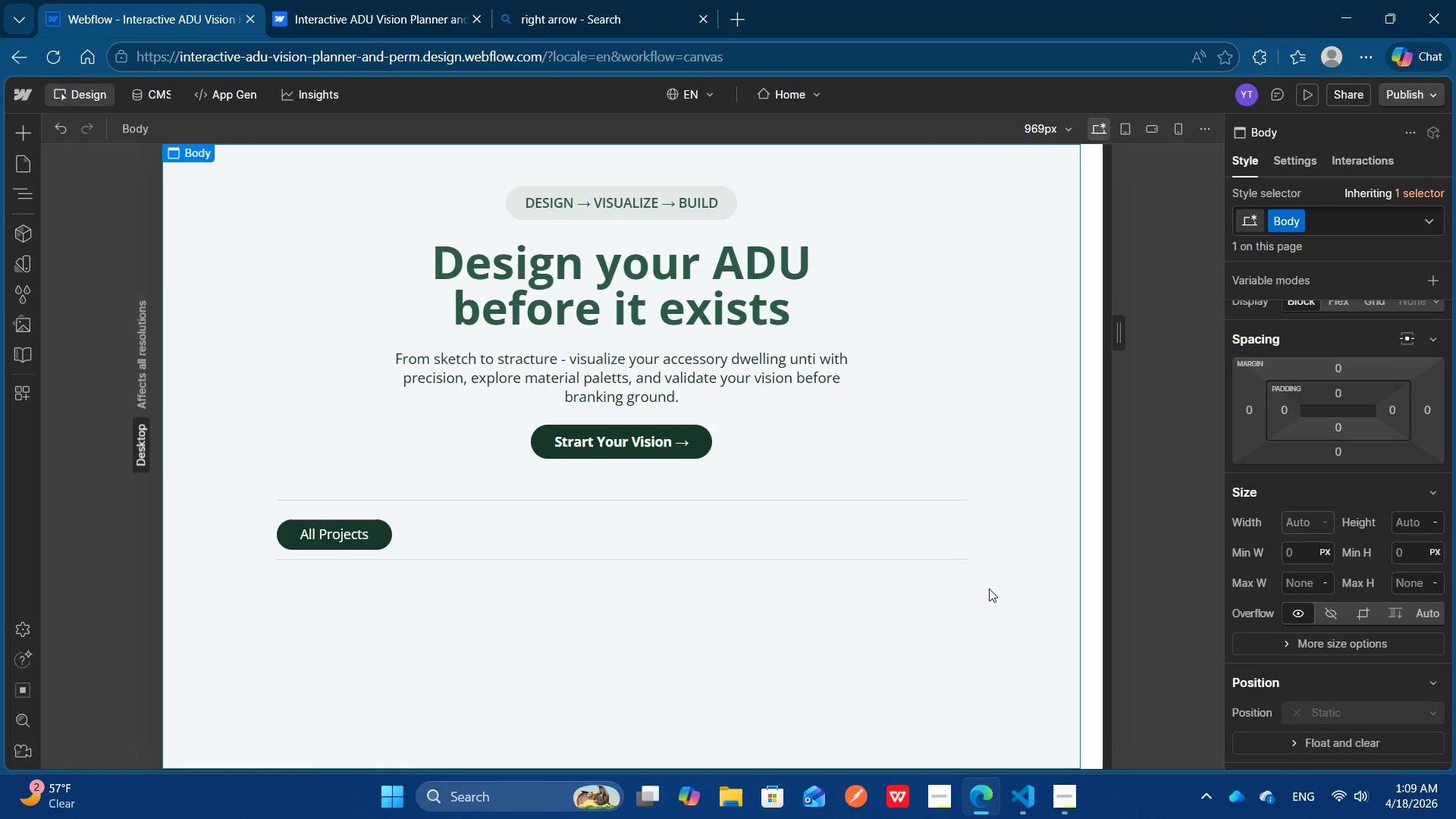 
hold_key(key=ShiftLeft, duration=0.78)
 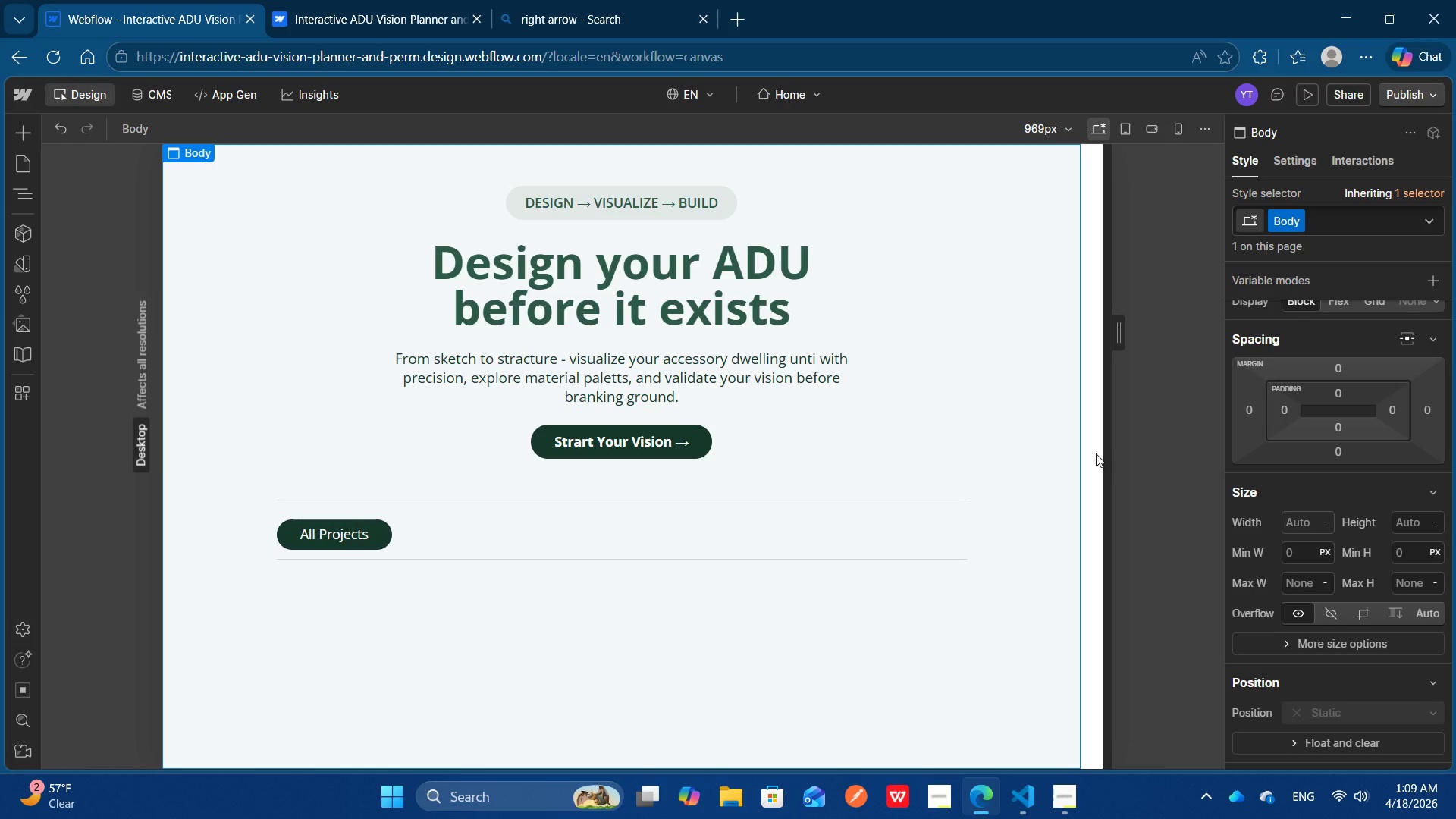 
wait(10.39)
 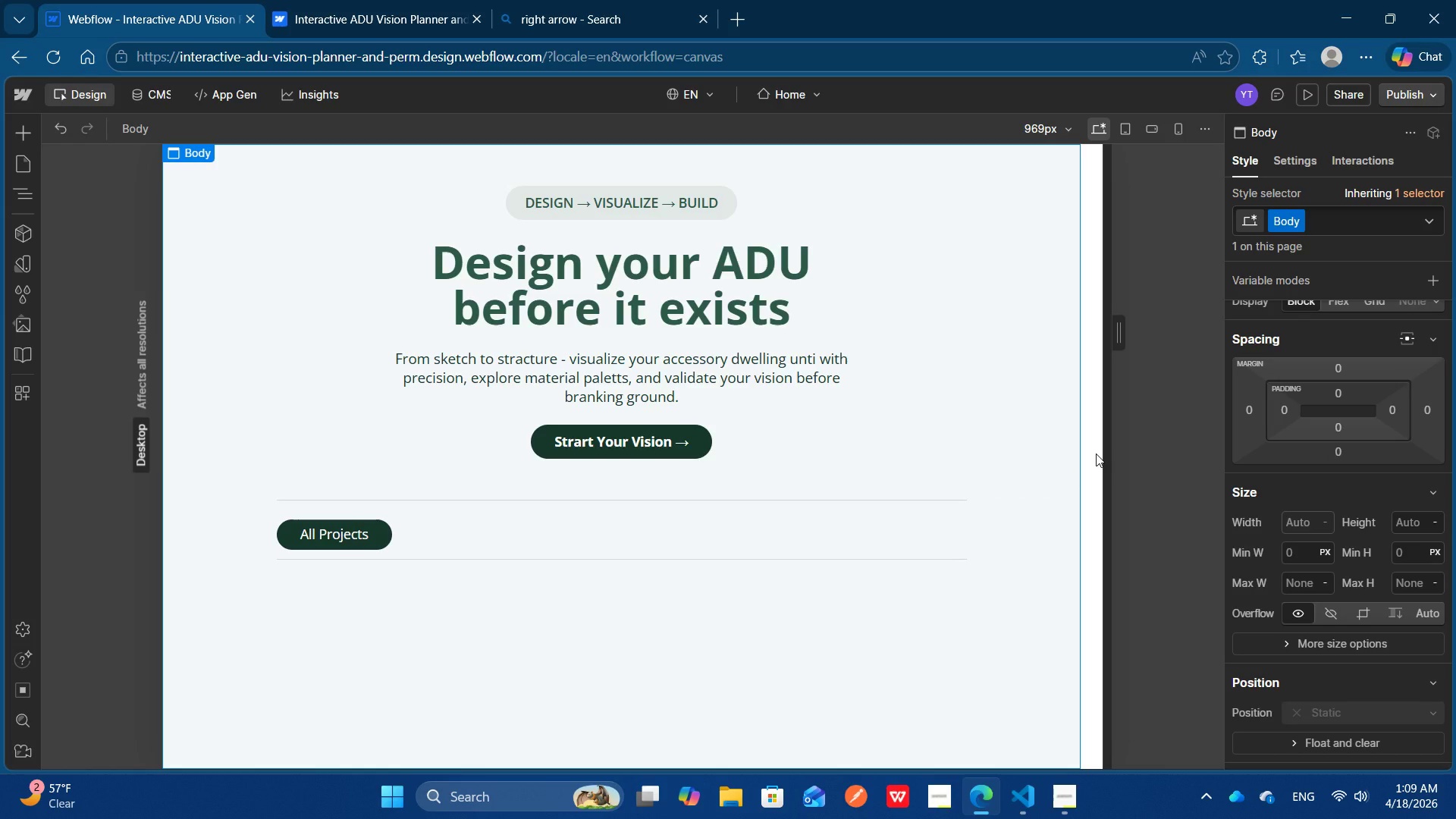 
left_click([409, 534])
 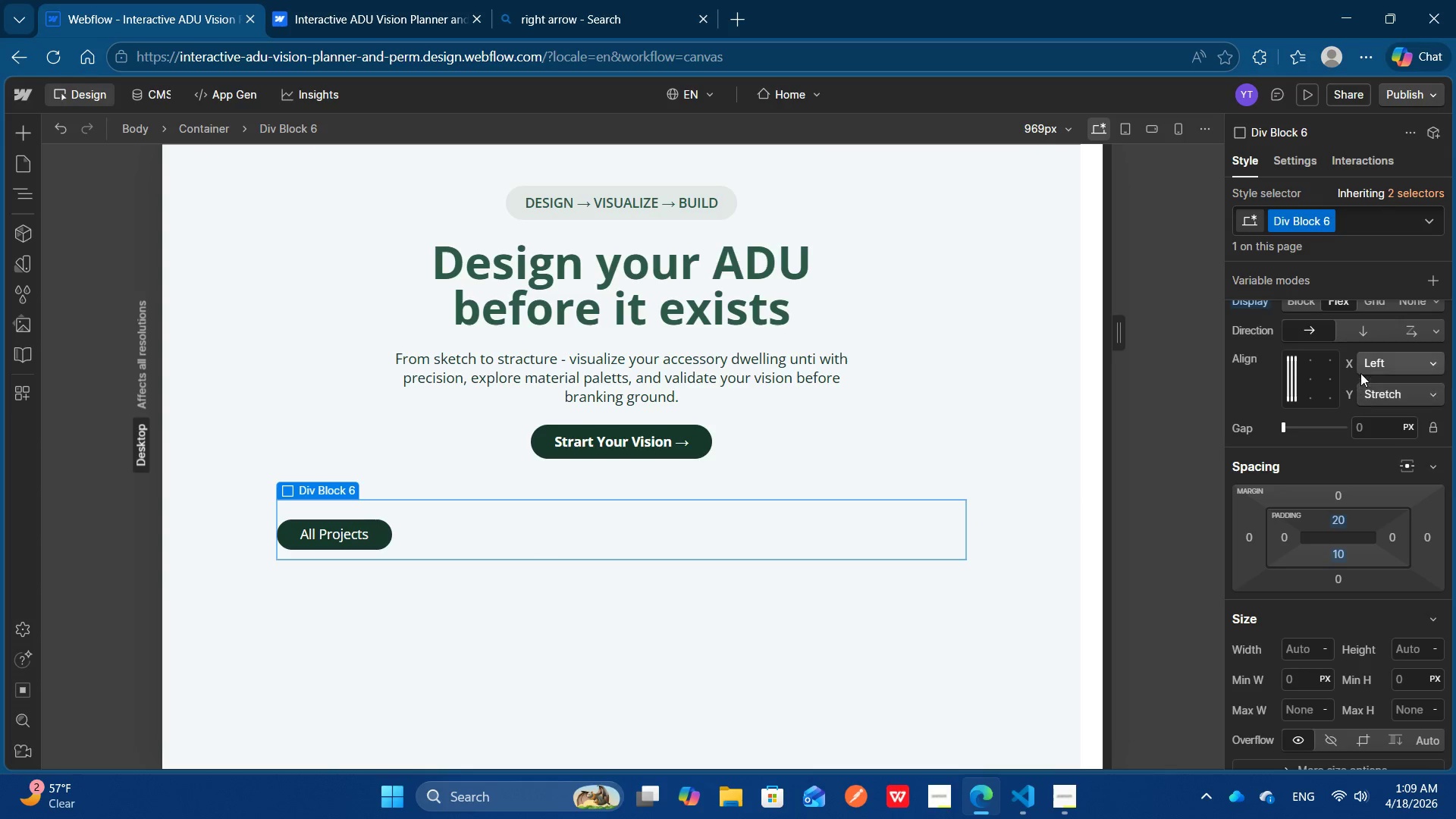 
scroll: coordinate [1360, 372], scroll_direction: none, amount: 0.0
 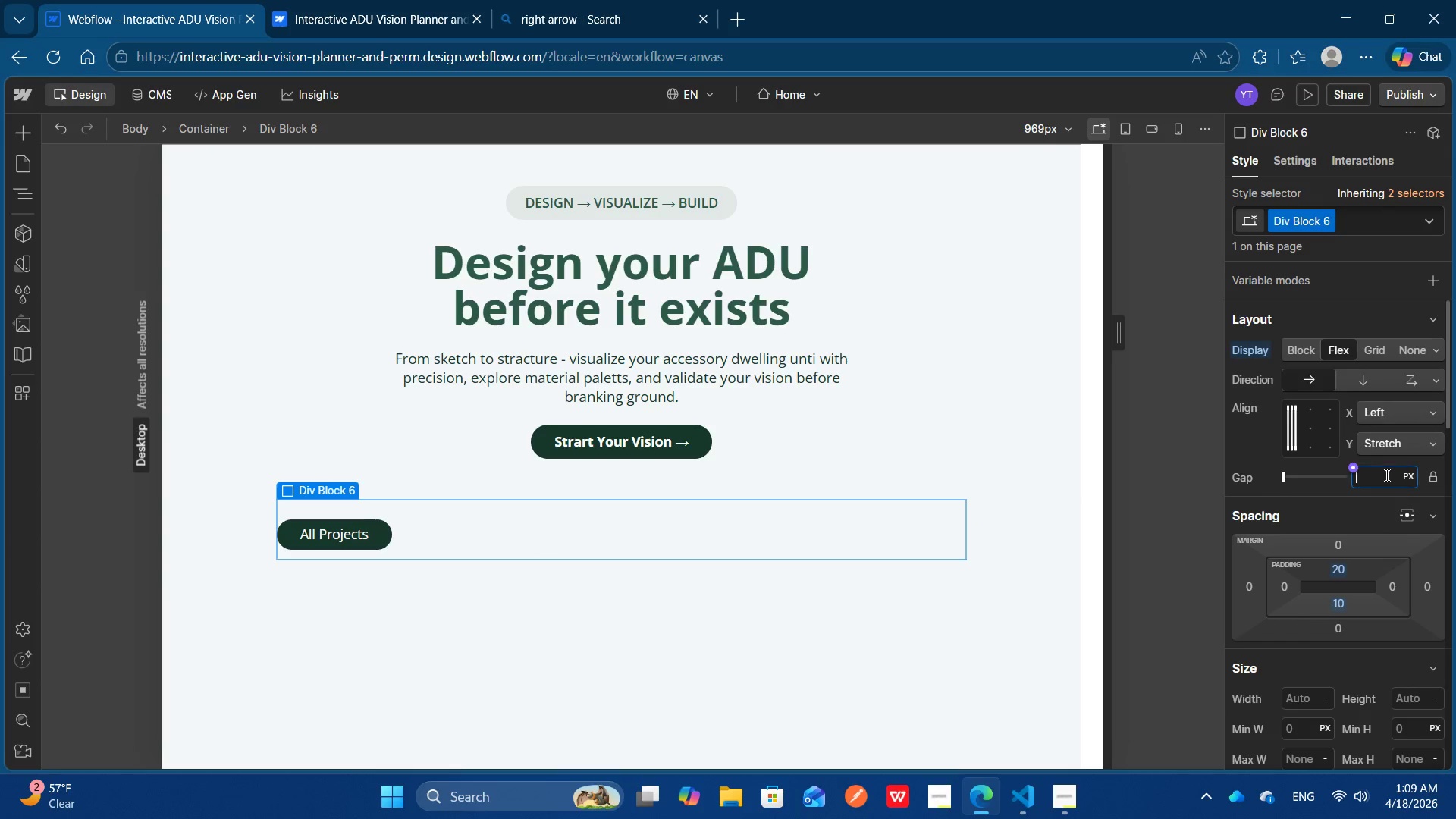 
left_click([1385, 475])
 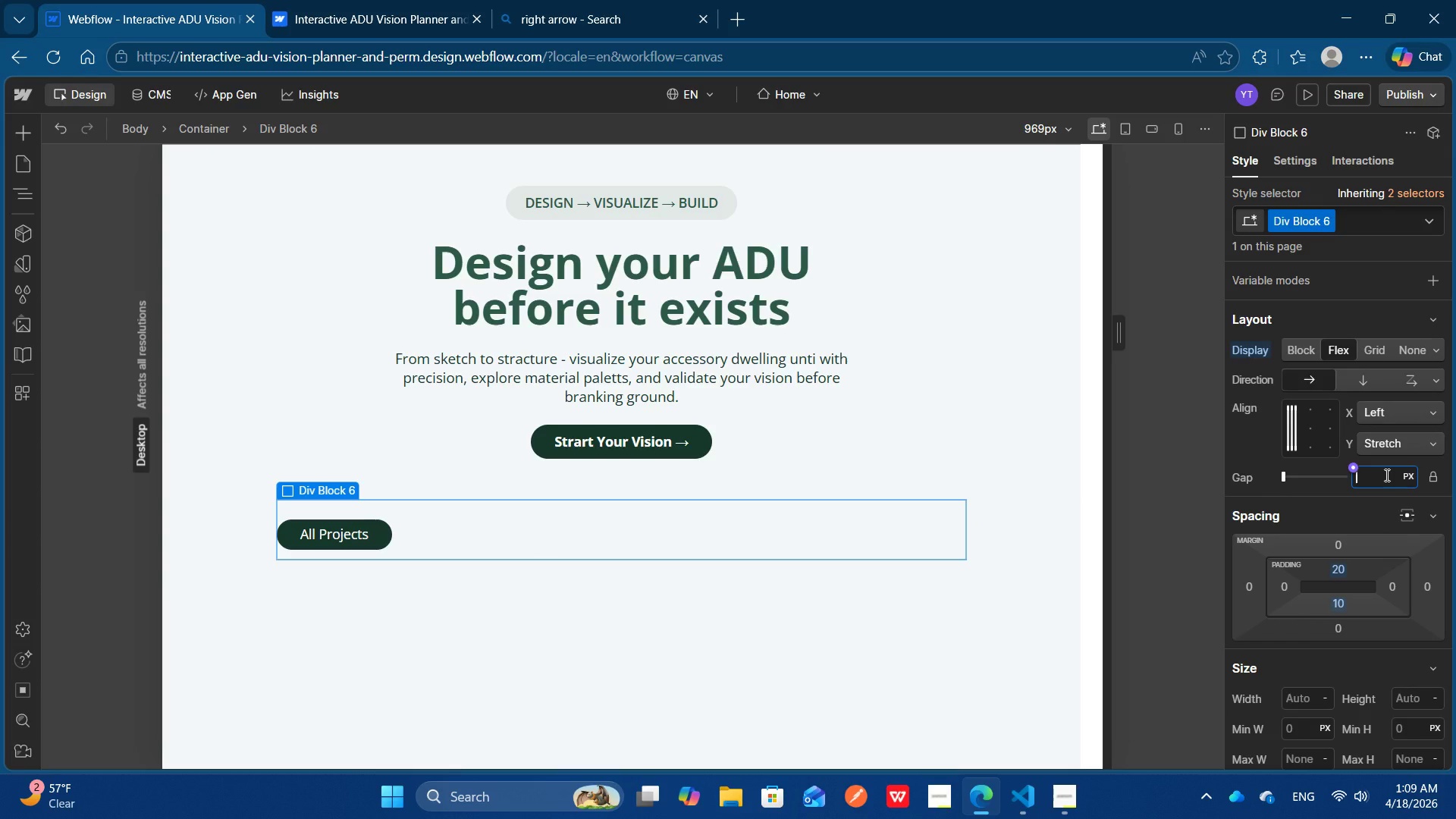 
type(10)
 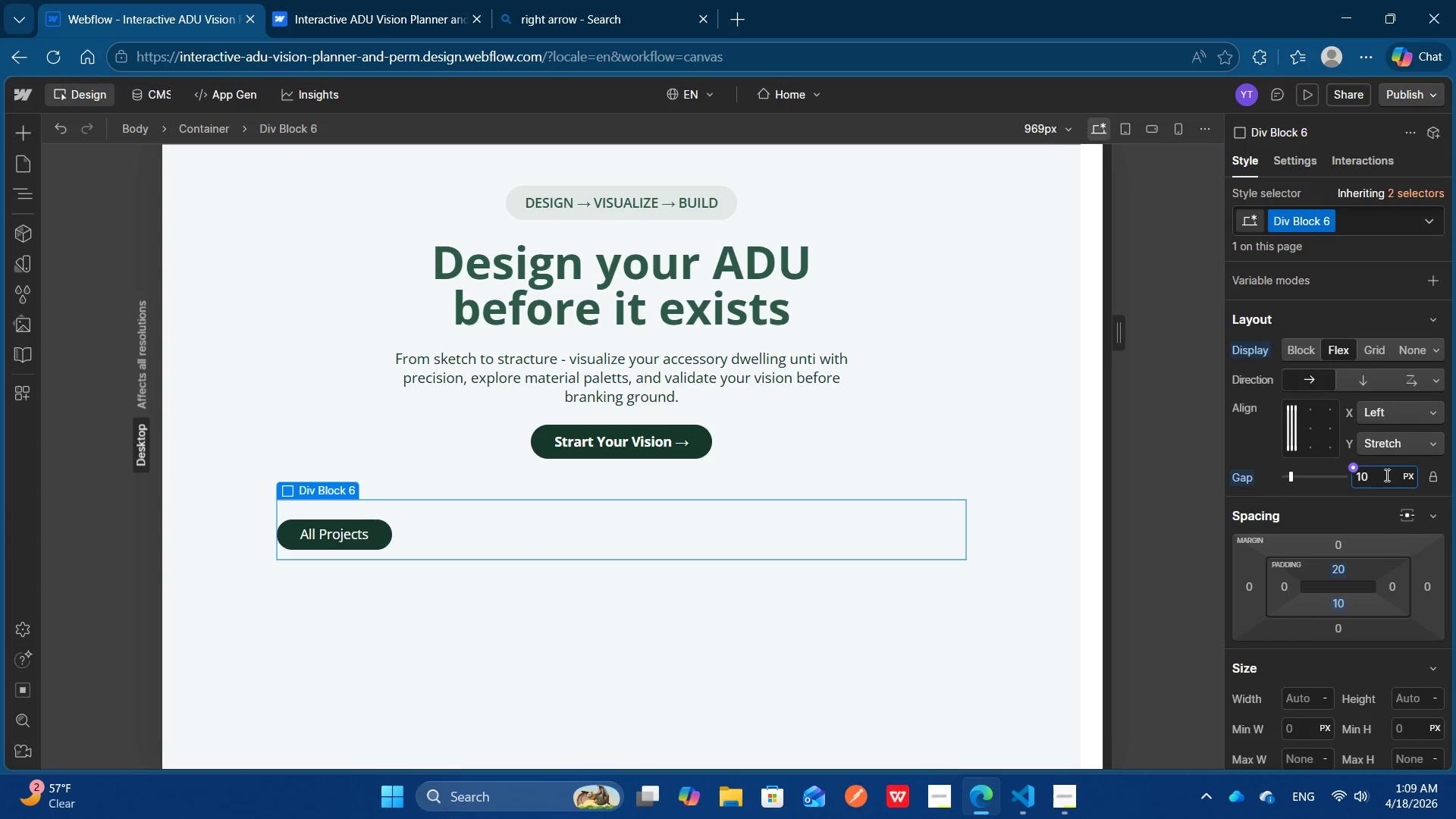 
key(Enter)
 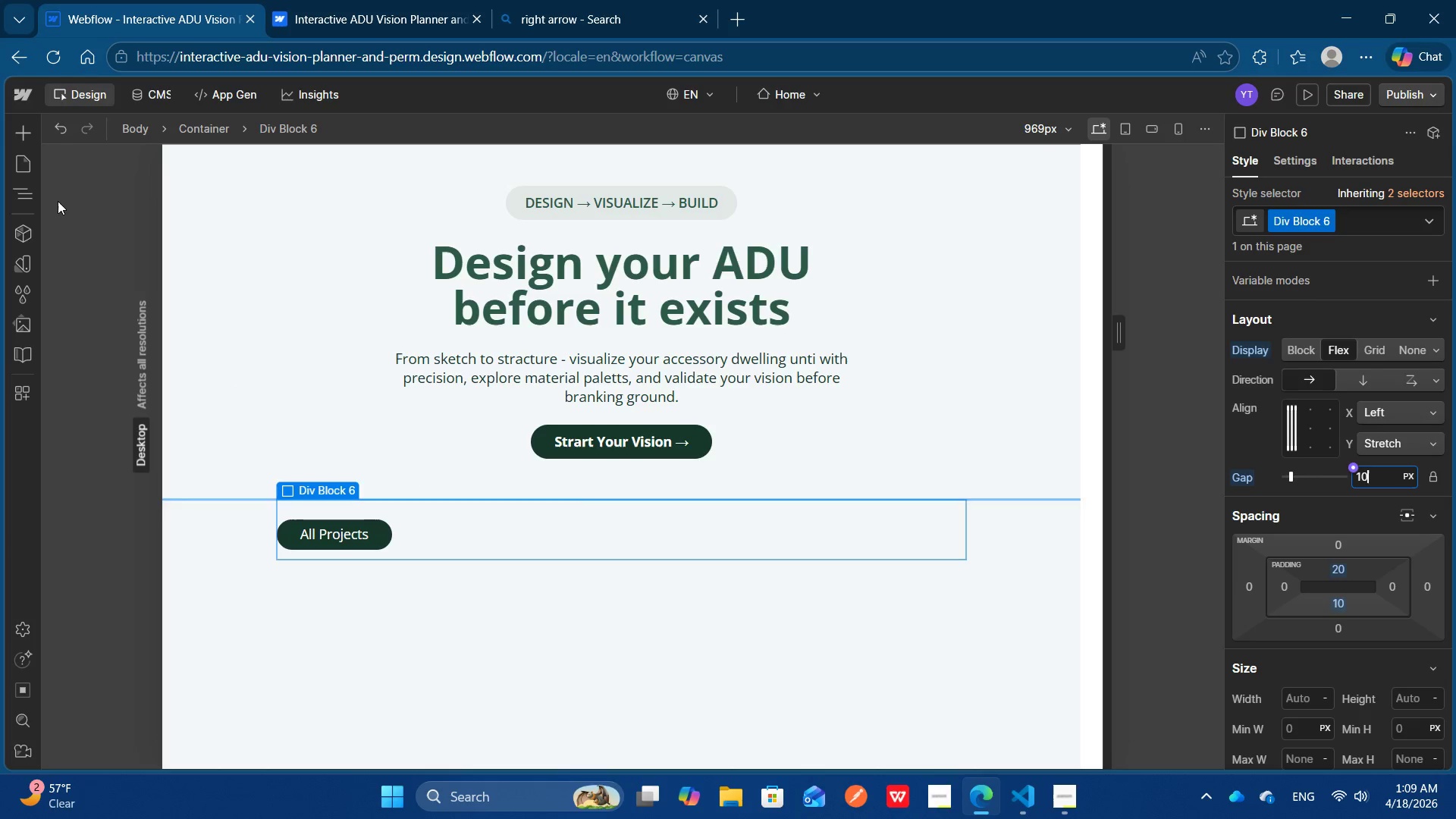 
left_click([27, 130])
 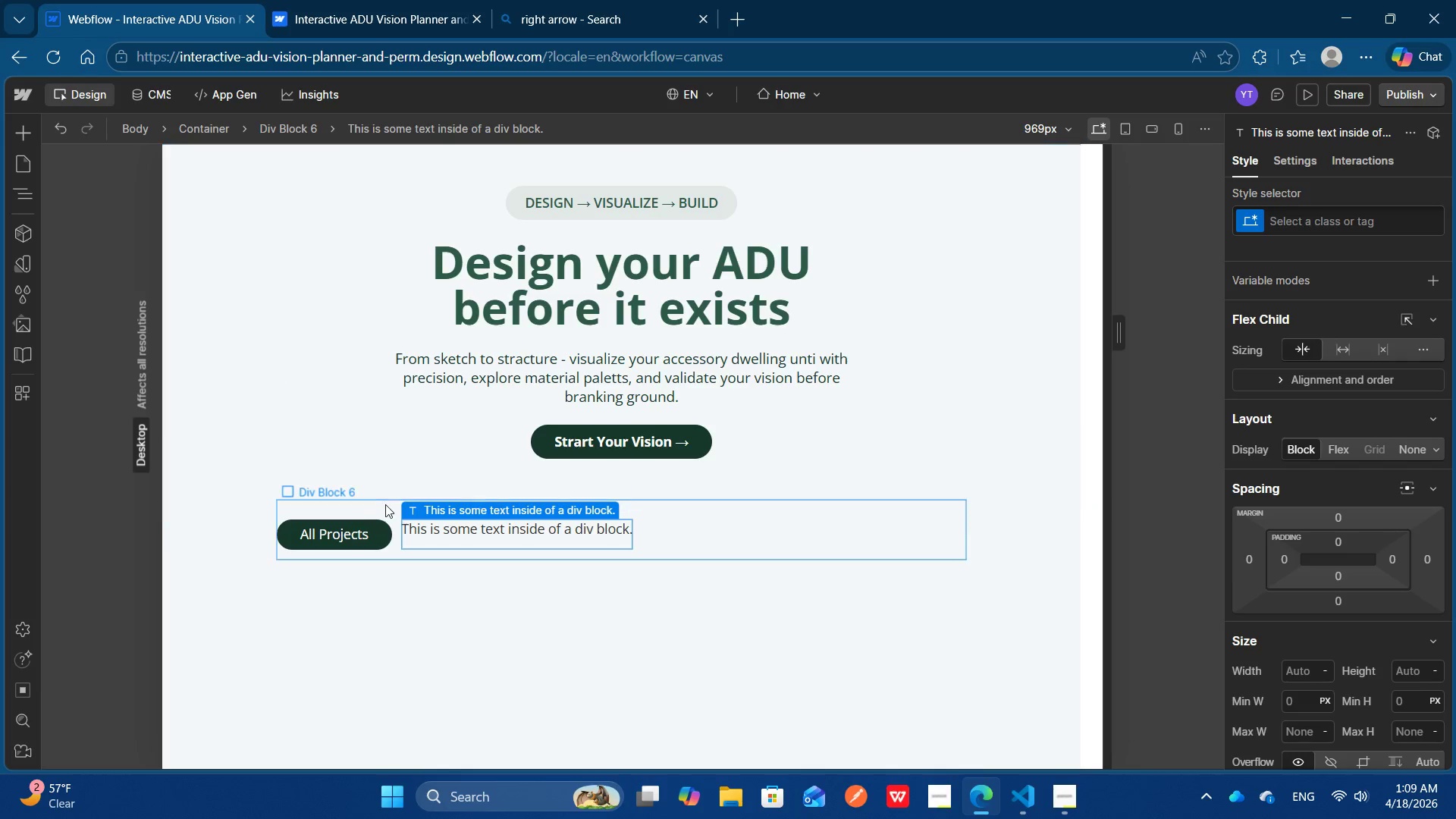 
double_click([439, 526])
 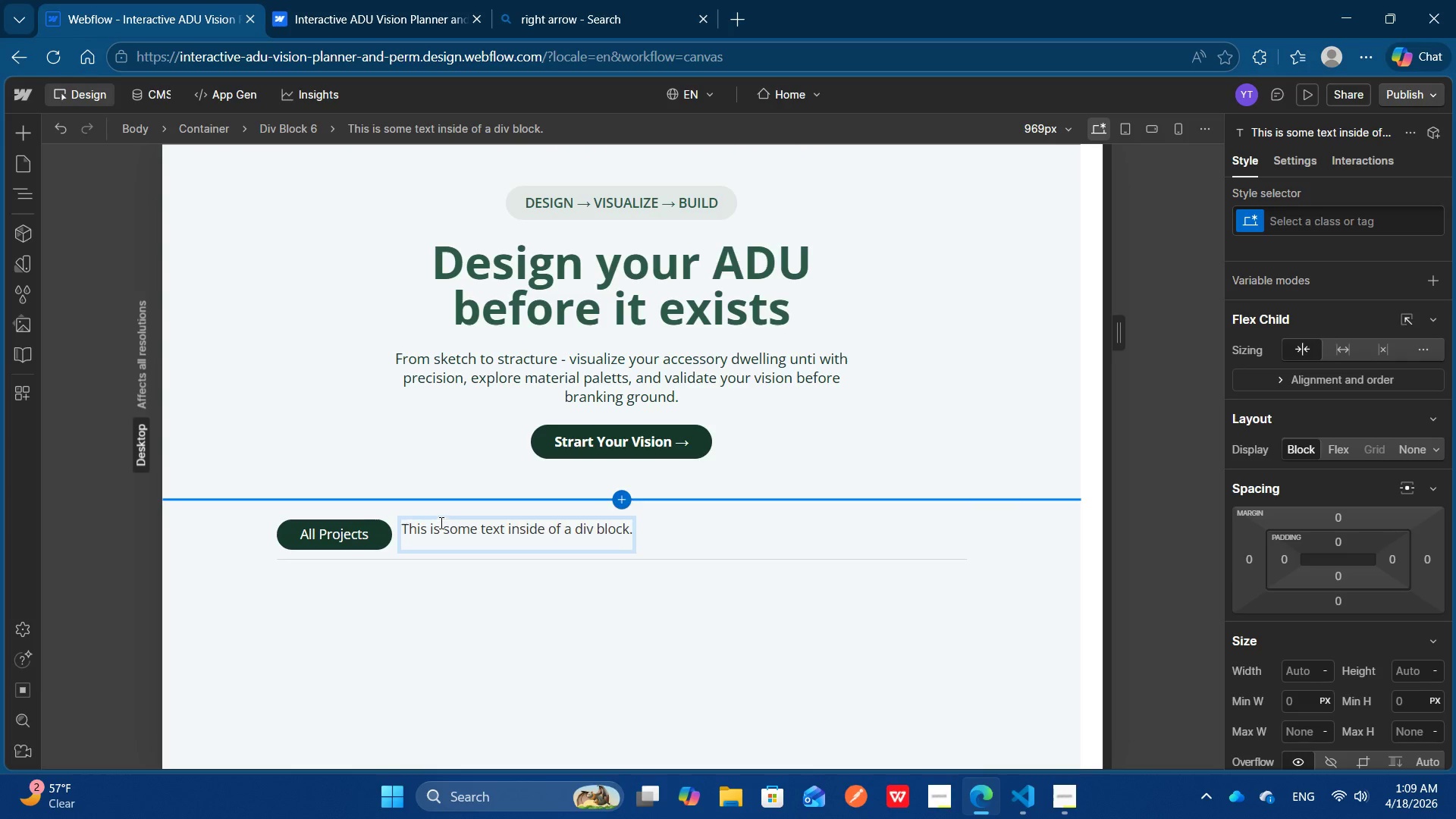 
key(Control+A)
 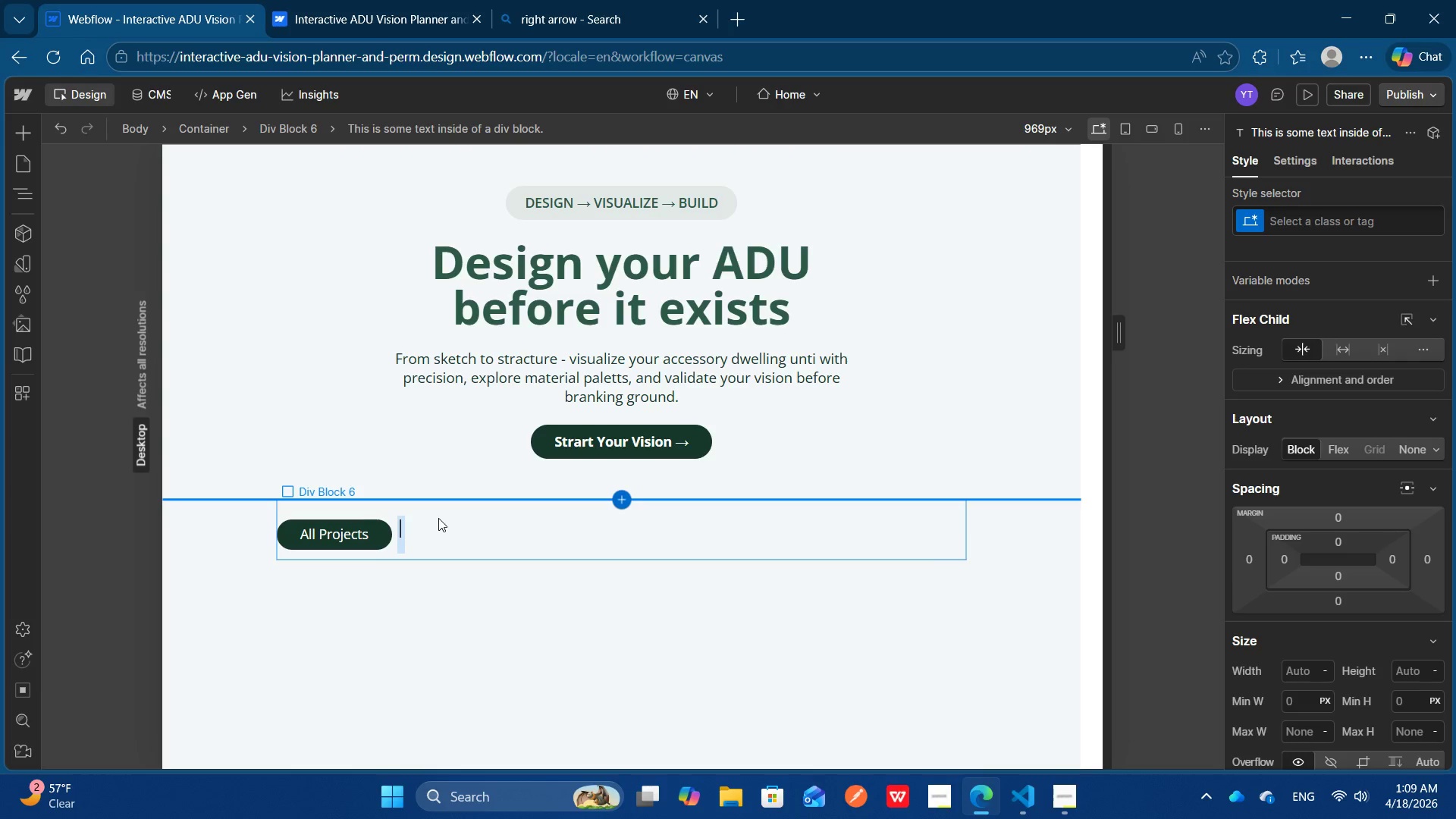 
key(Backspace)
type(Studio)
 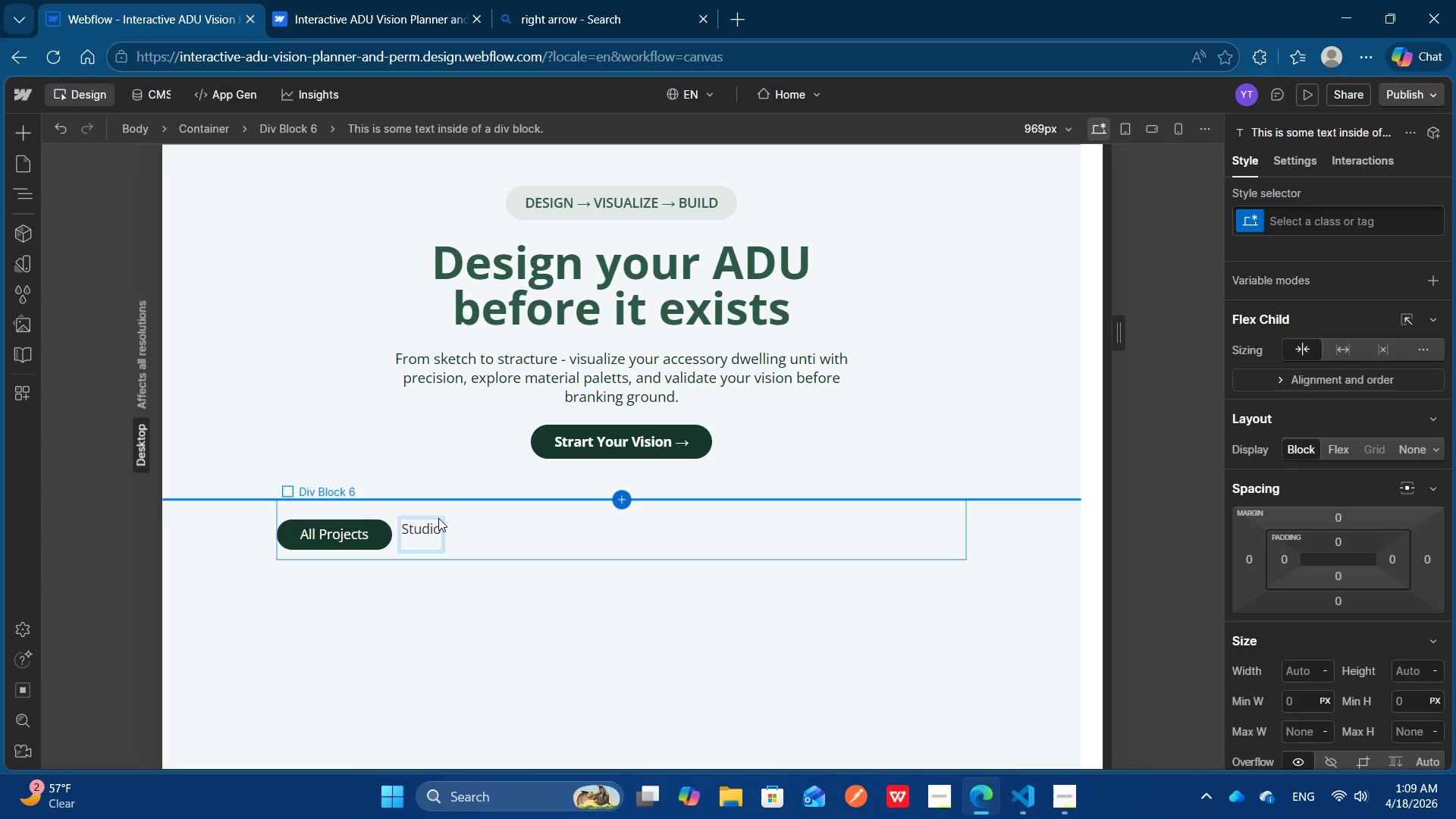 
key(Escape)
 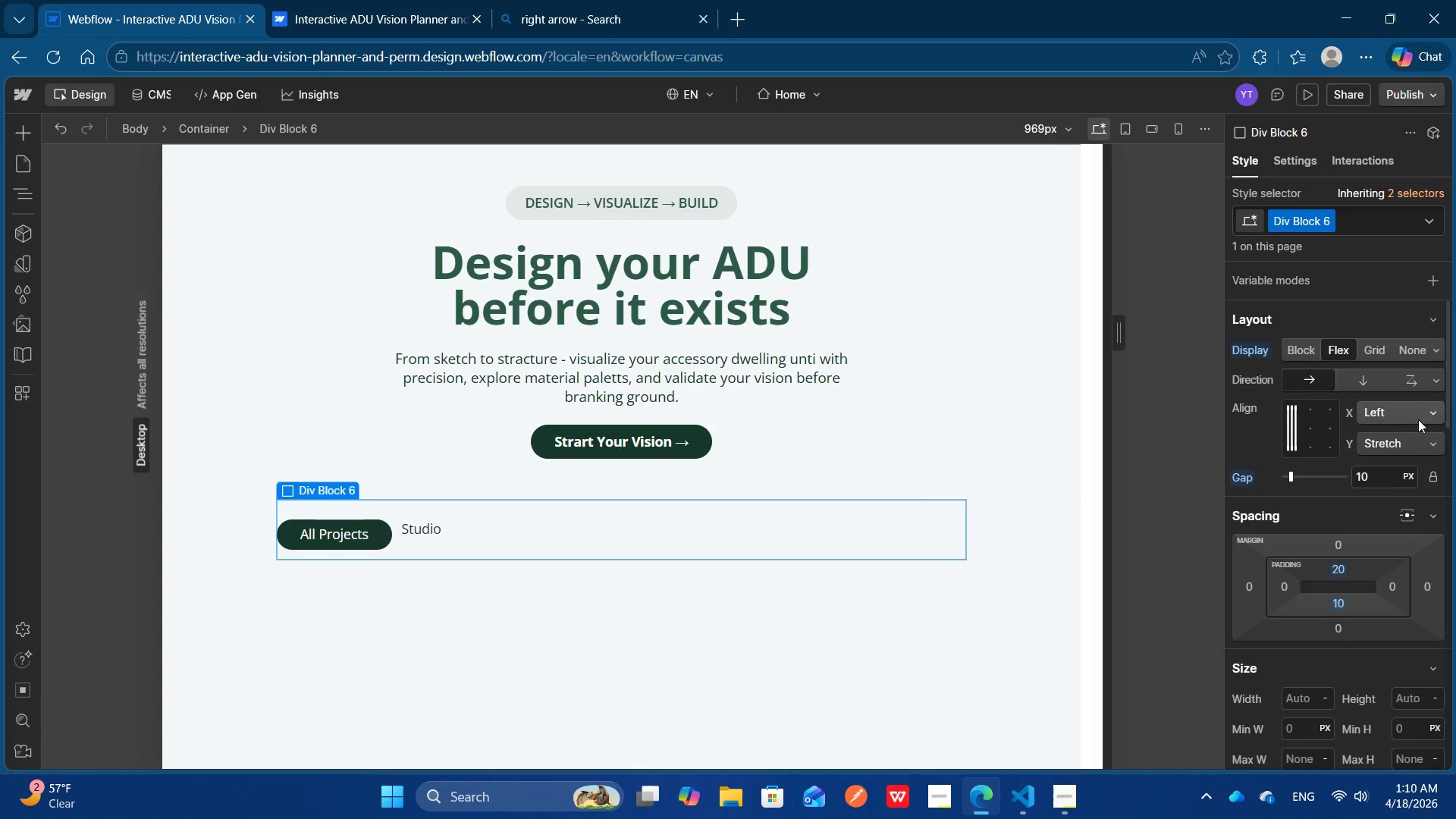 
left_click([1397, 441])
 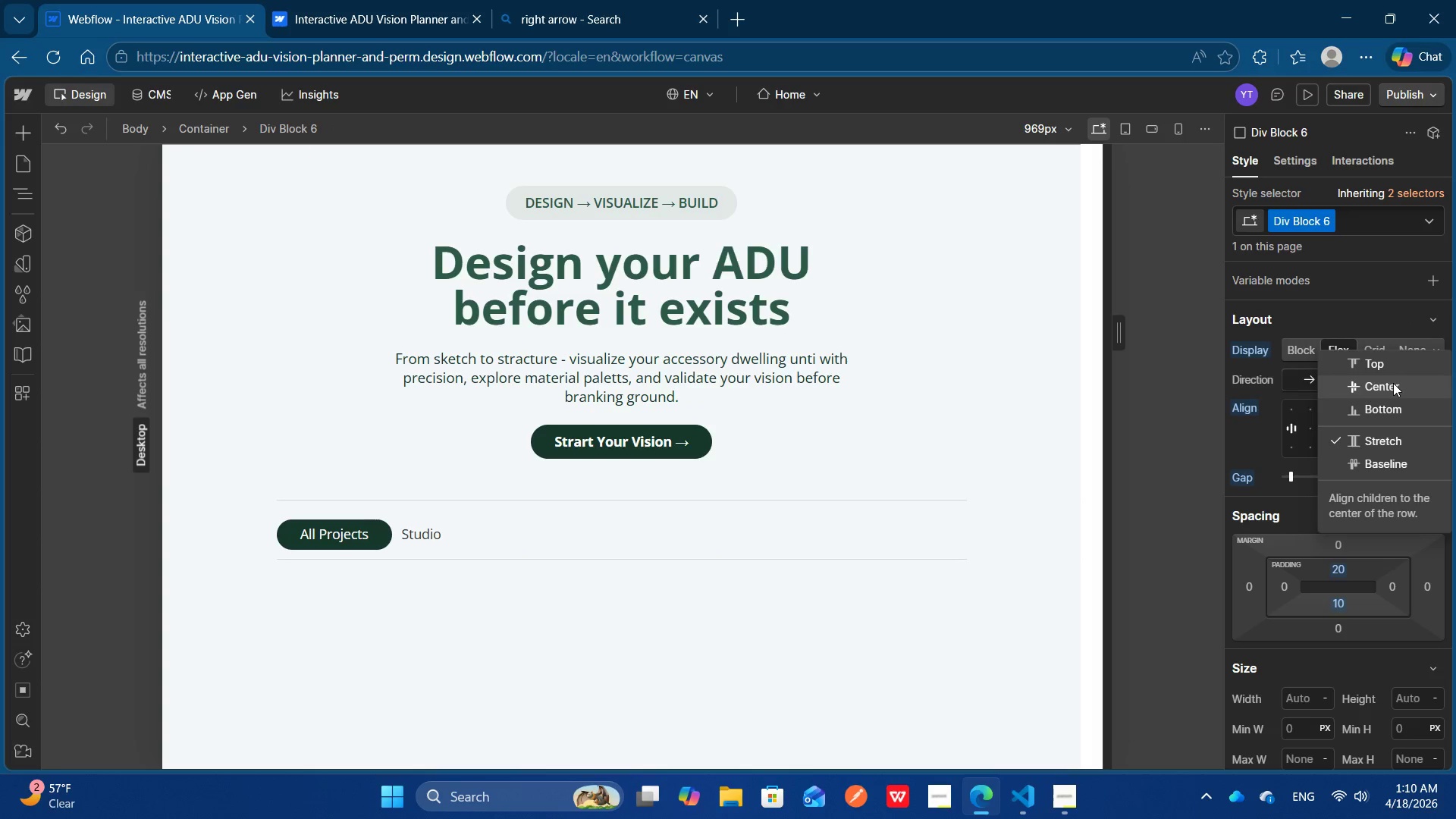 
left_click([1393, 383])
 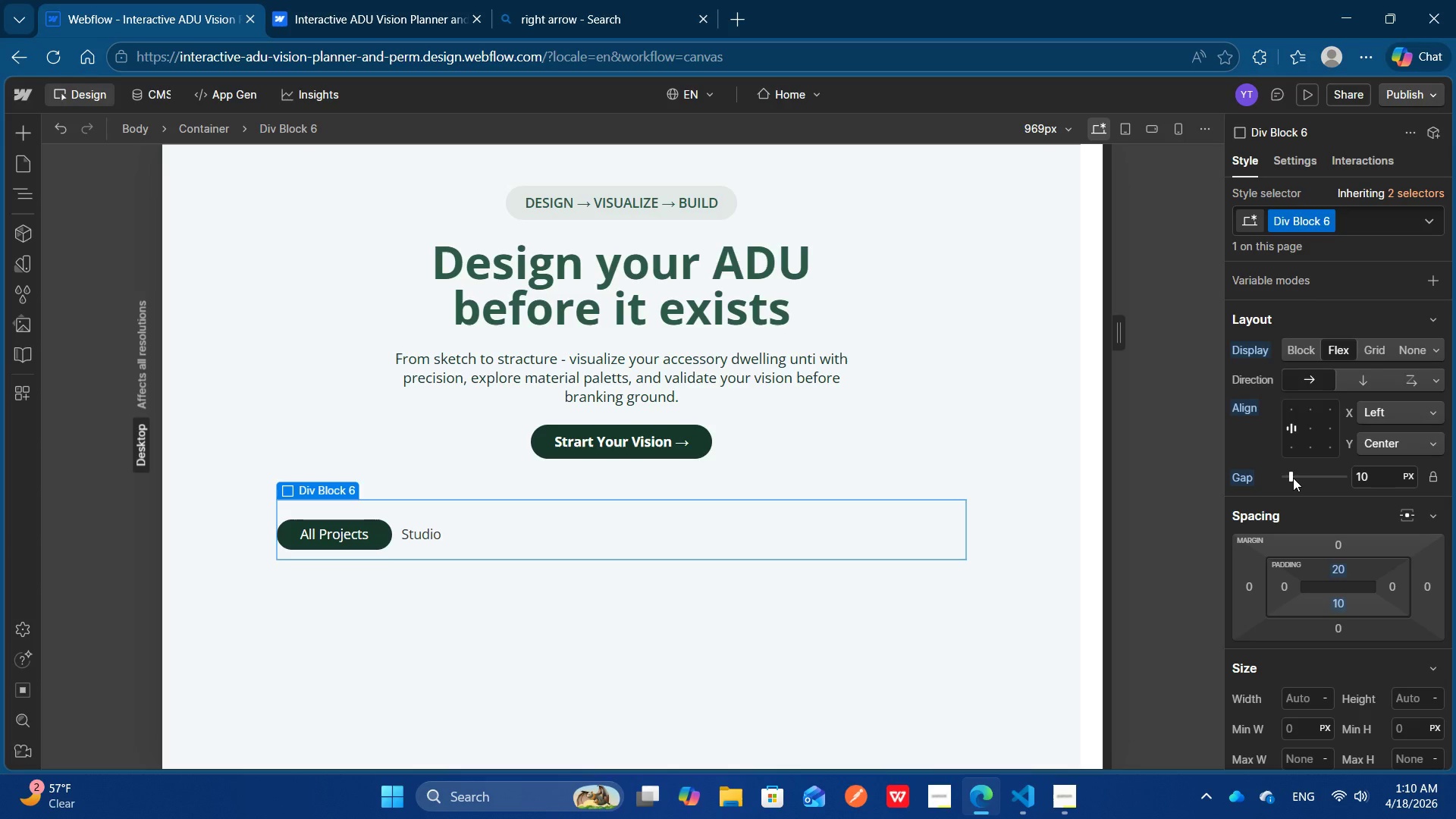 
left_click_drag(start_coordinate=[1289, 479], to_coordinate=[1312, 485])
 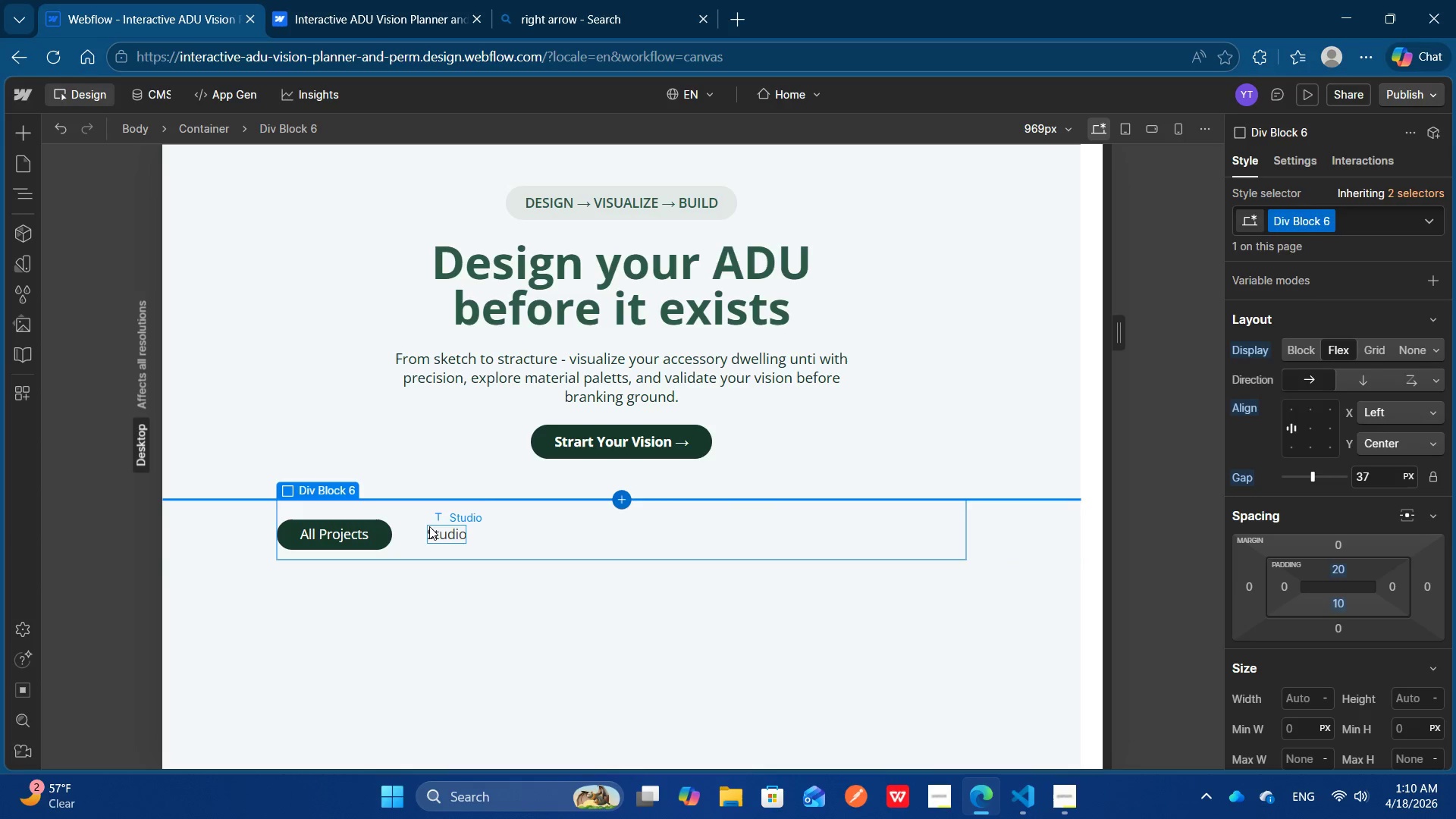 
left_click([429, 526])
 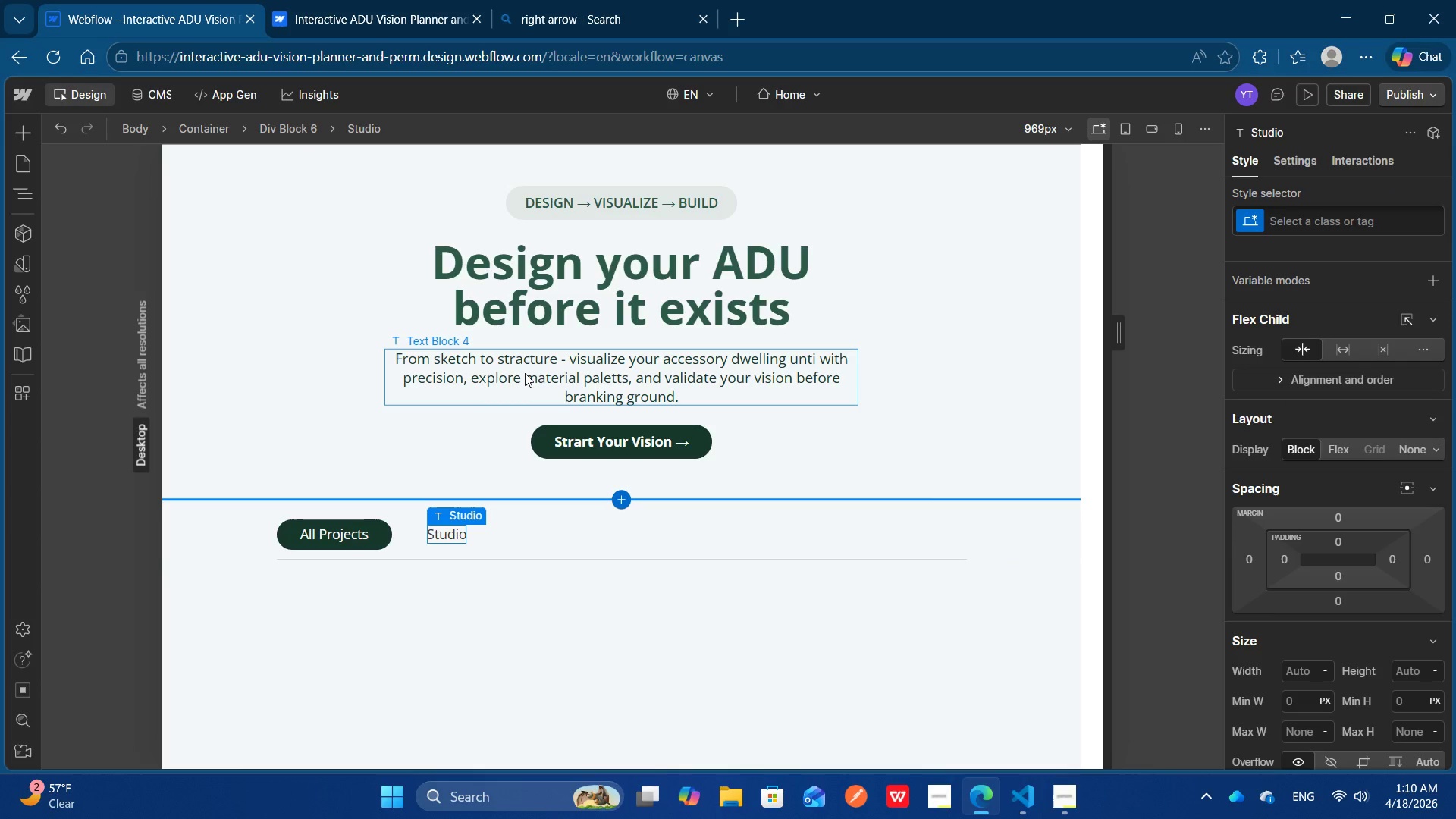 
left_click([525, 373])
 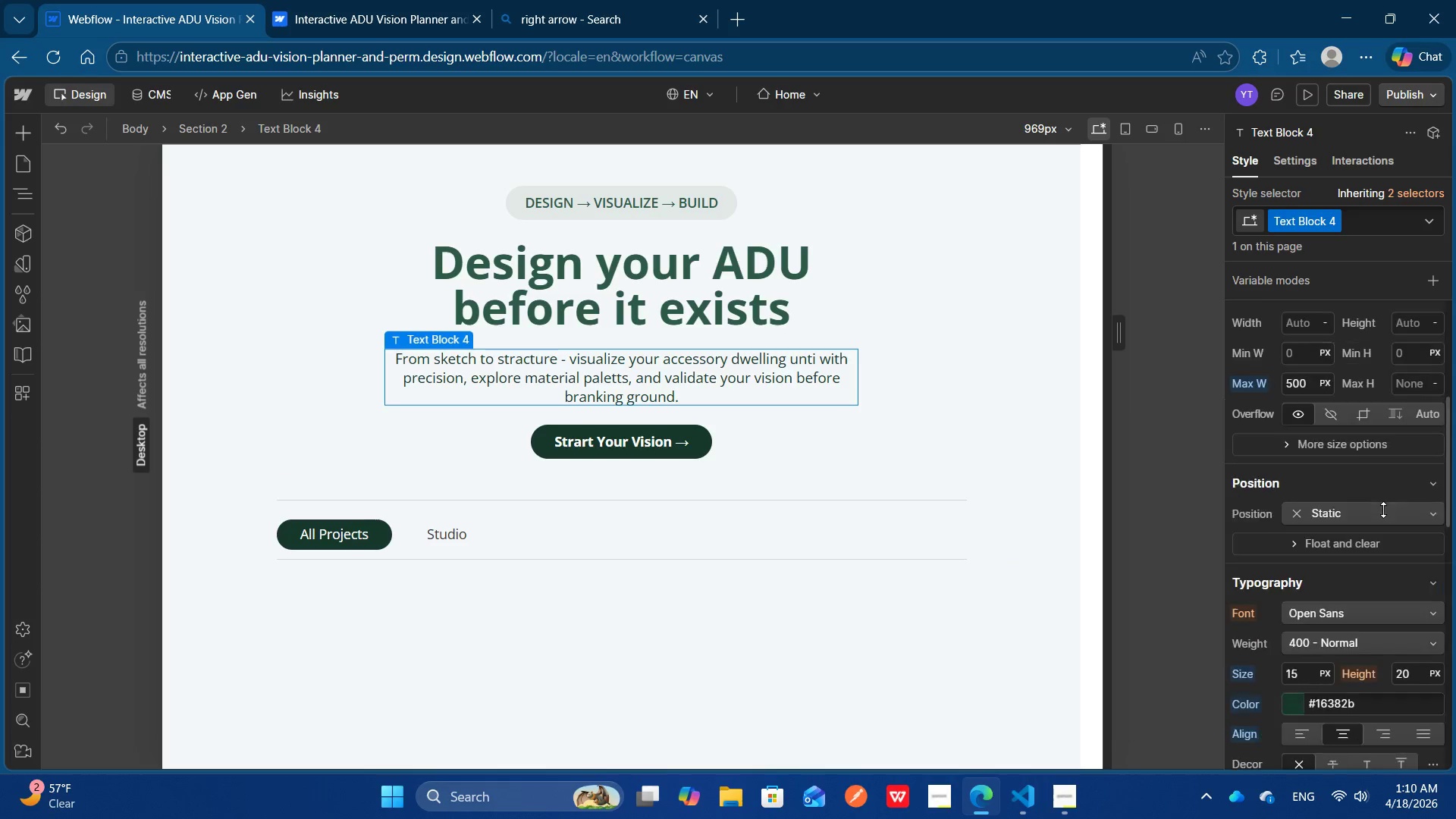 
scroll: coordinate [1383, 510], scroll_direction: none, amount: 0.0
 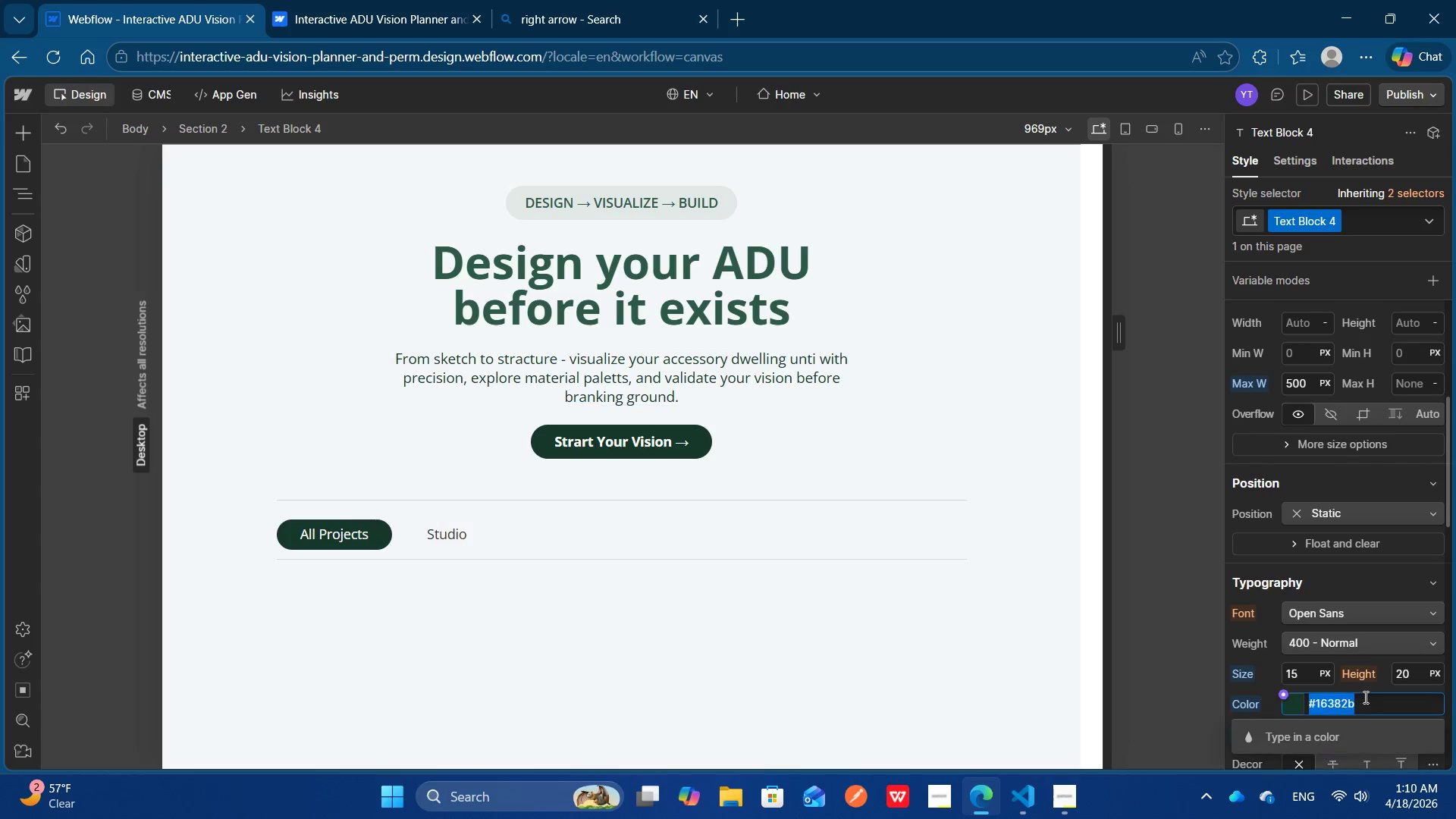 
key(Control+C)
 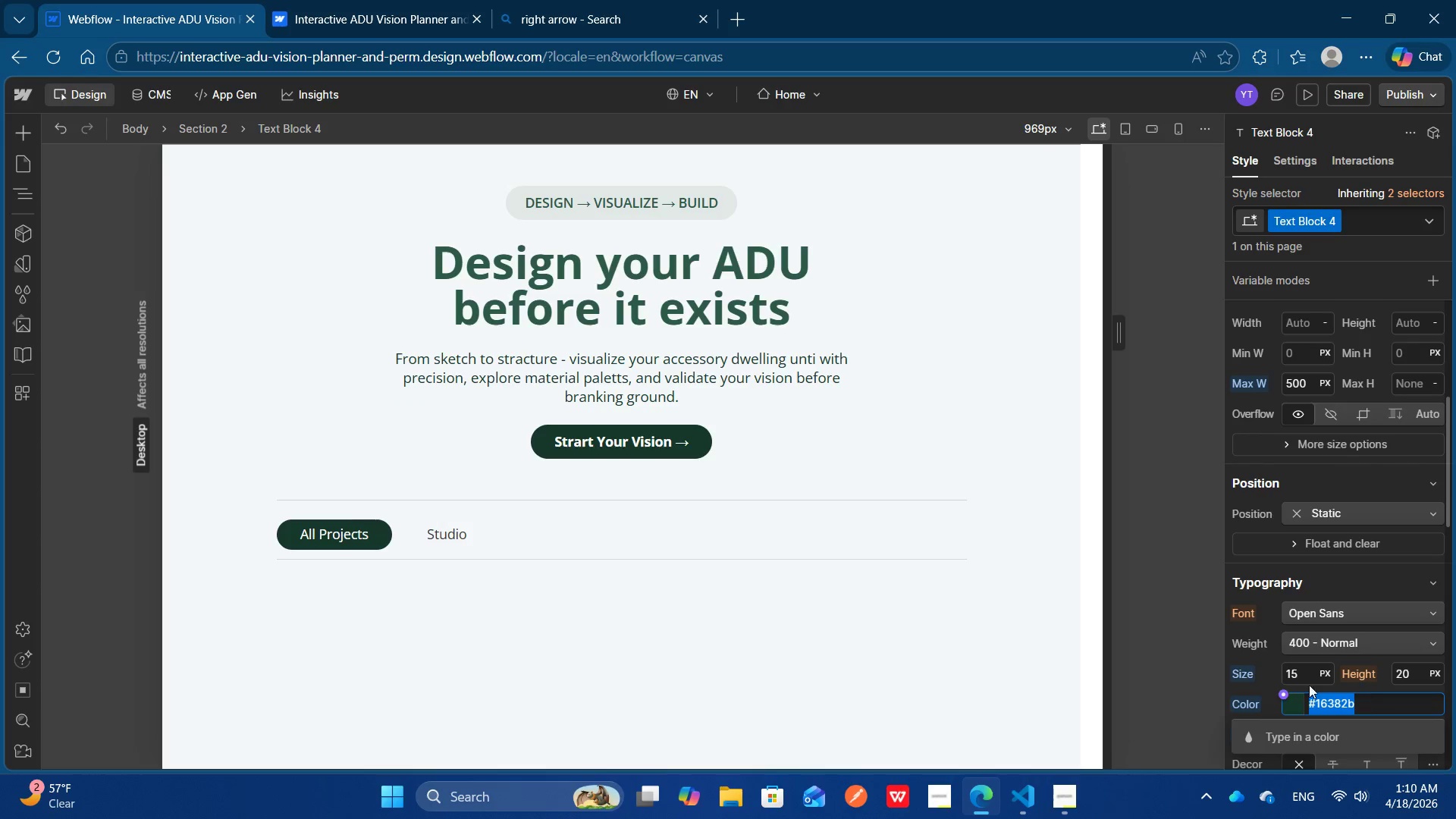 
key(Control+C)
 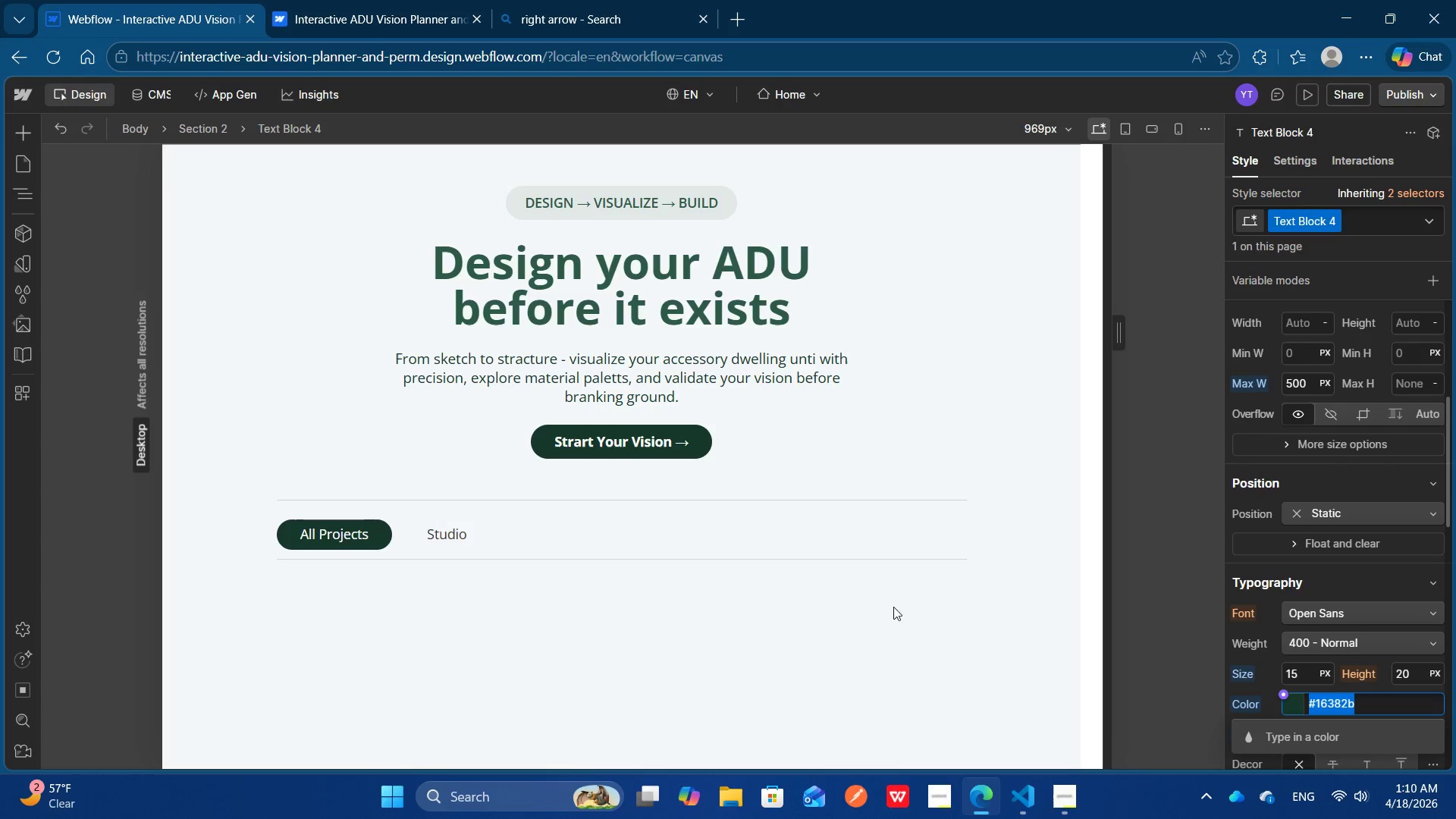 
key(Control+C)
 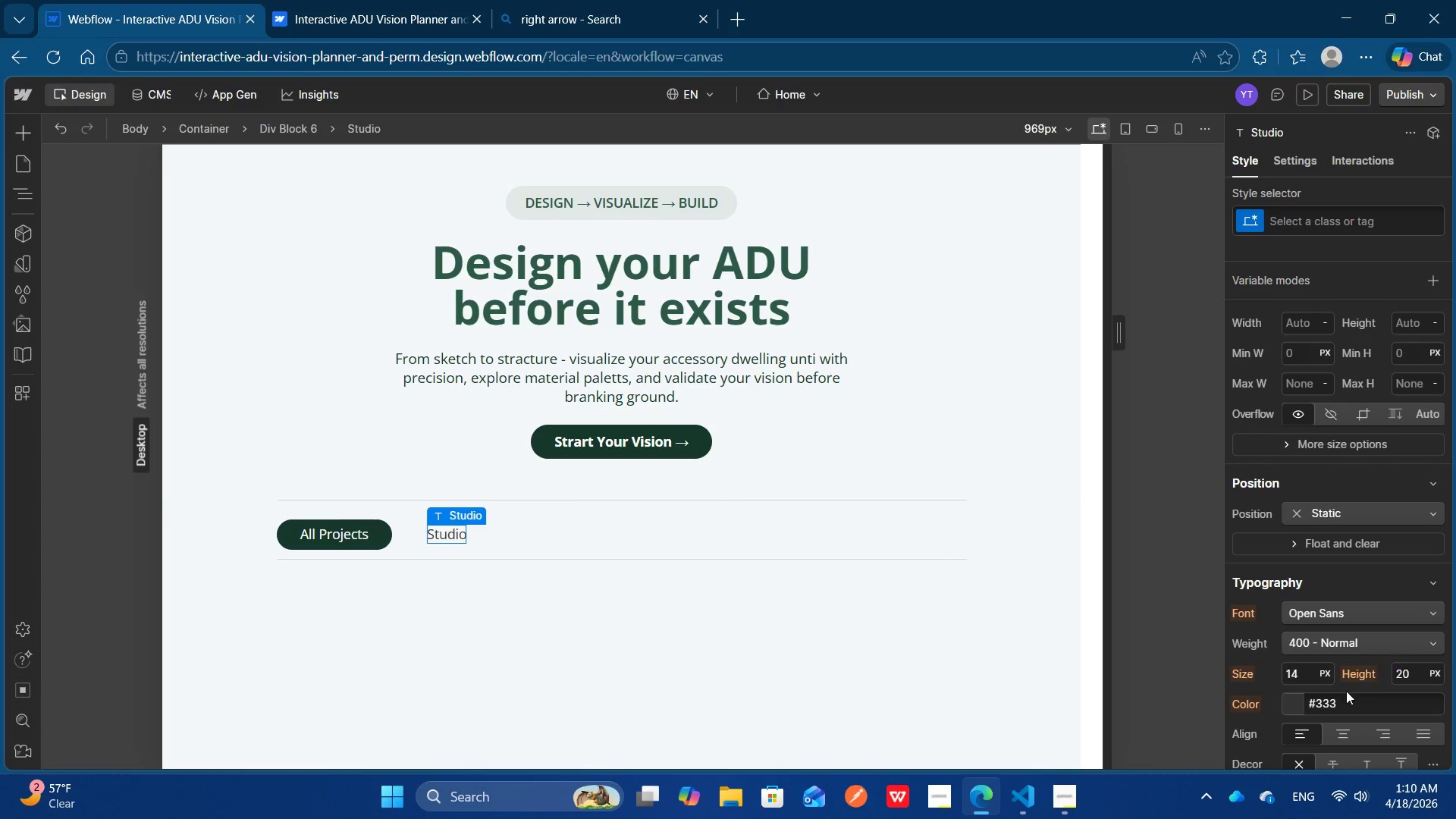 
left_click([1344, 692])
 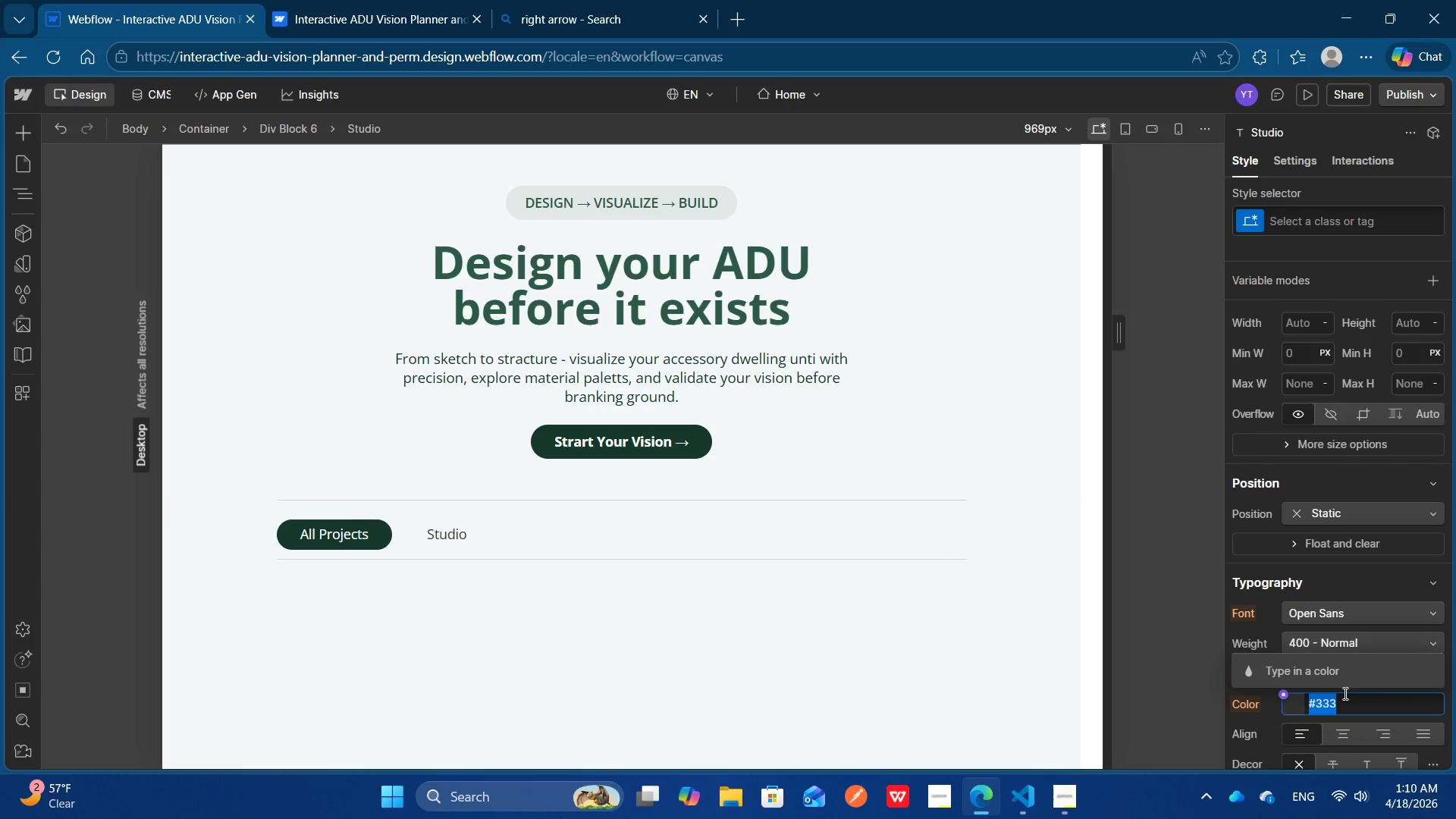 
key(Control+V)
 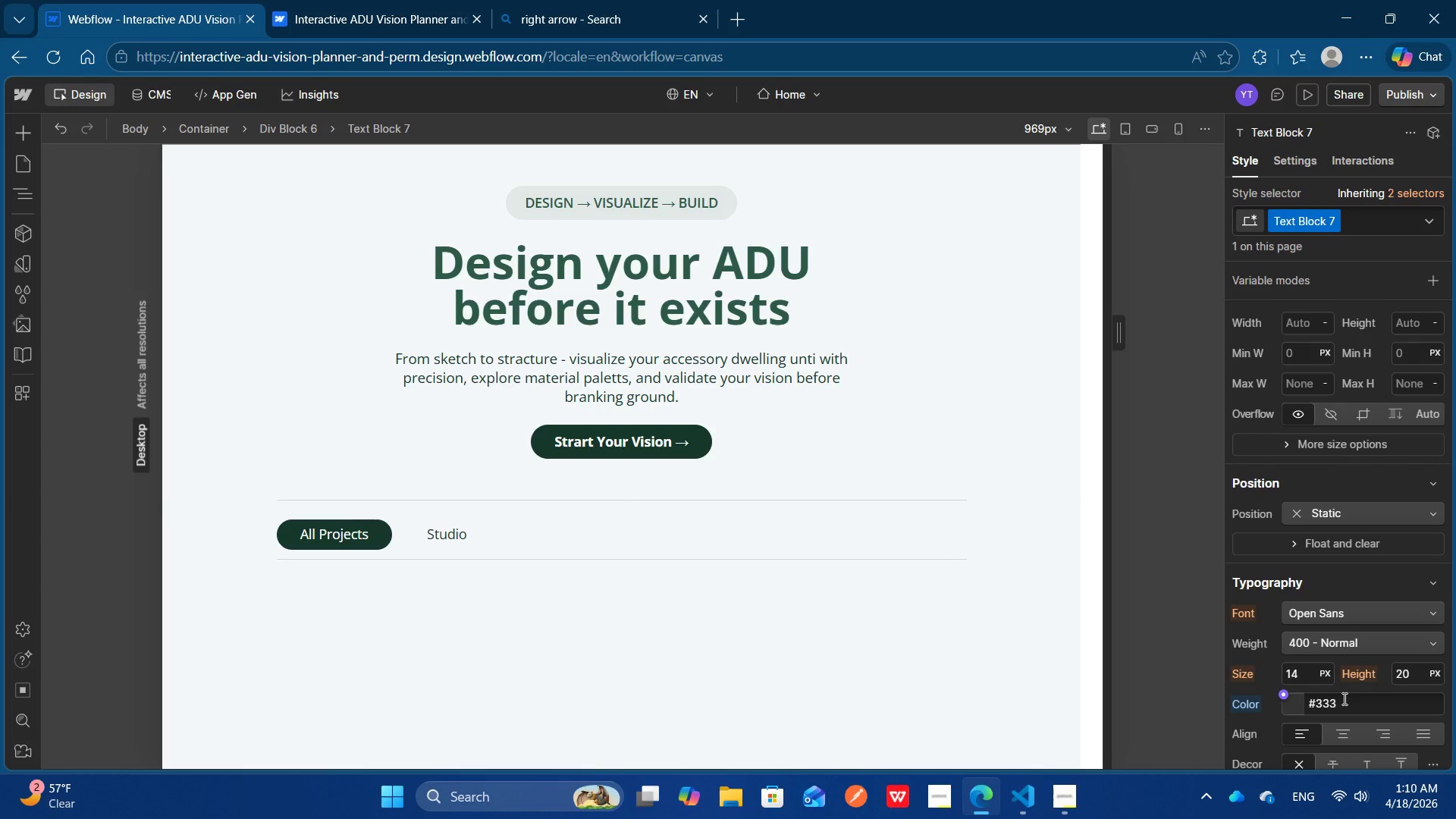 
key(Enter)
 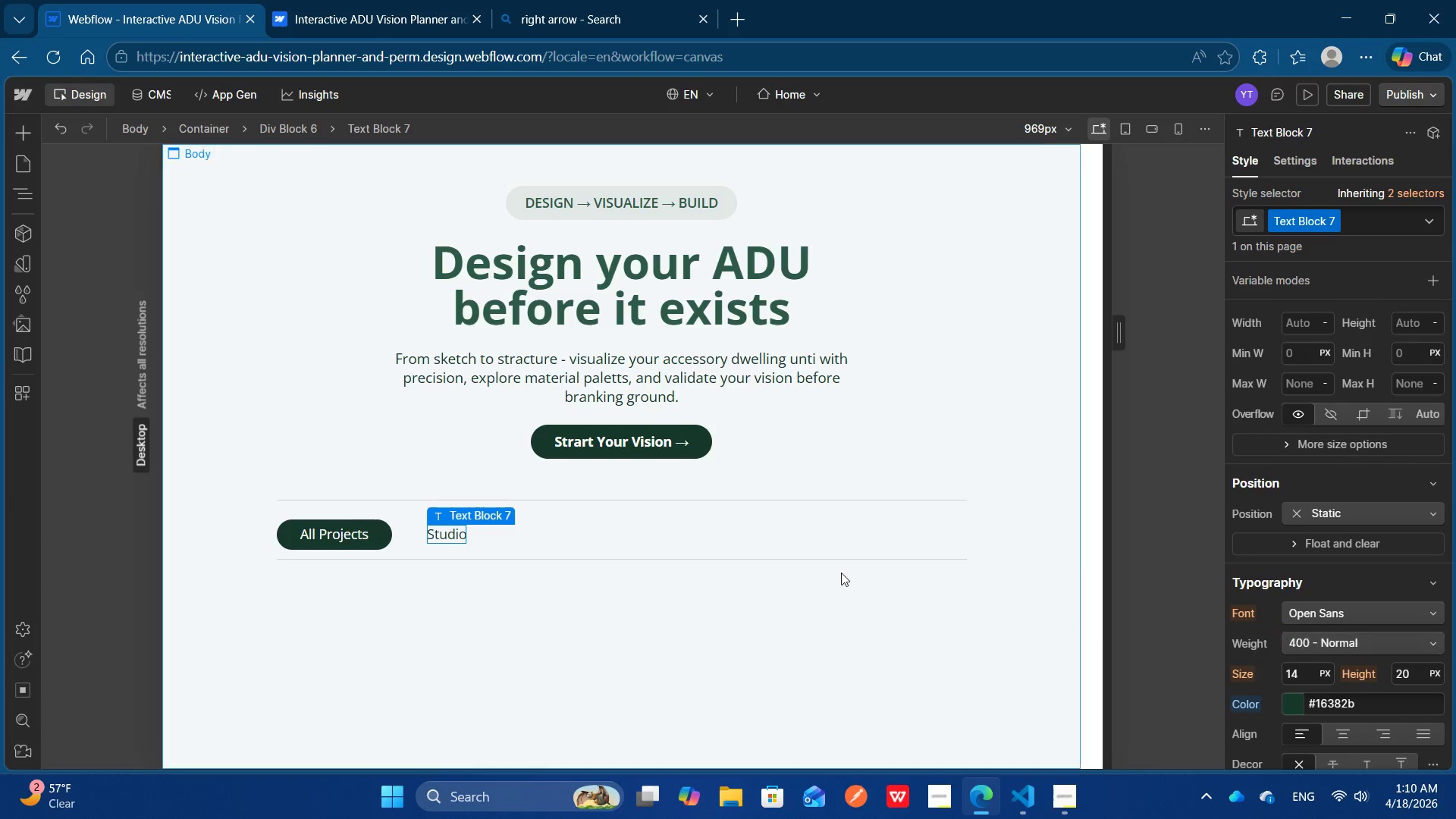 
wait(7.25)
 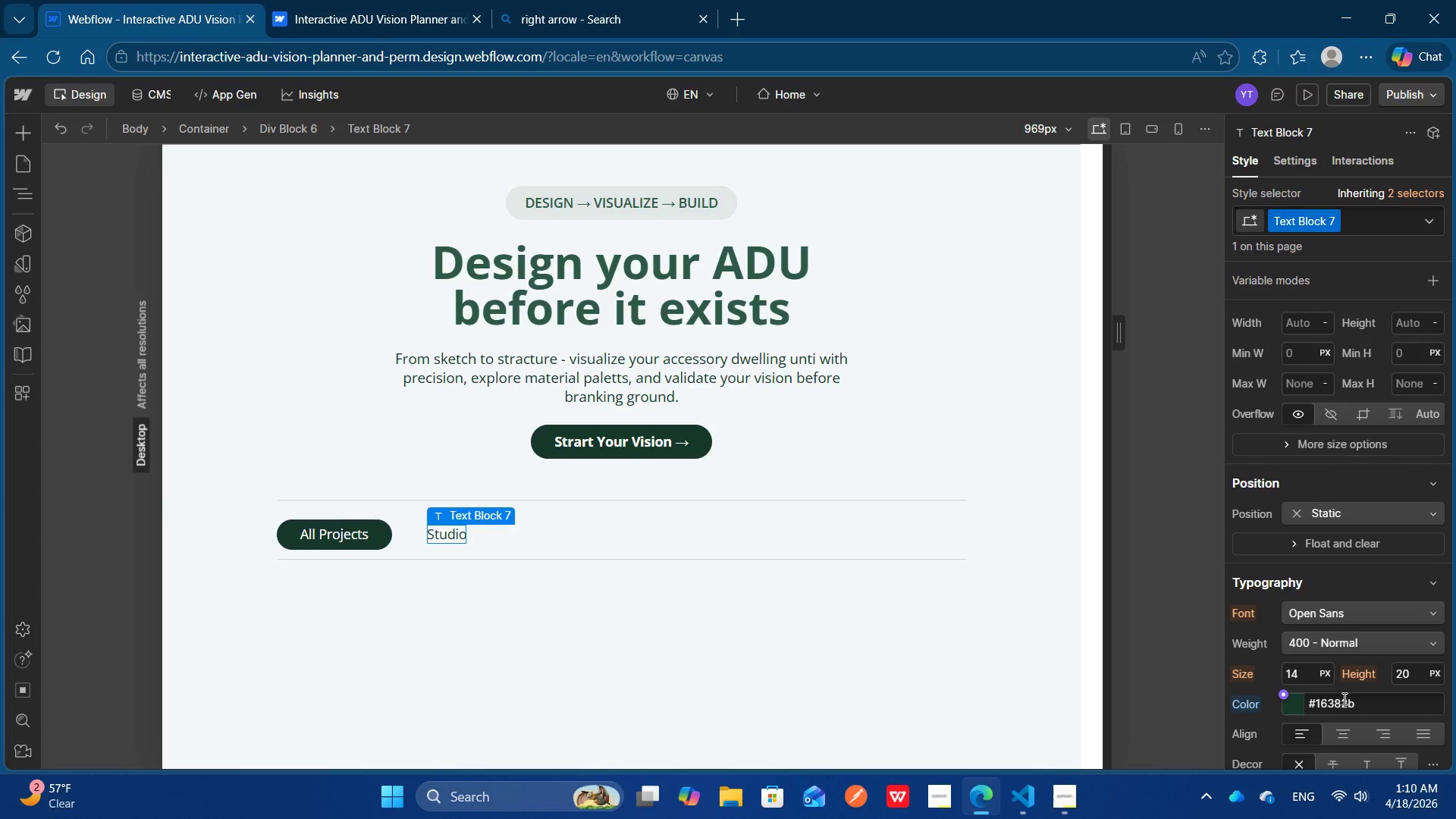 
left_click([454, 532])
 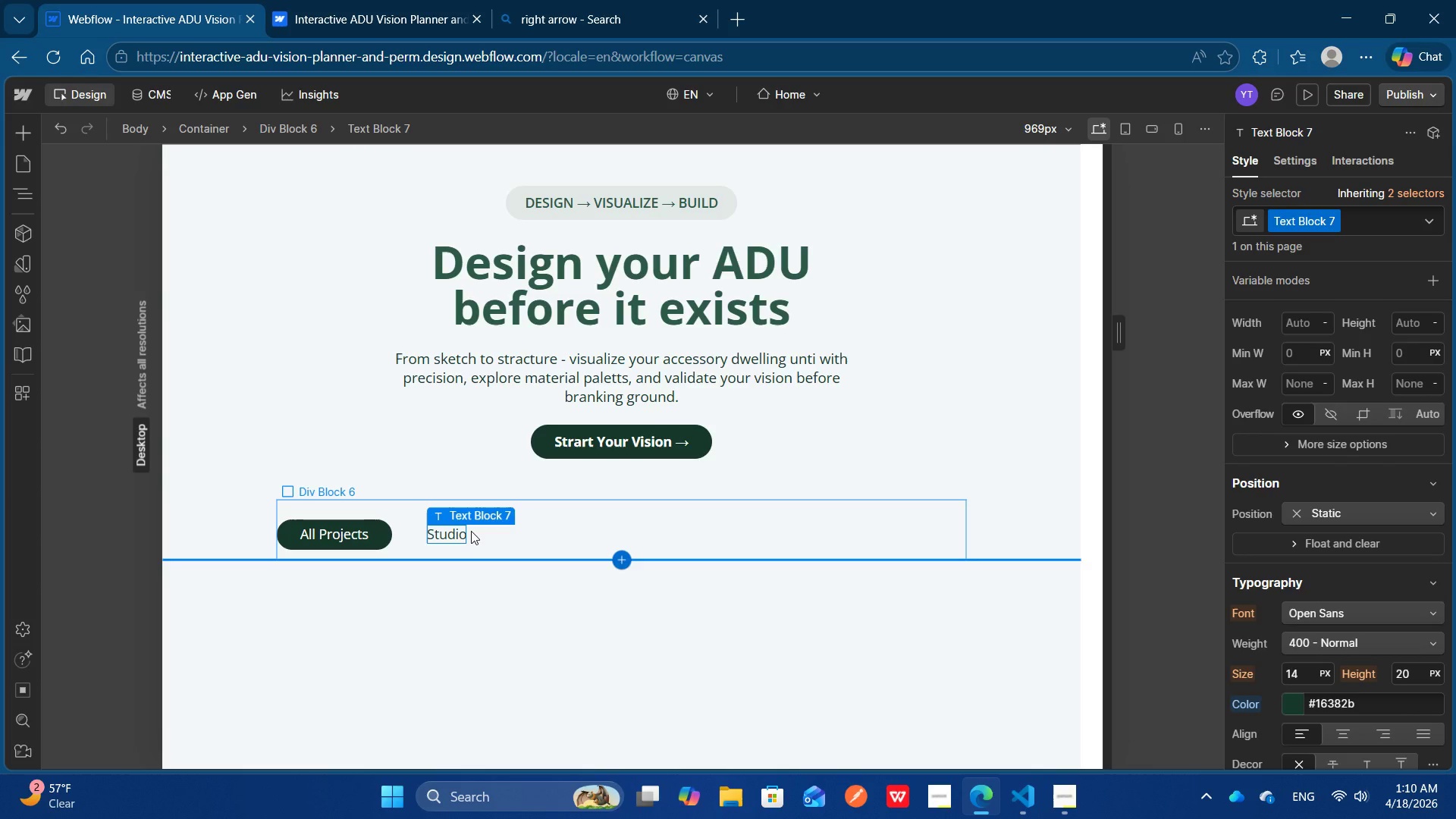 
key(Control+C)
 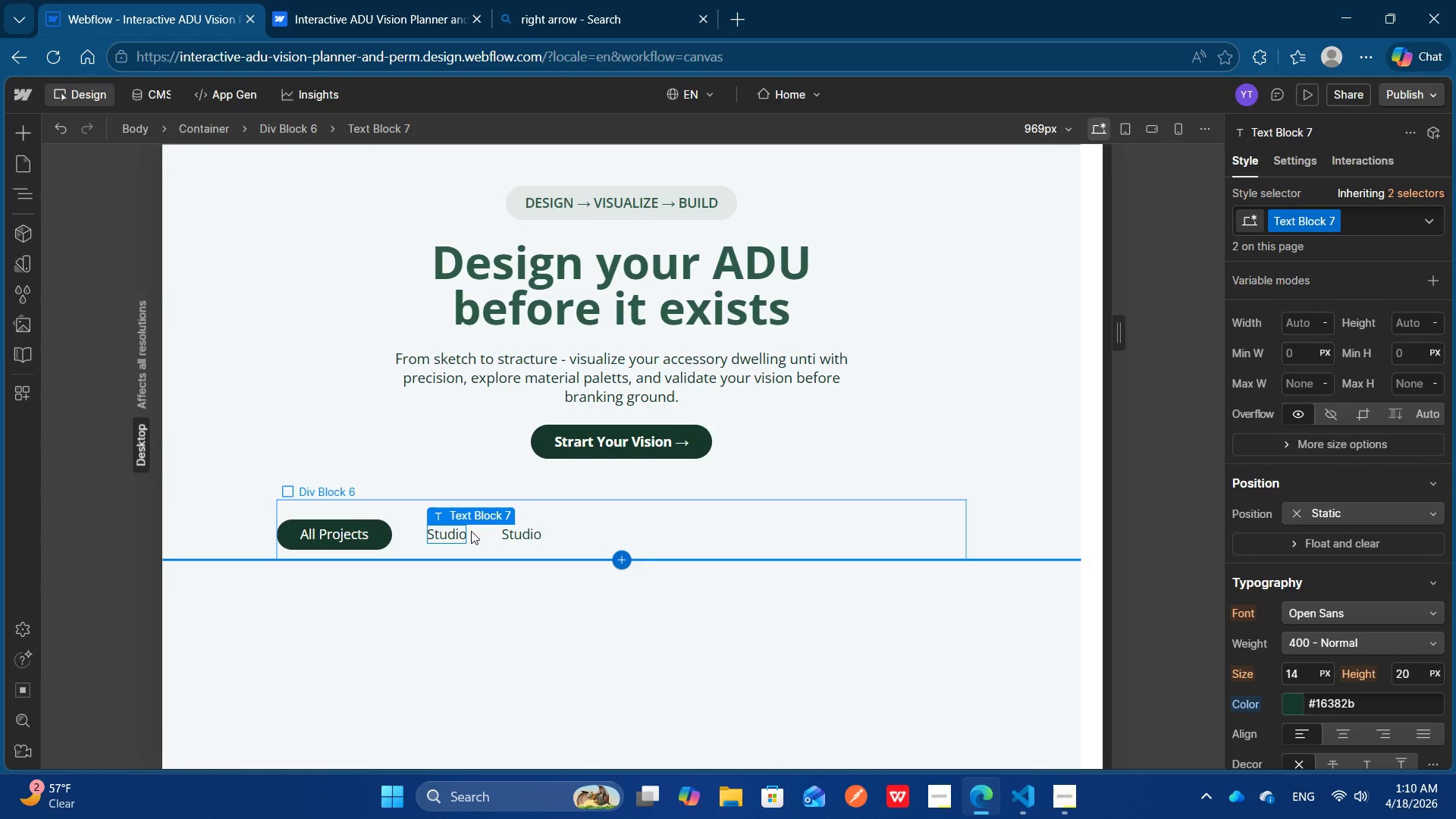 
key(Control+V)
 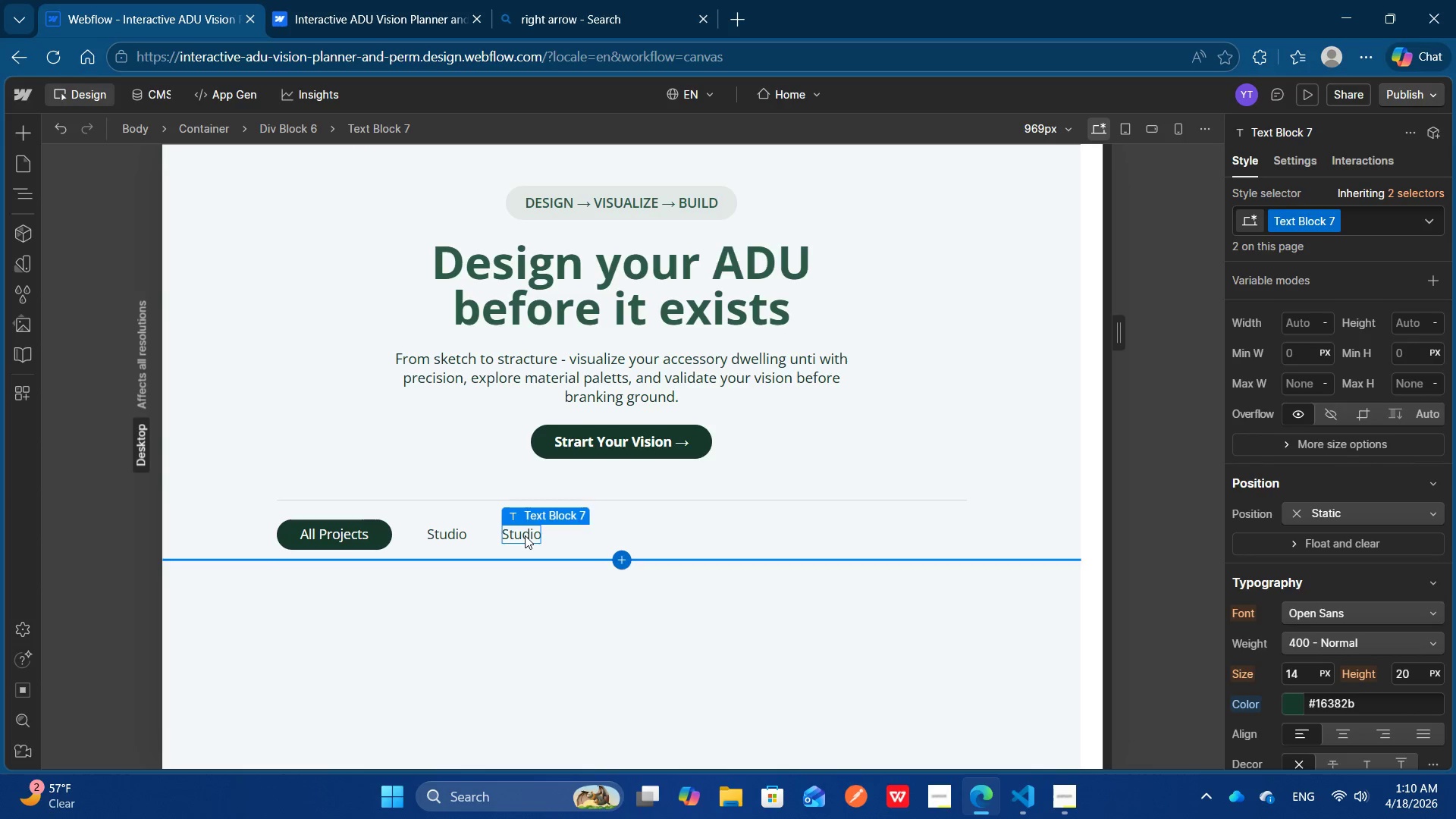 
double_click([525, 535])
 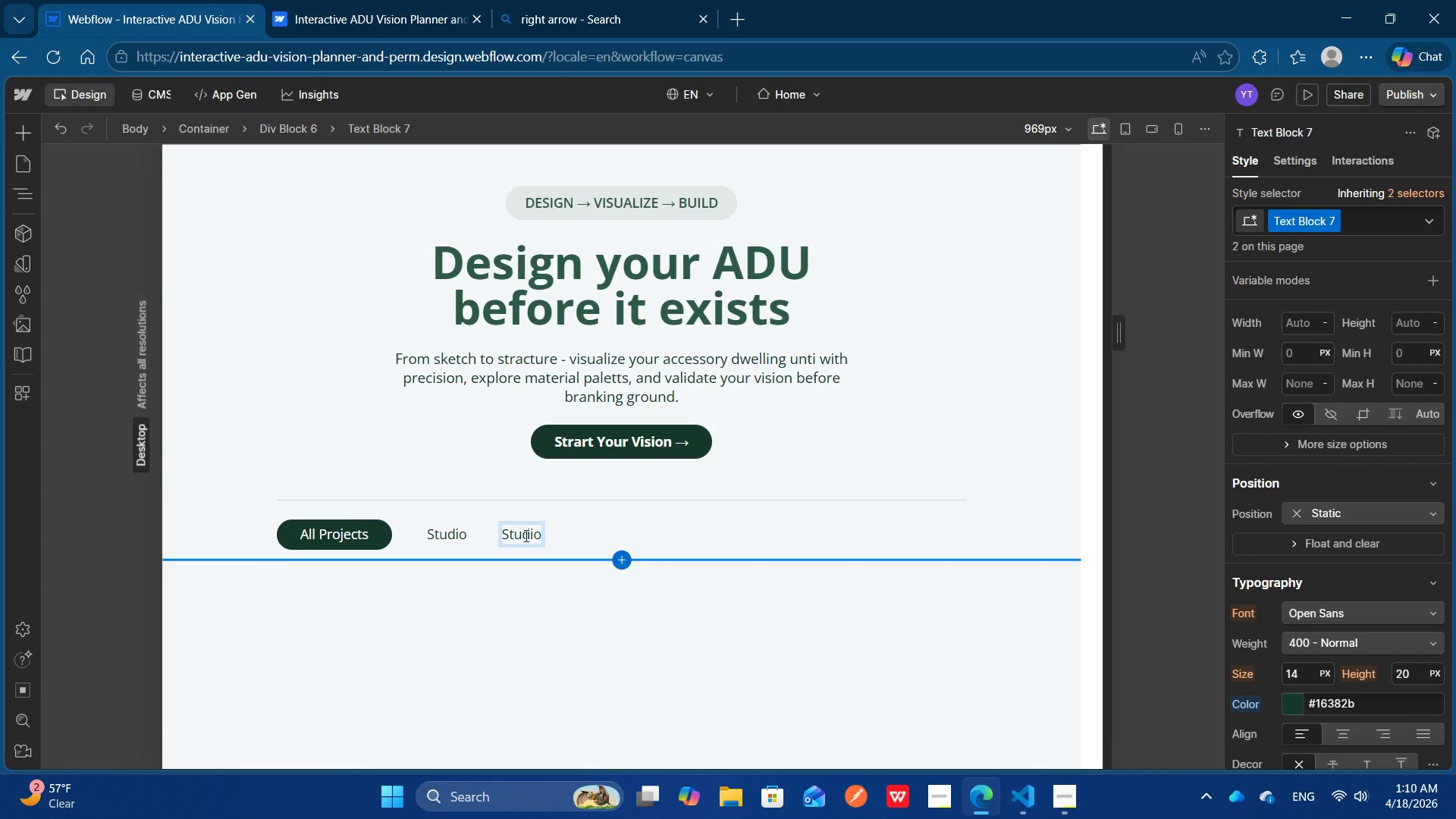 
key(Control+A)
 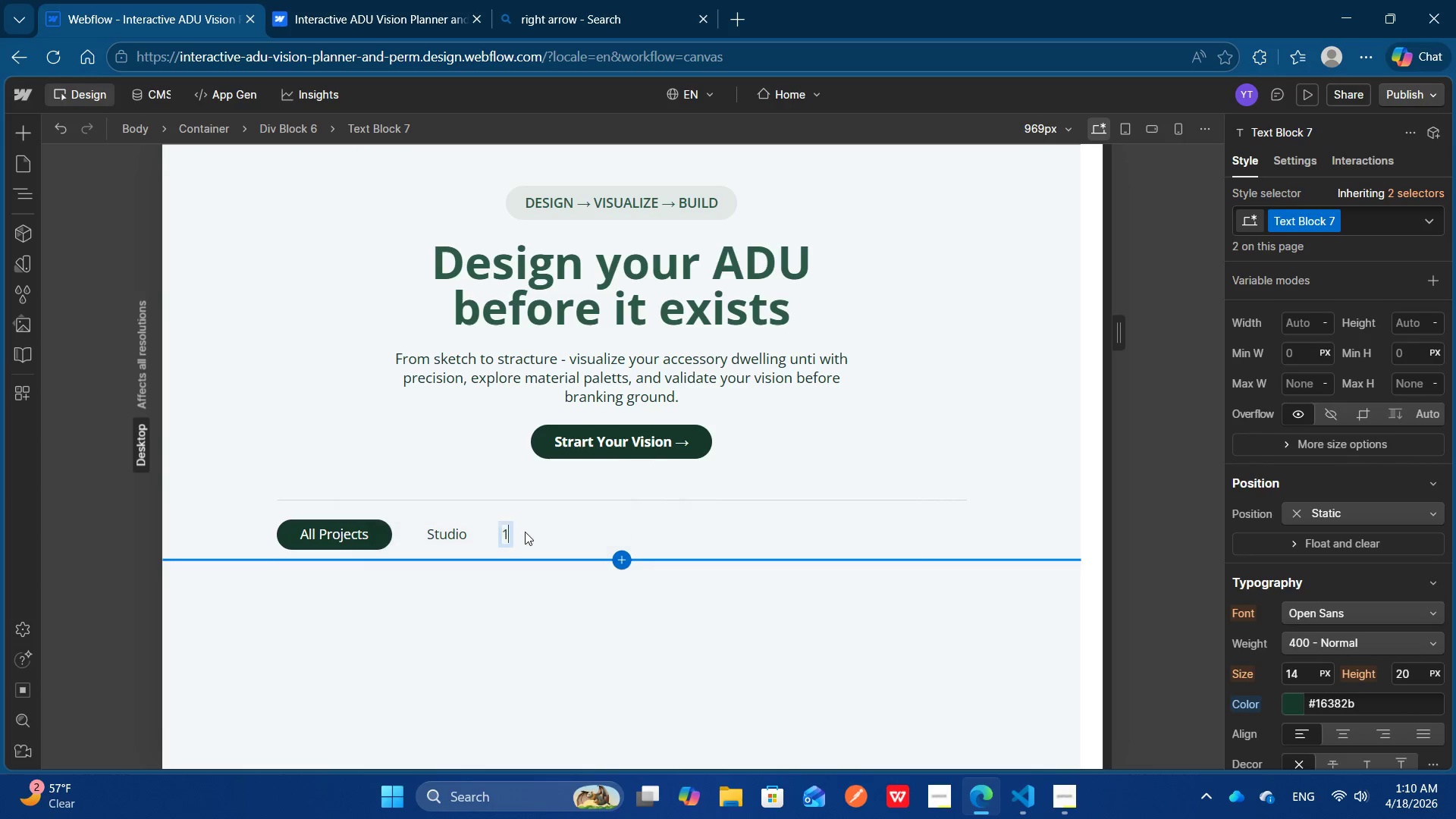 
type(1 Bedroom)
 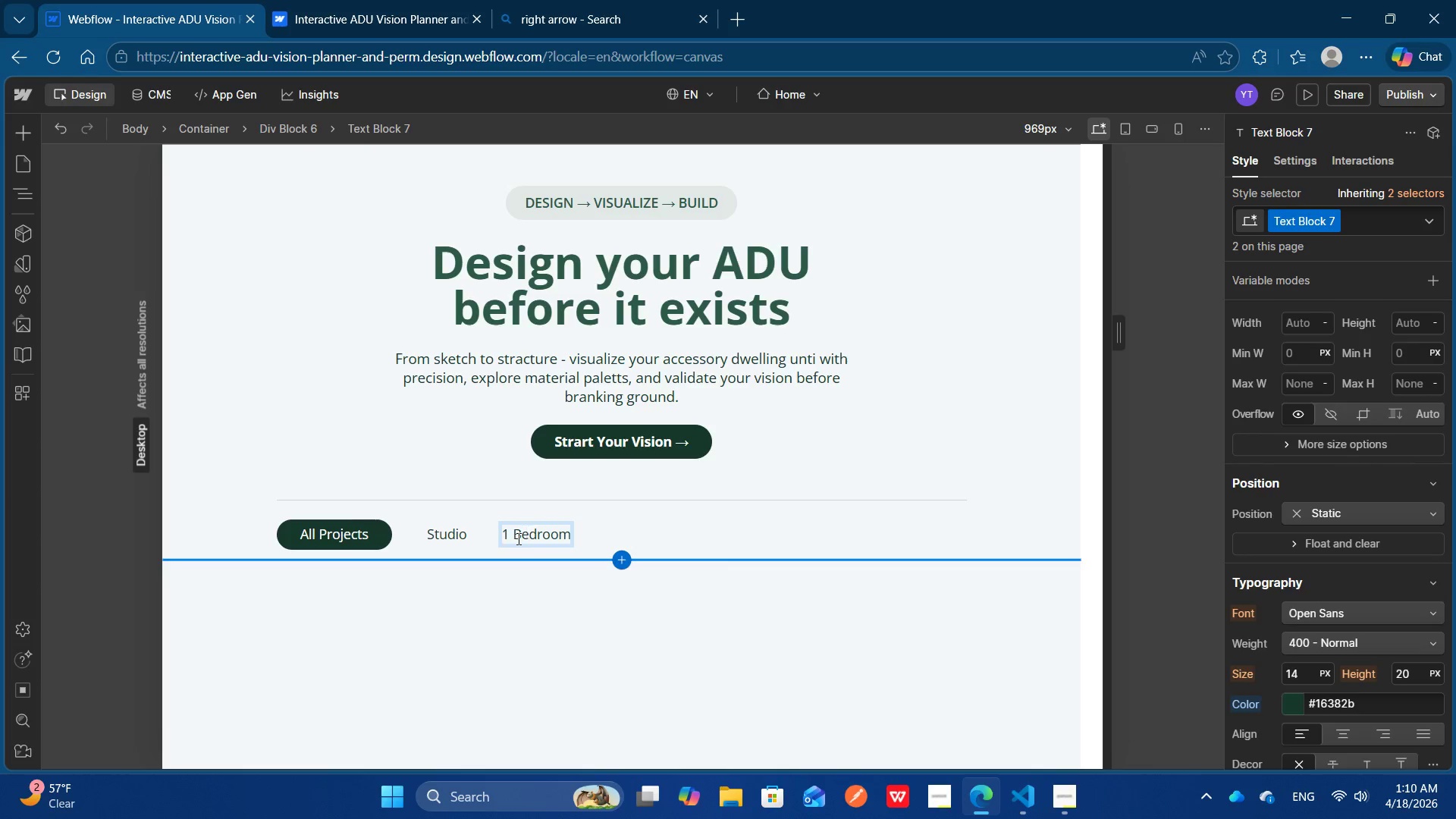 
left_click([588, 520])
 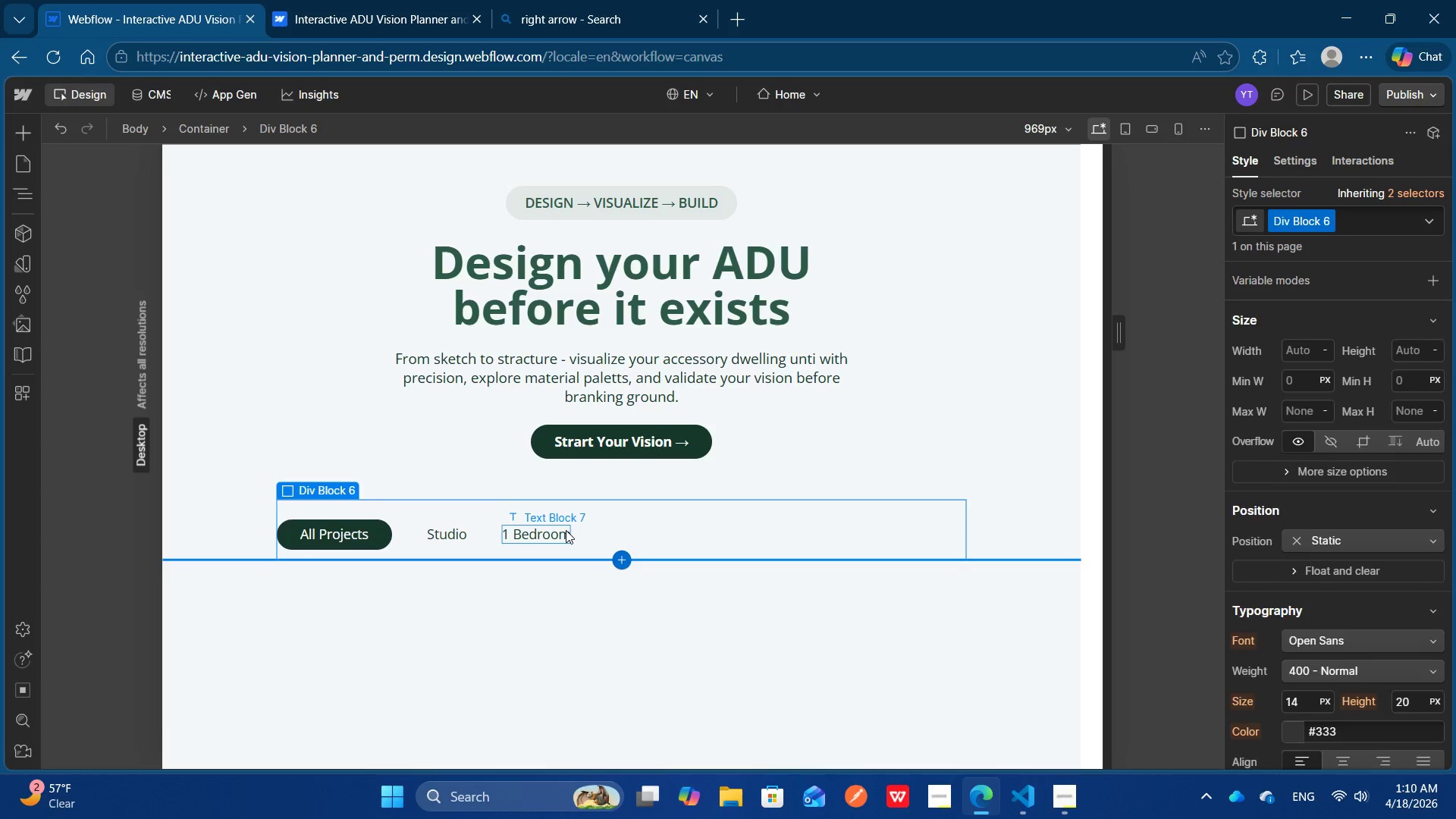 
left_click([566, 530])
 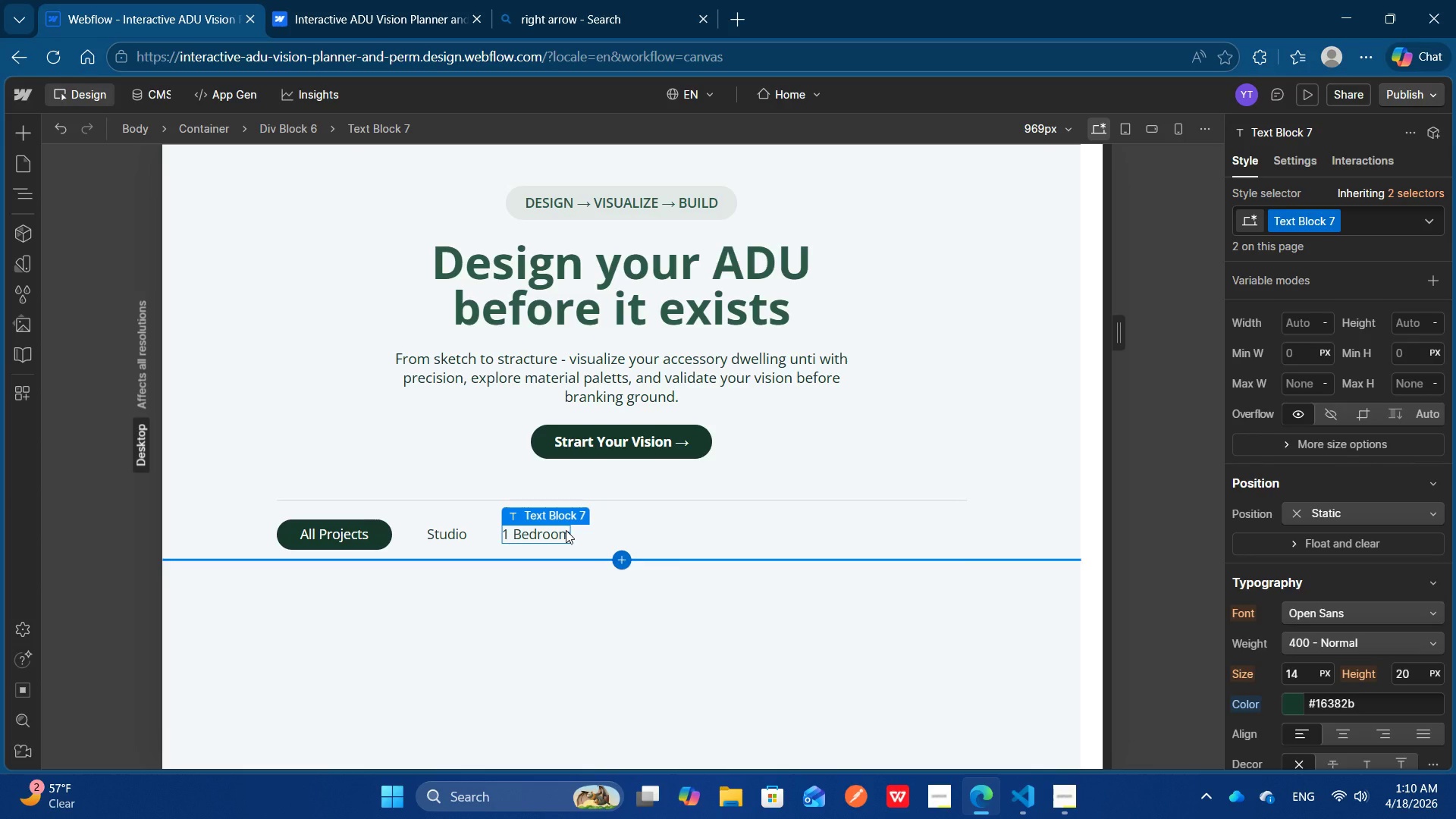 
key(Control+C)
 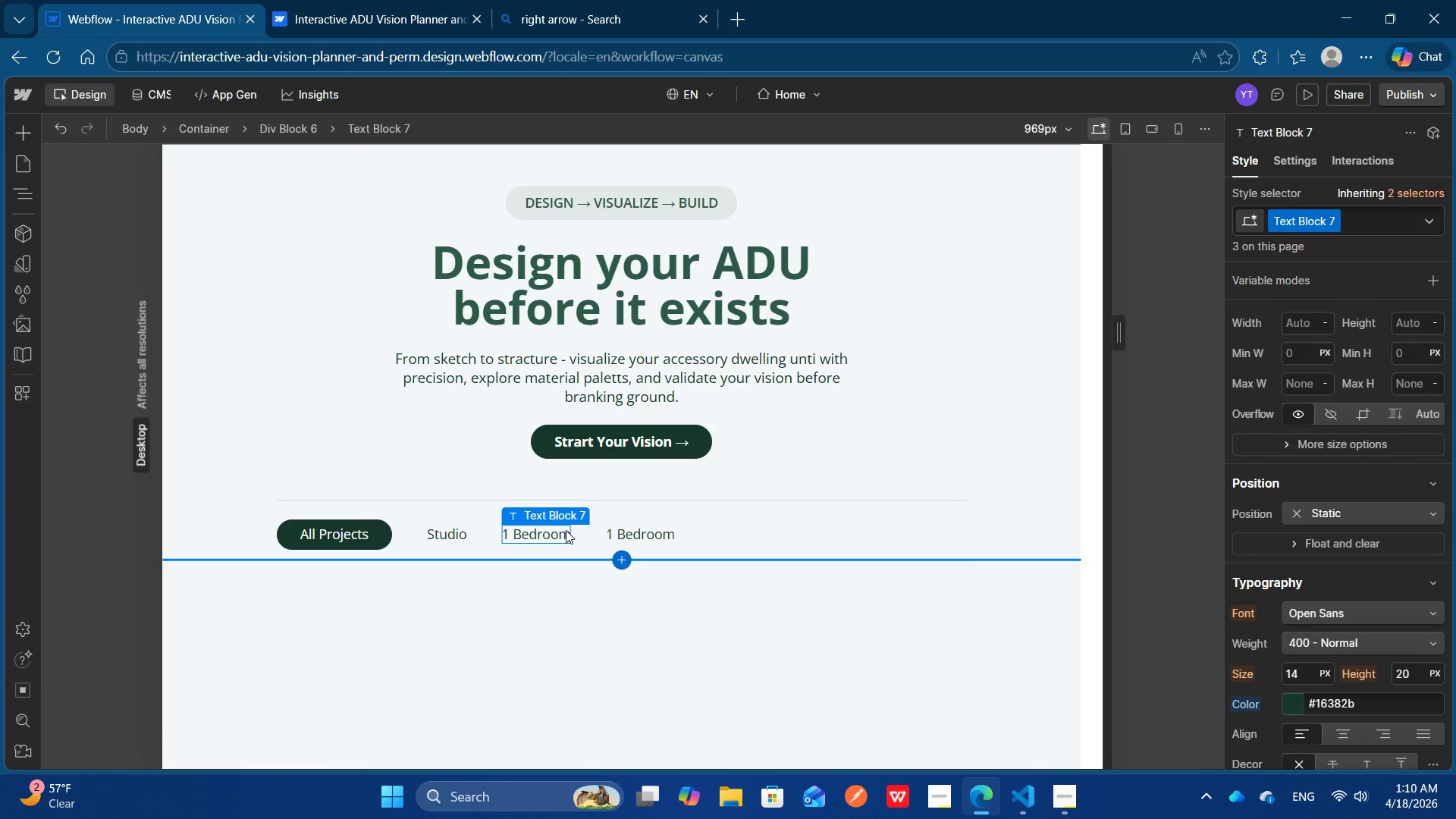 
key(Control+V)
 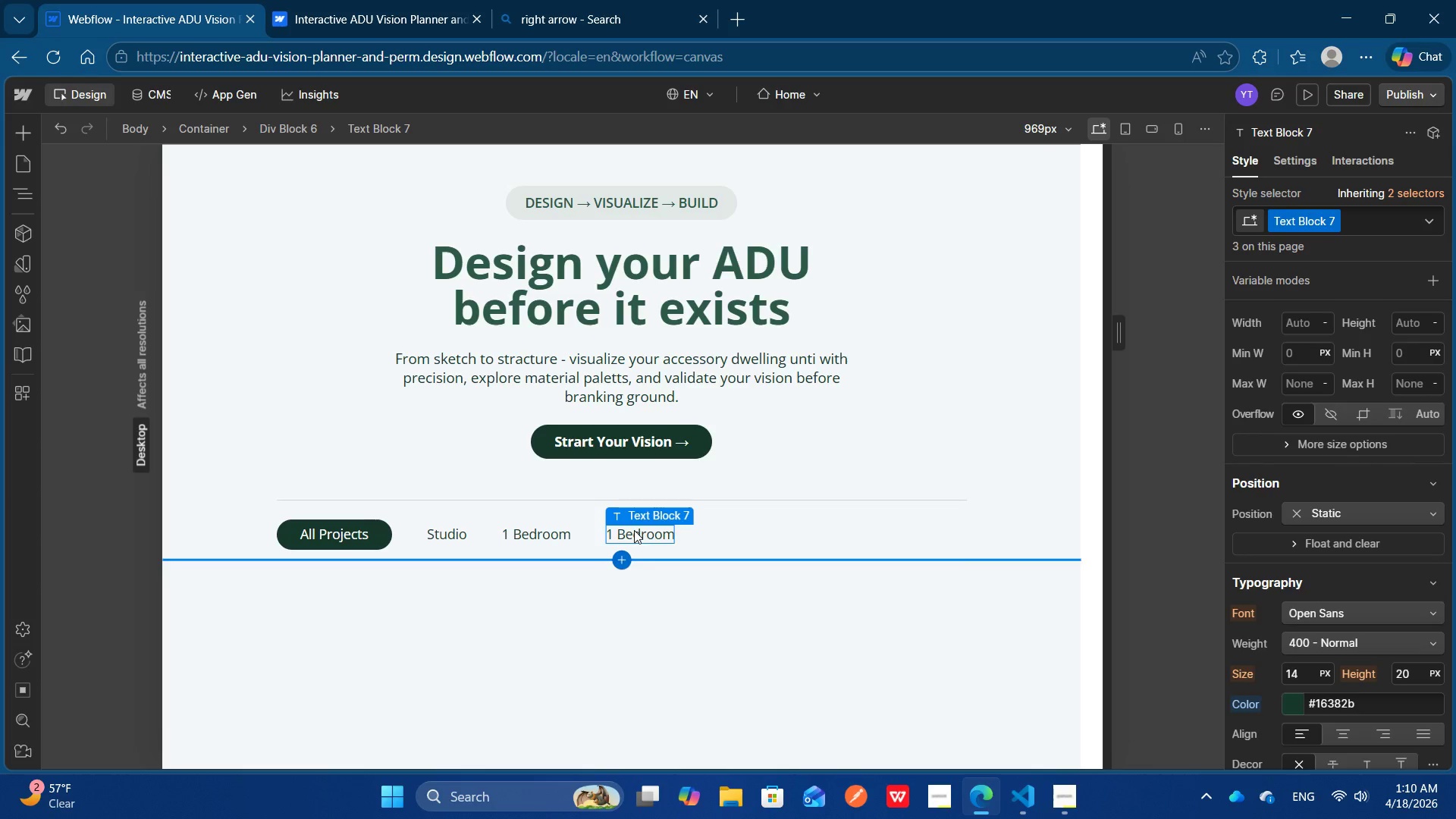 
double_click([634, 530])
 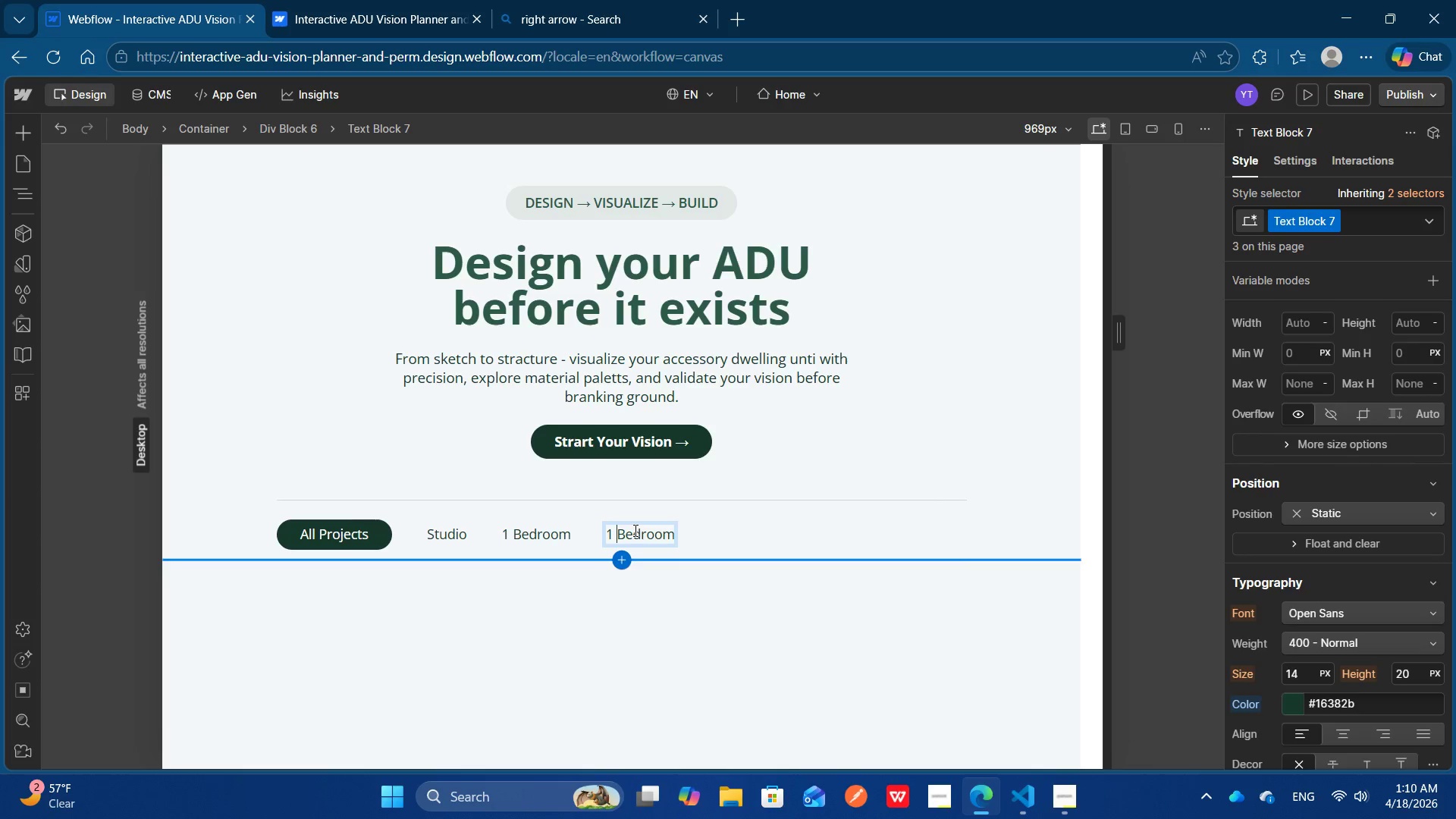 
key(Control+ArrowLeft)
 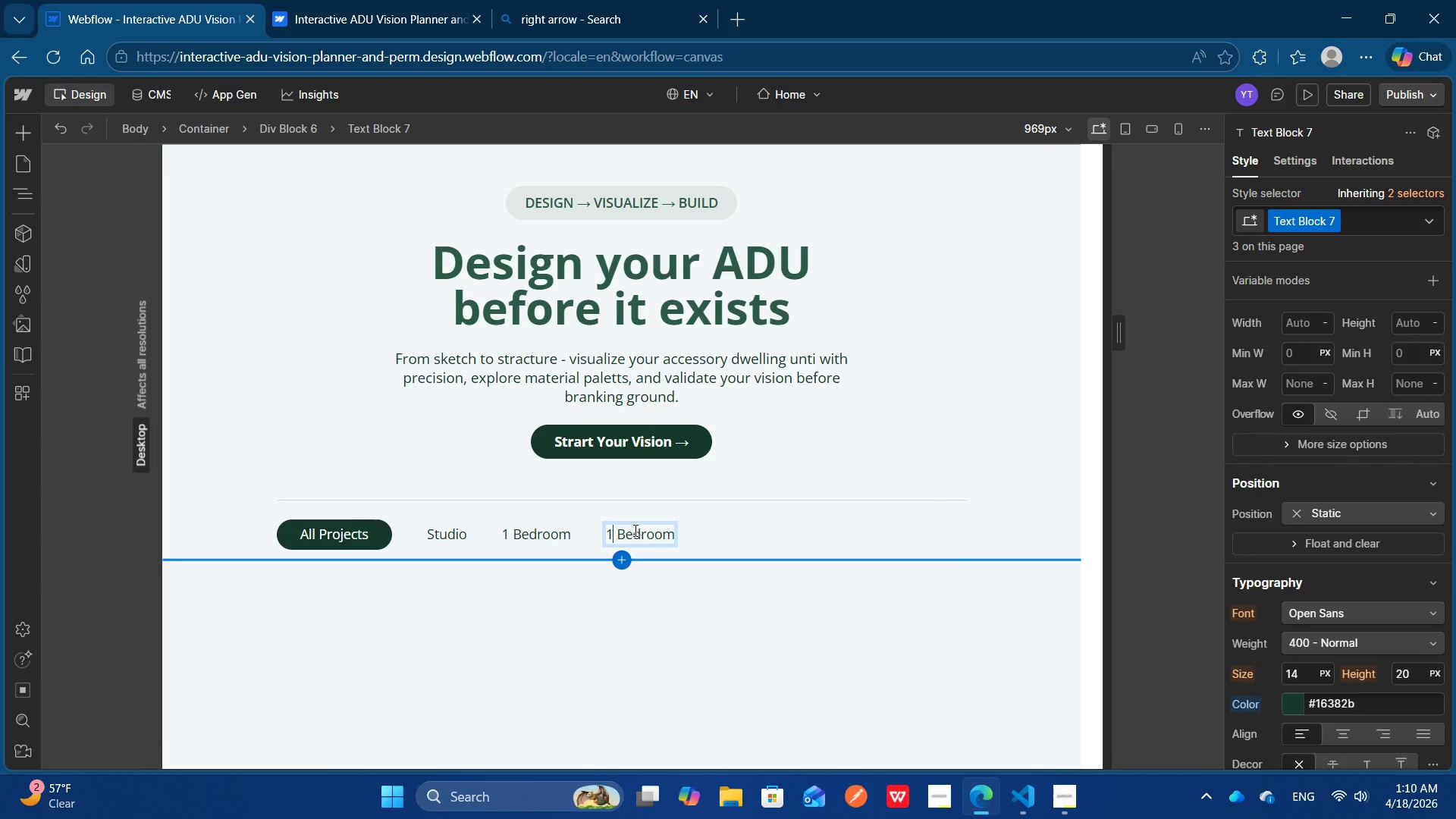 
key(ArrowLeft)
 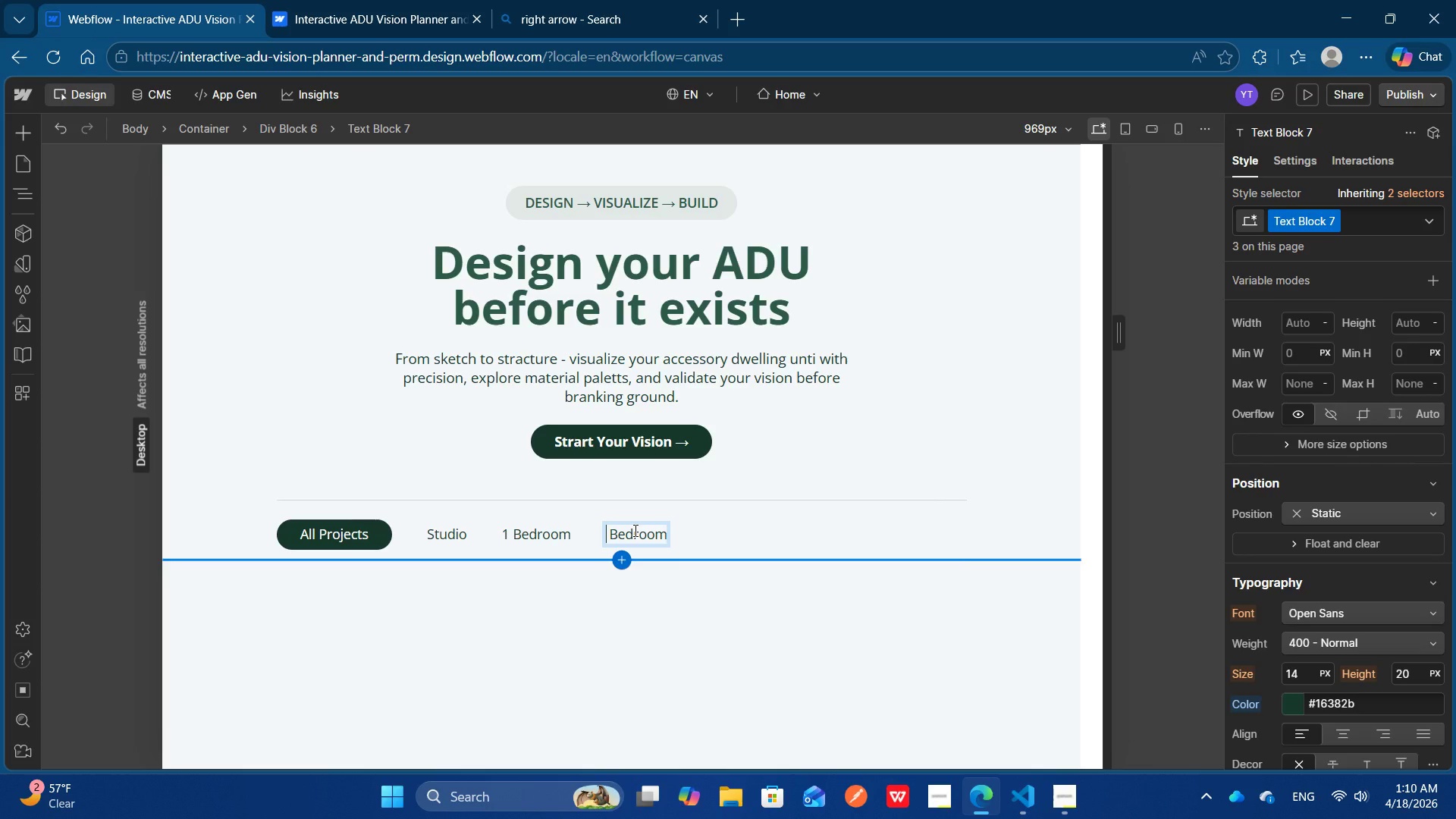 
key(Backspace)
 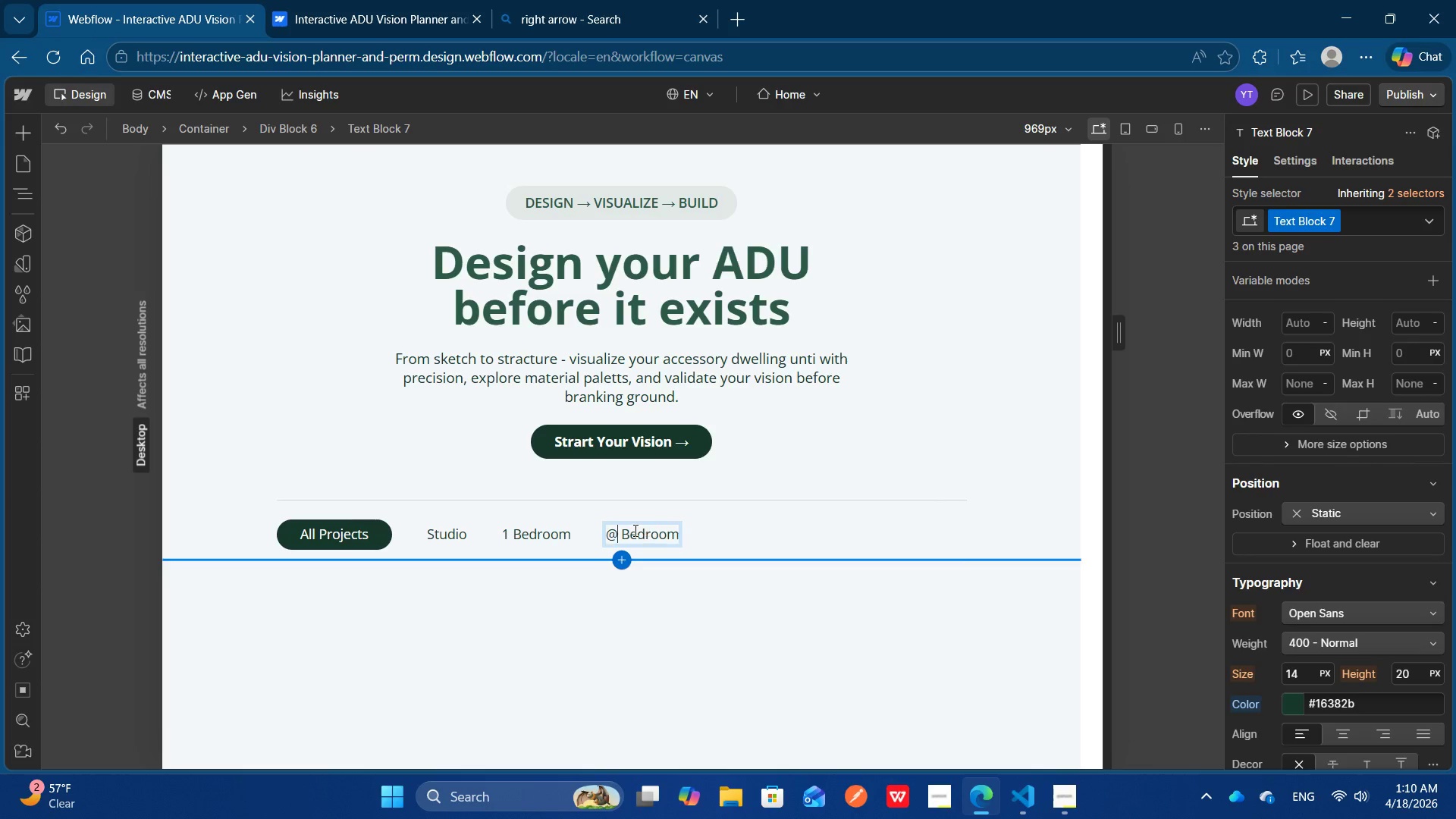 
key(Shift+2)
 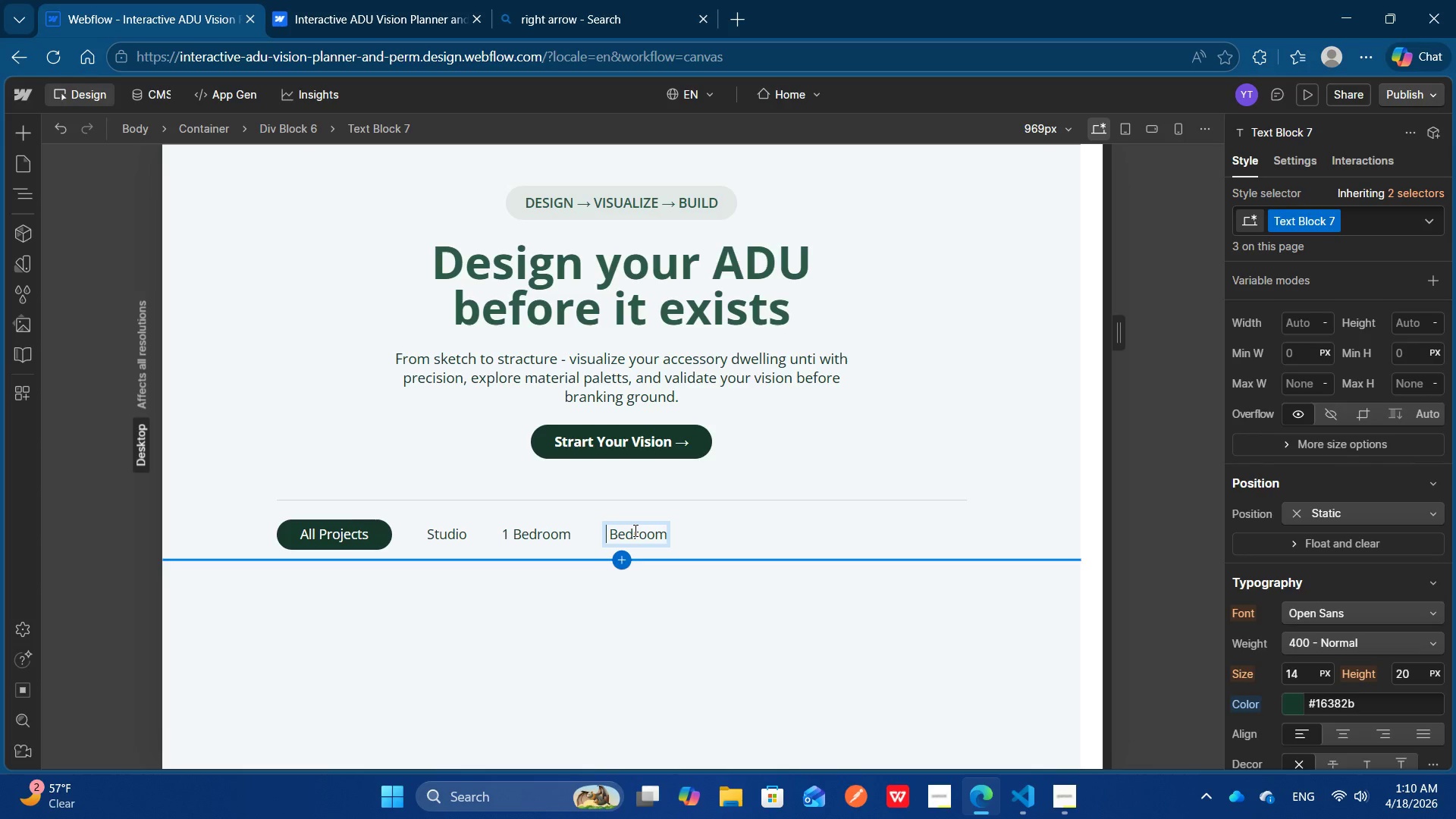 
key(Backspace)
 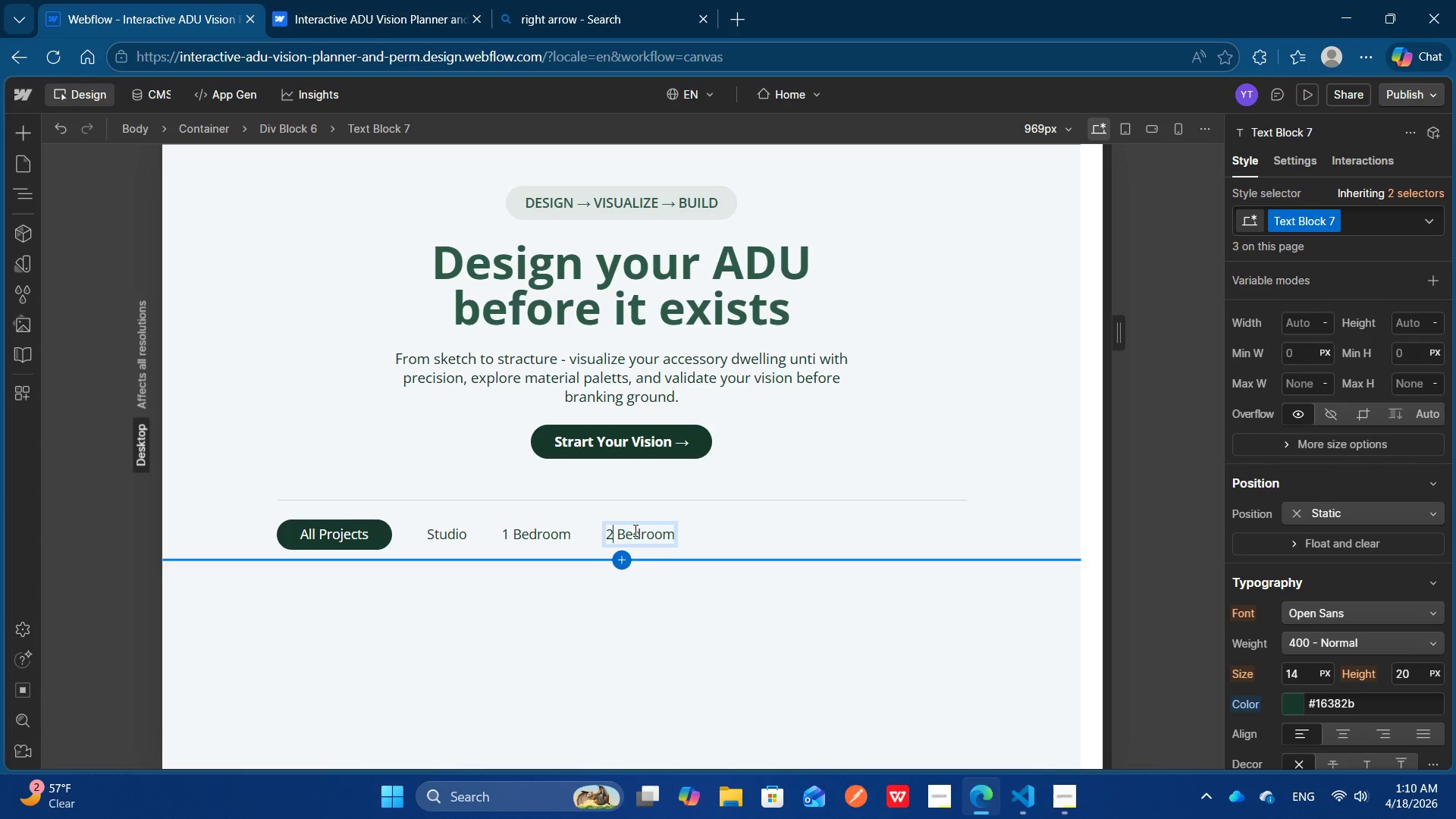 
key(2)
 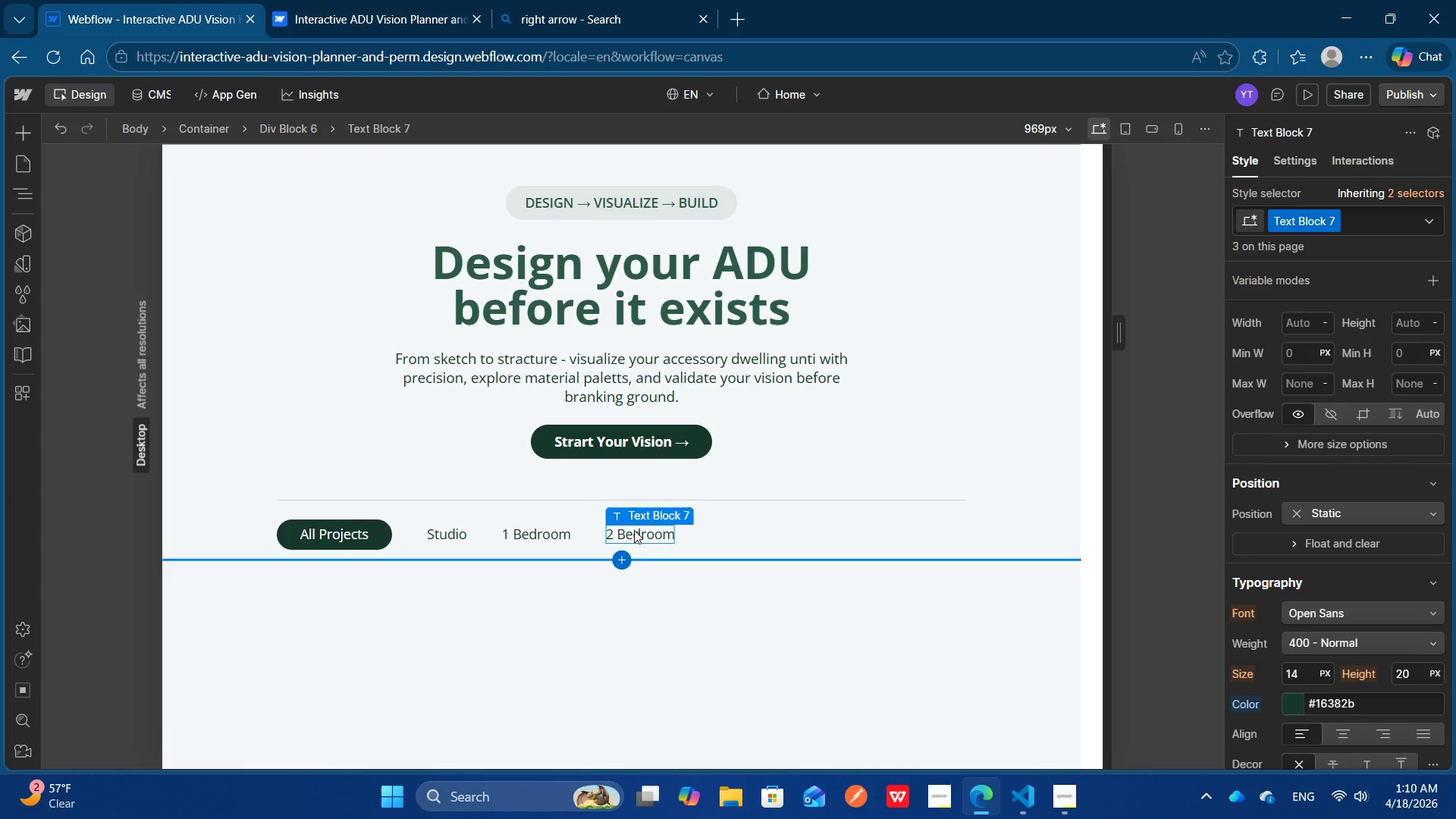 
key(Escape)
 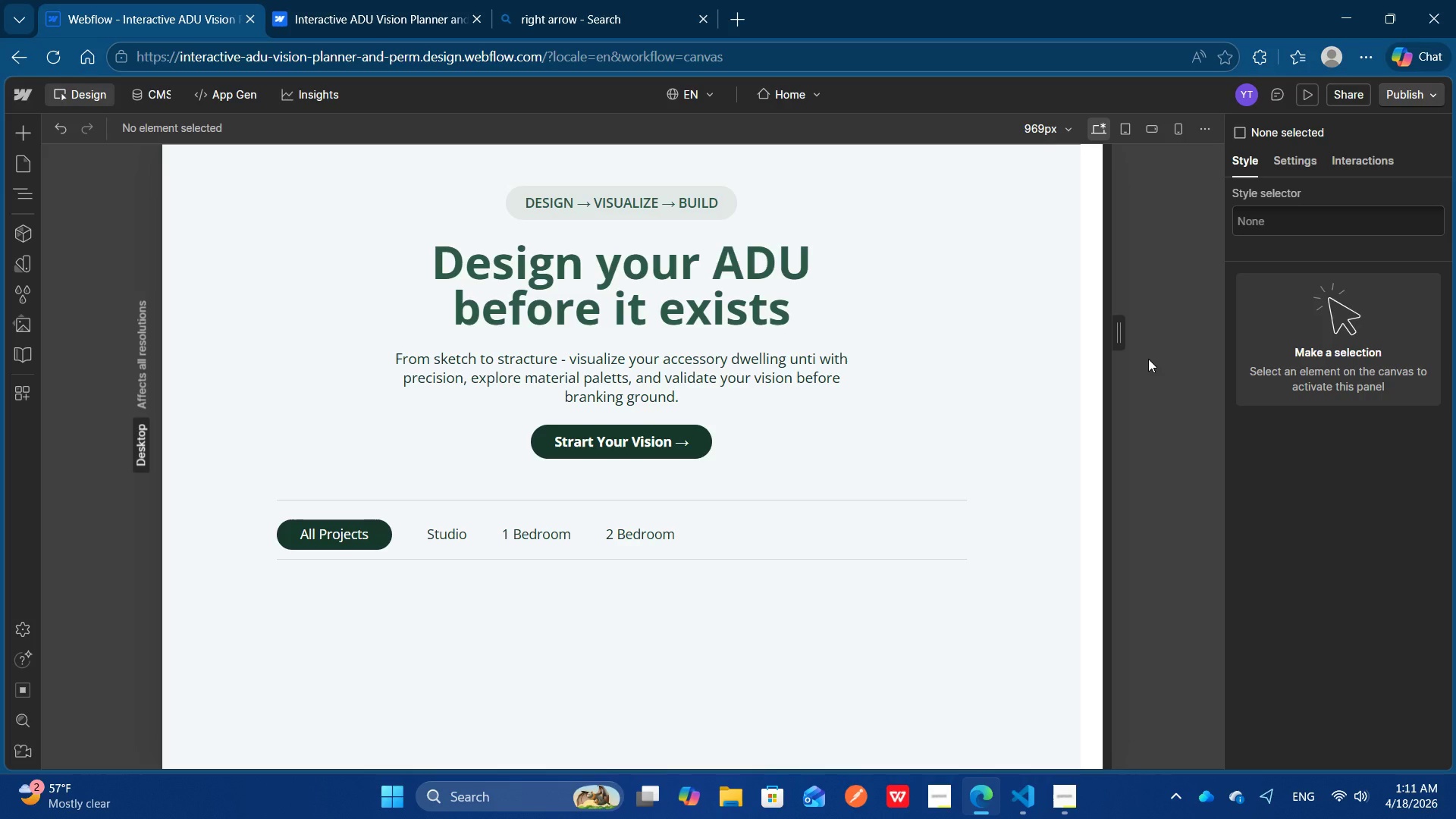 
wait(21.27)
 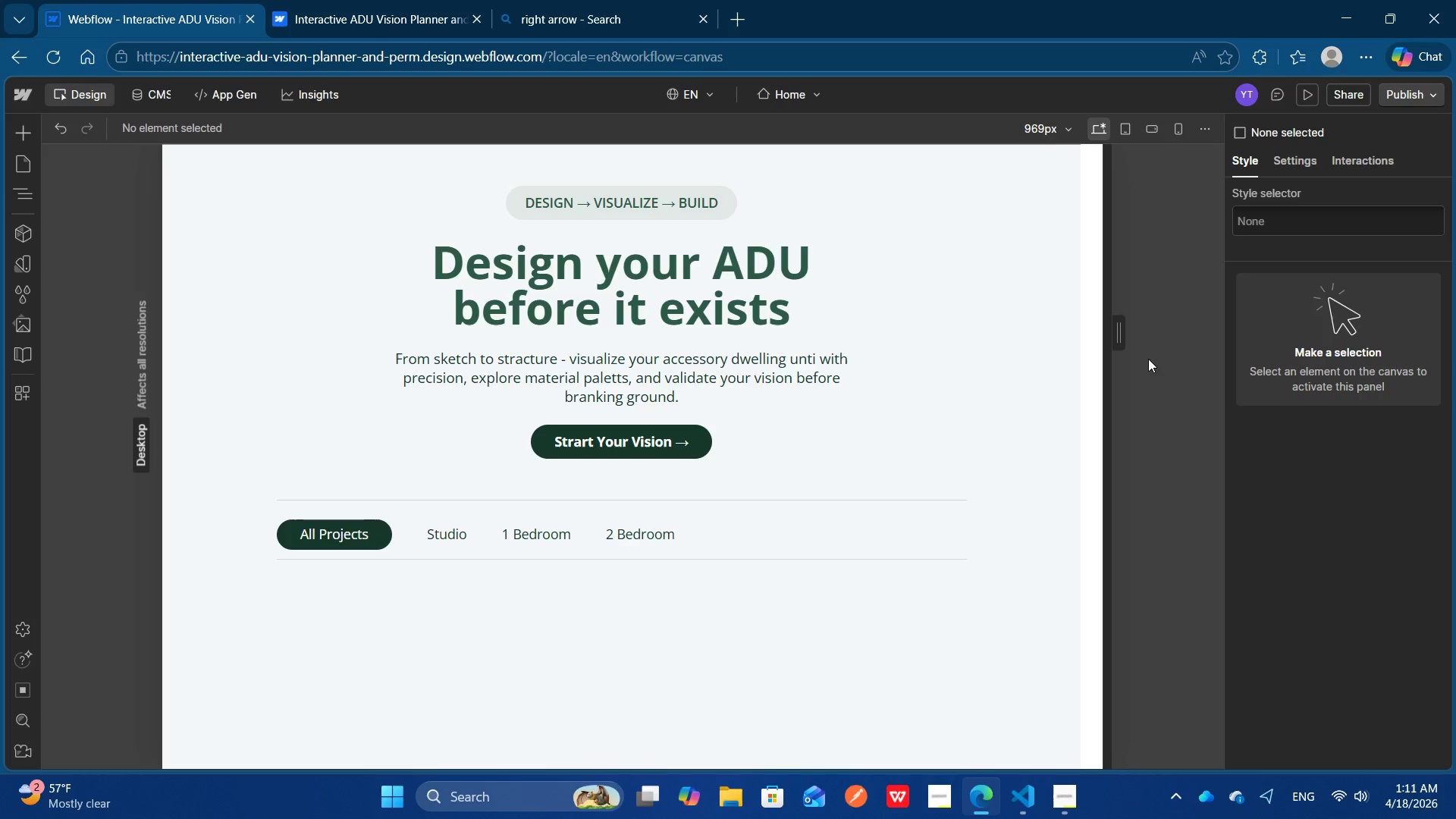 
left_click([1175, 123])
 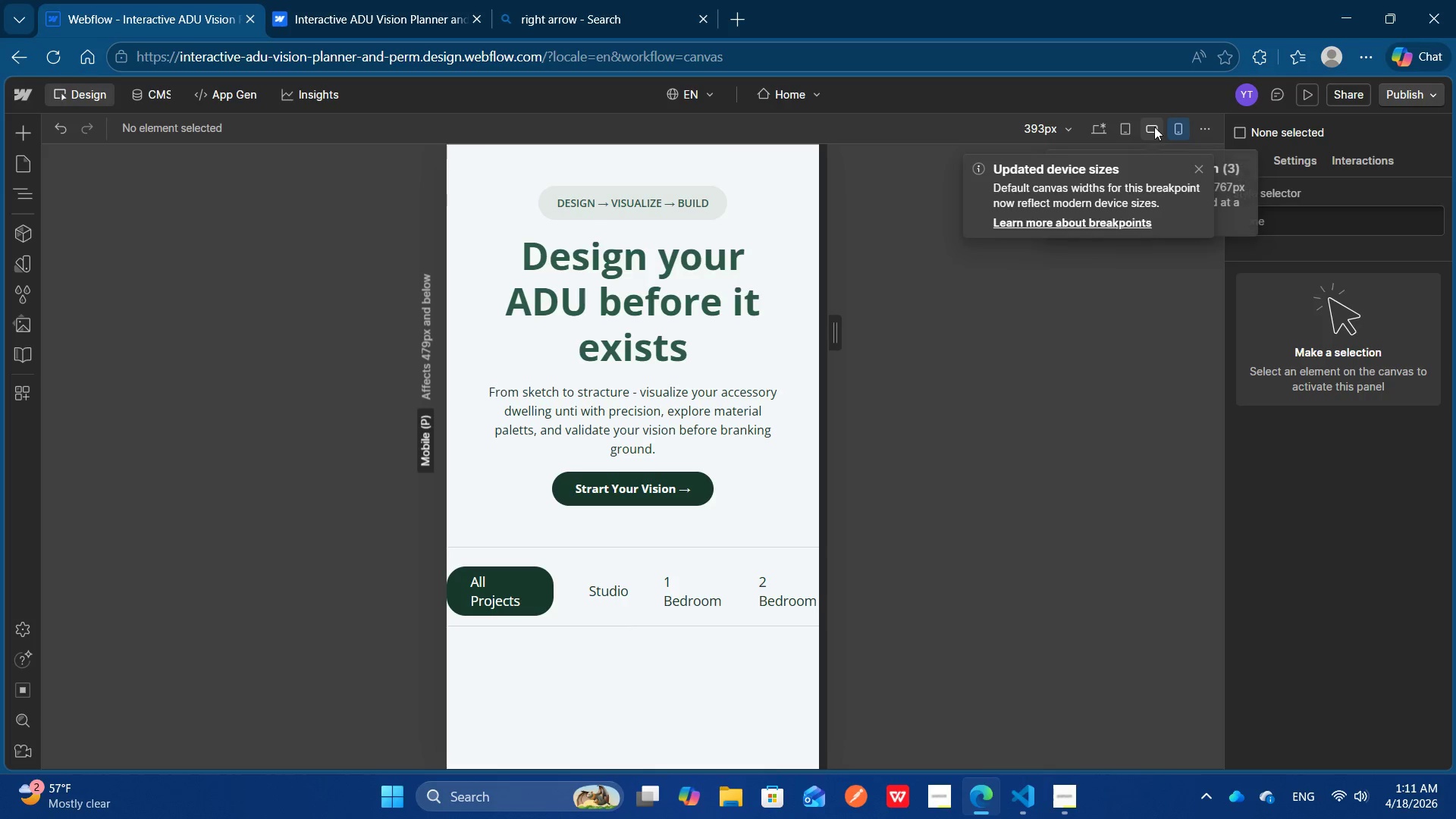 
left_click([1167, 130])
 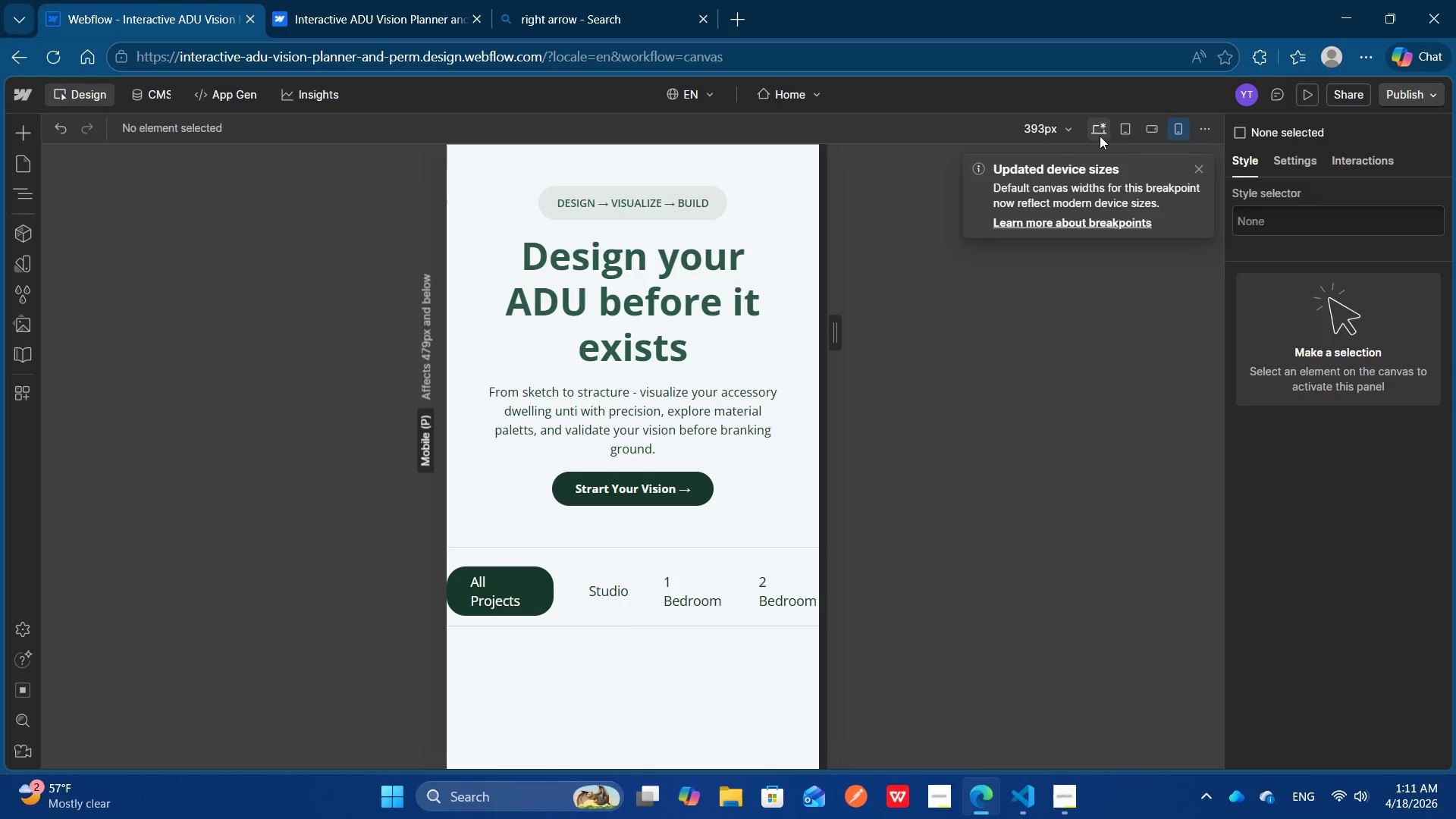 
left_click([1100, 130])
 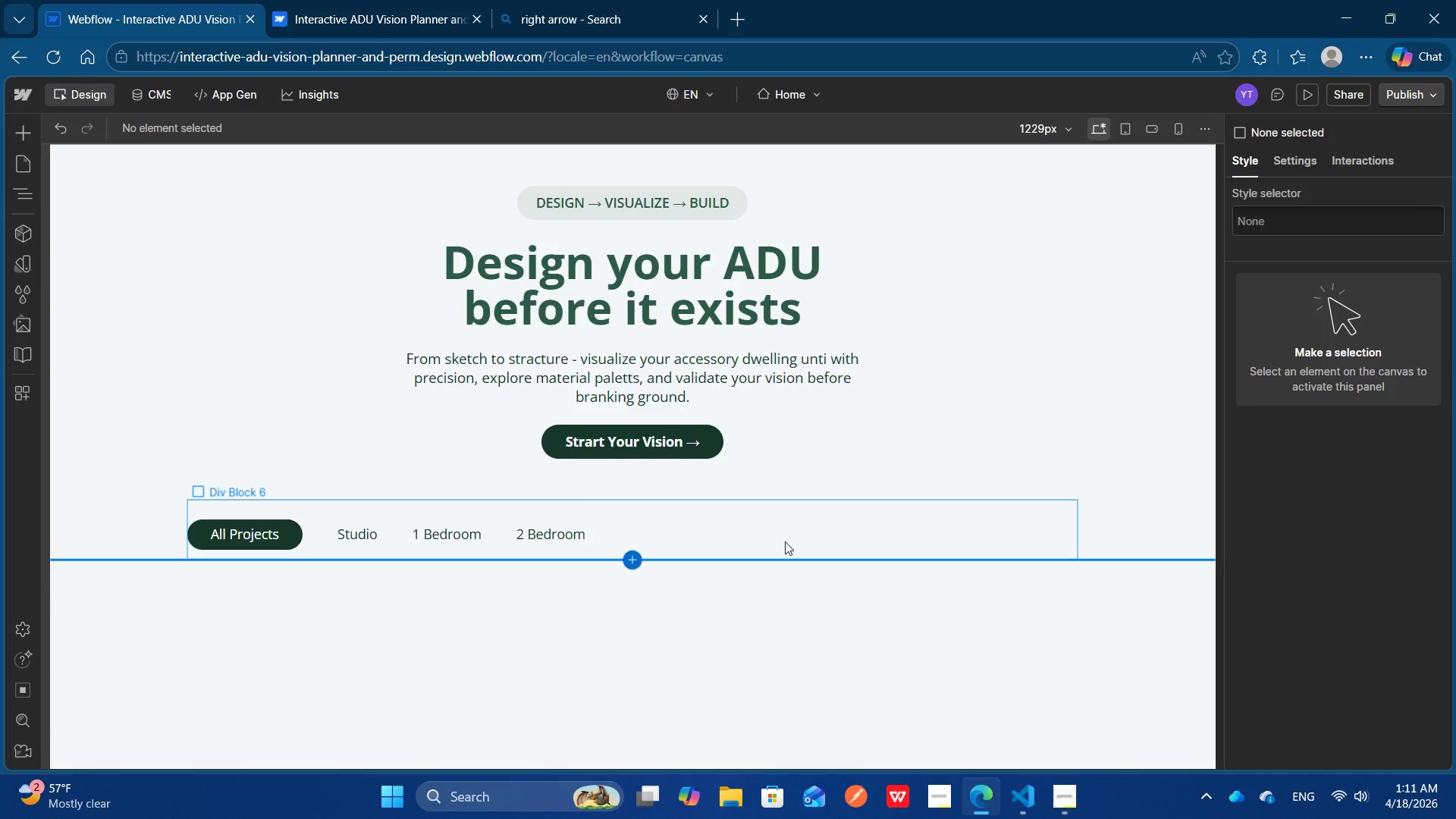 
left_click([785, 541])
 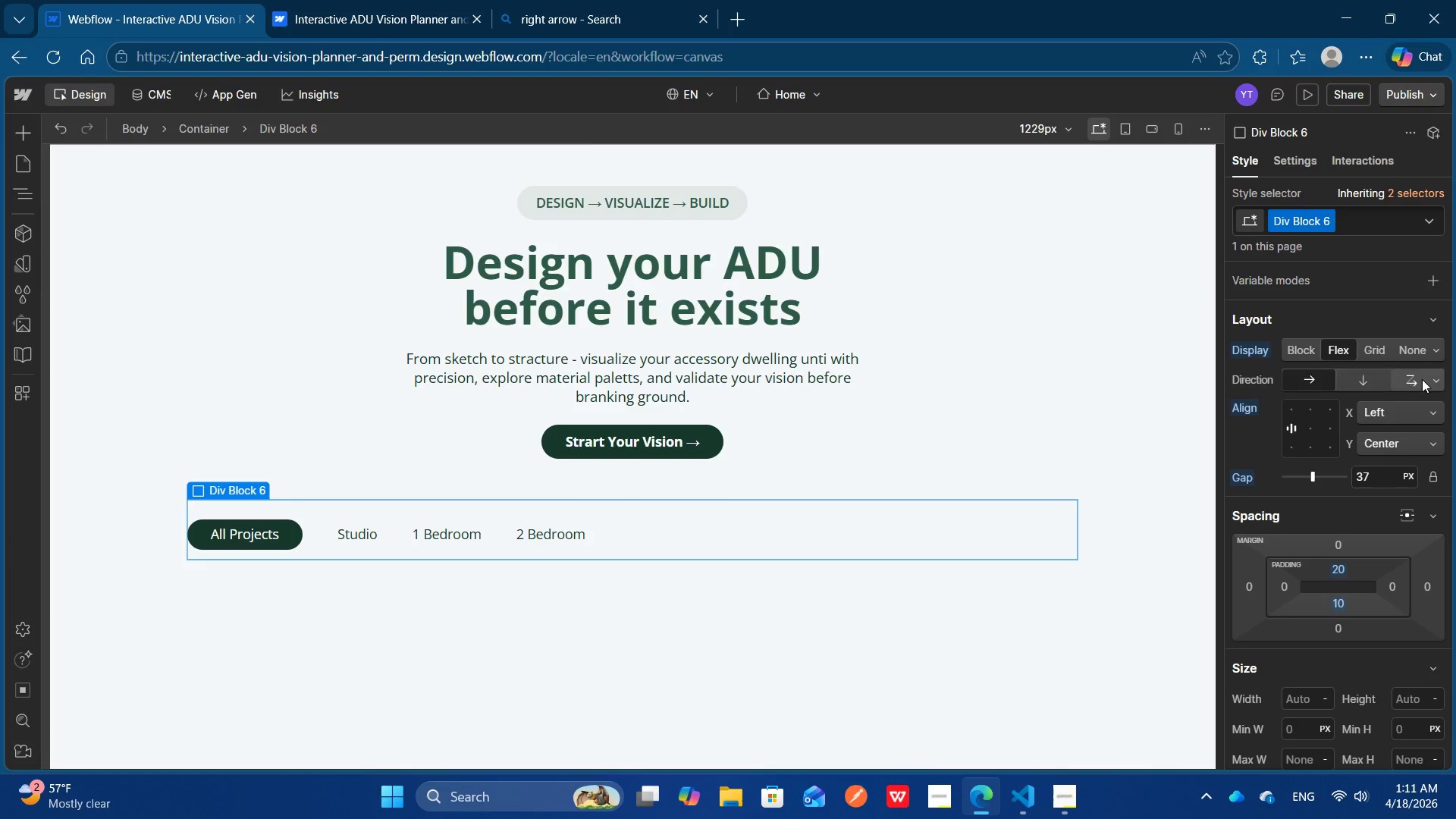 
left_click([1422, 379])
 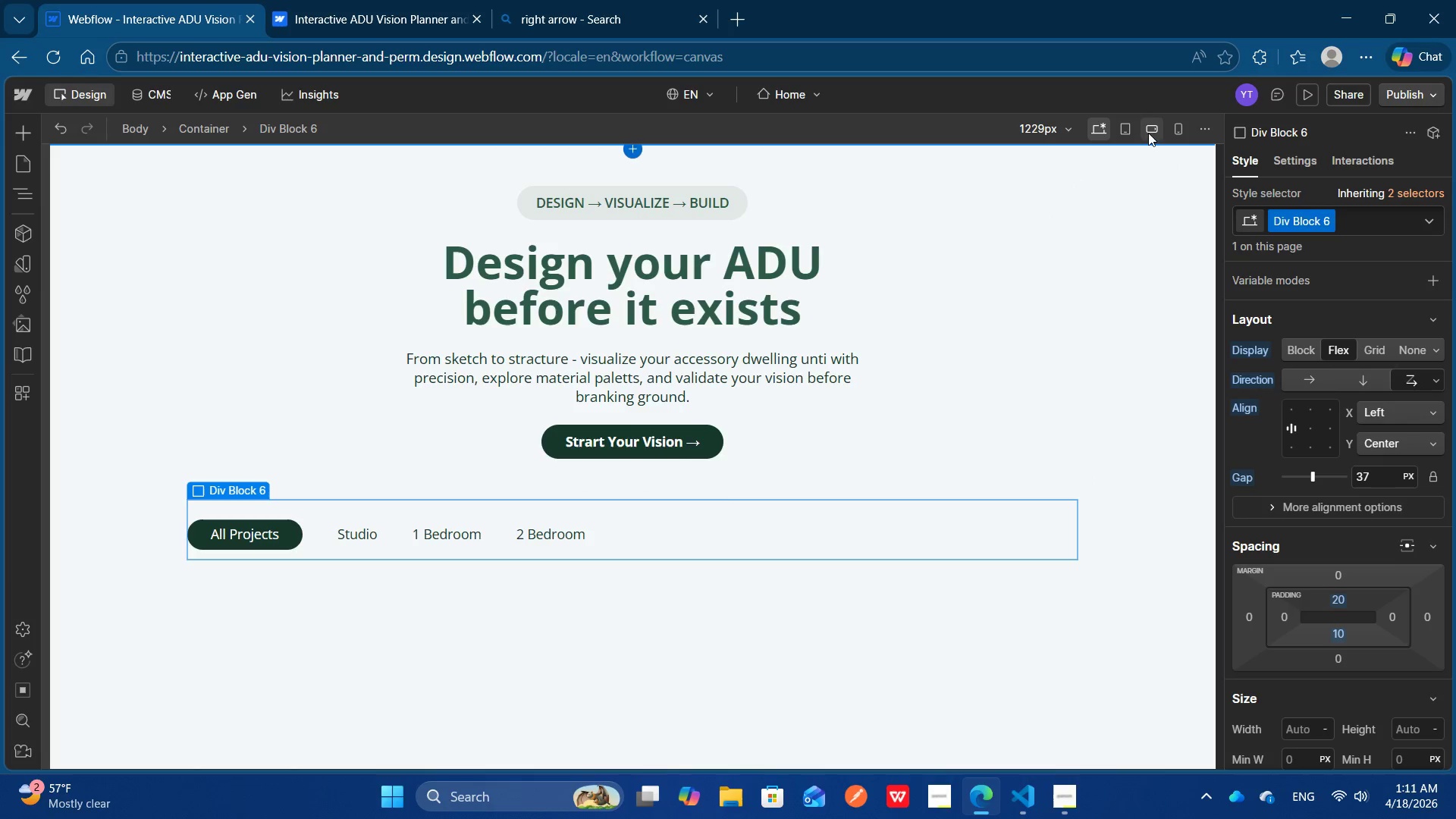 
left_click([1171, 130])
 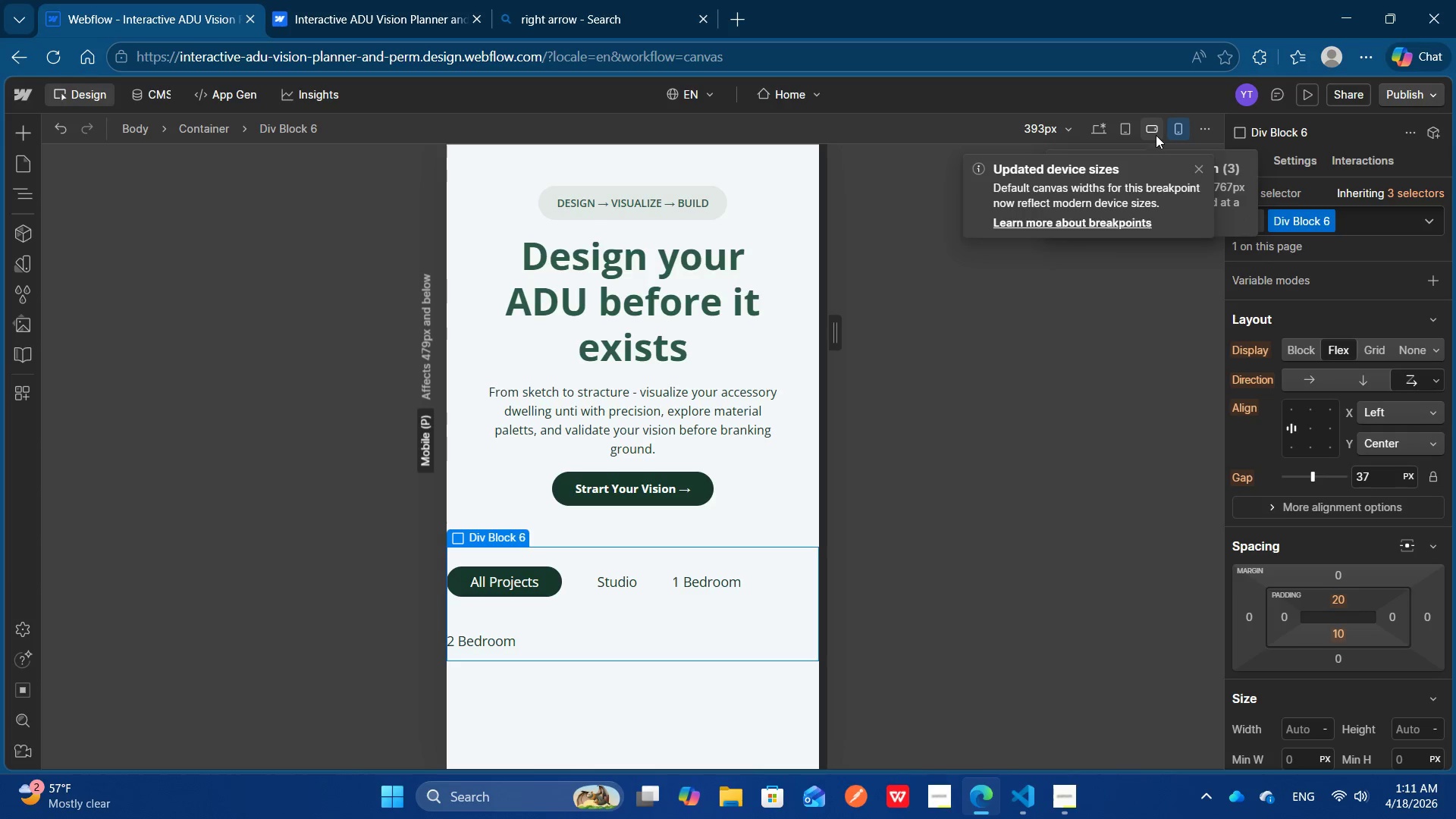 
wait(10.24)
 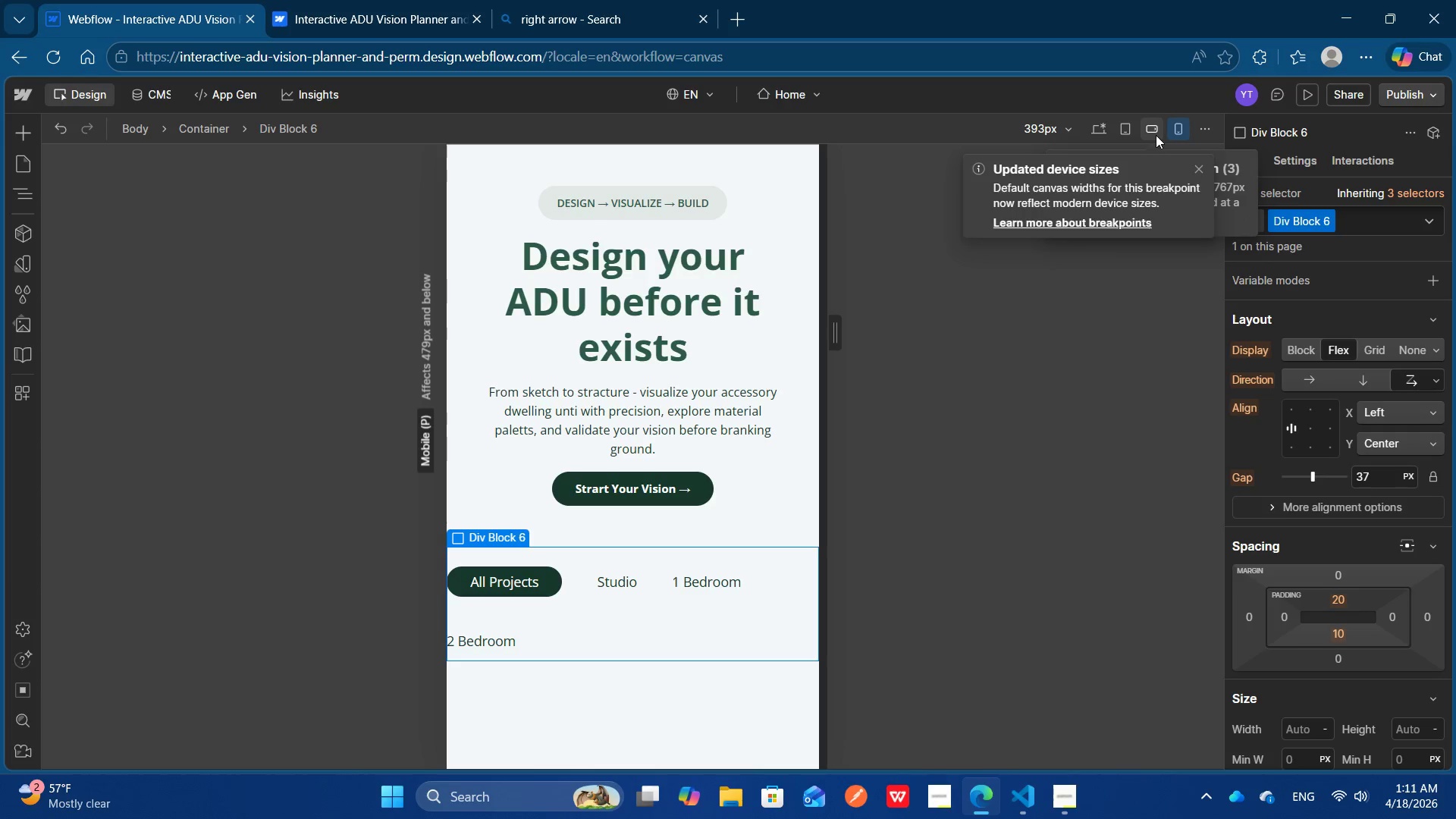 
left_click([1094, 130])
 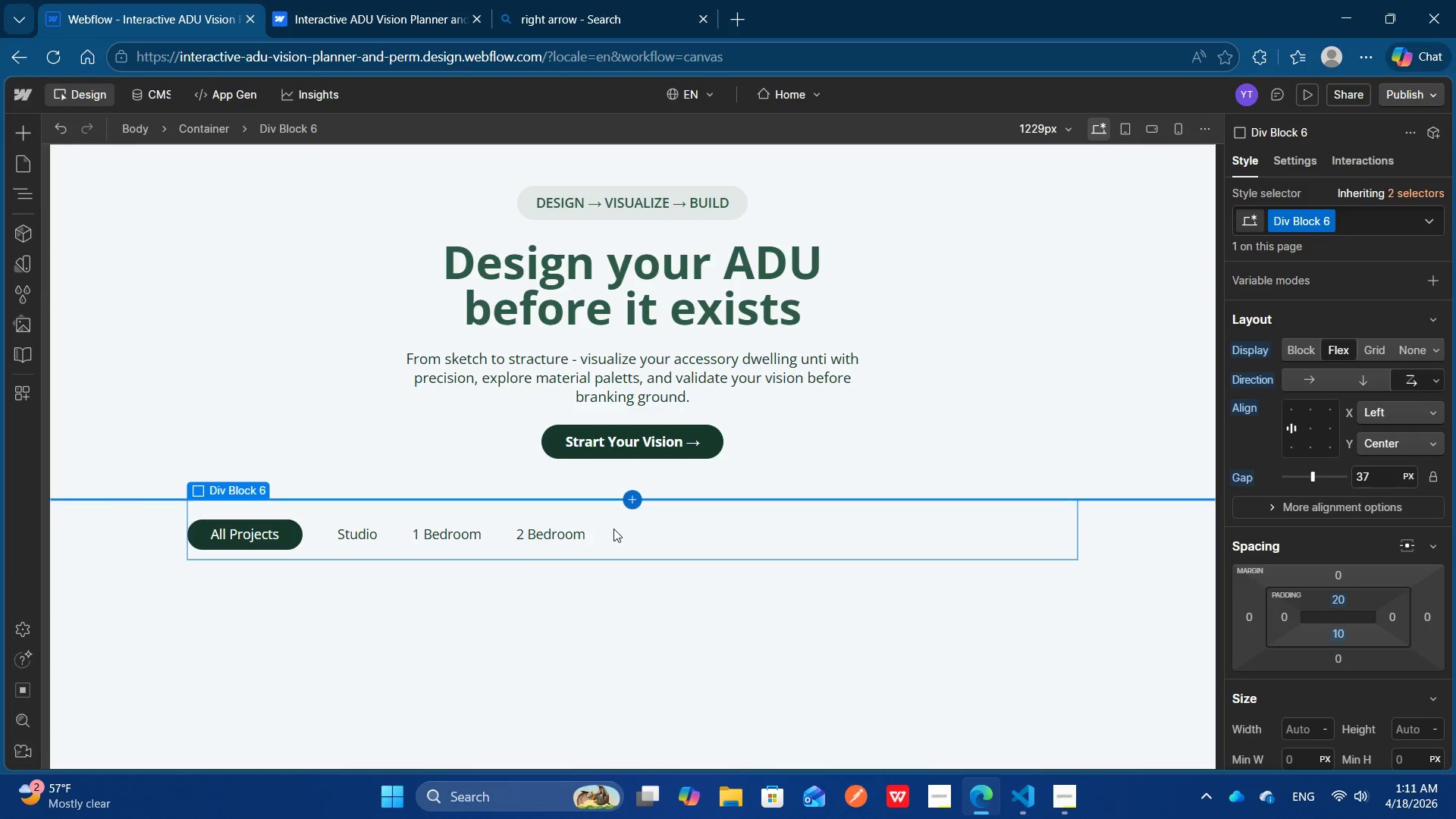 
left_click([613, 529])
 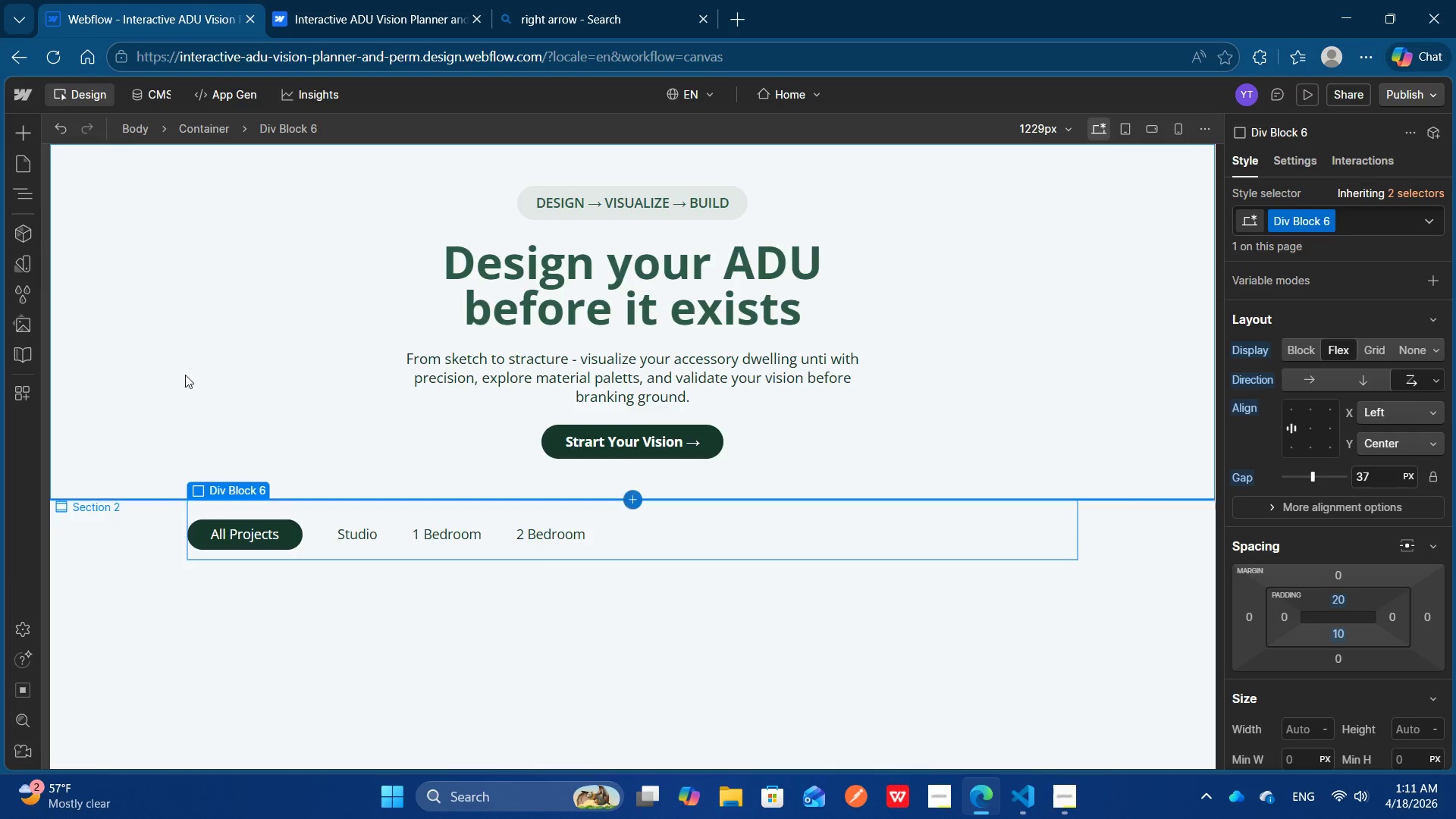 
mouse_move([30, 209])
 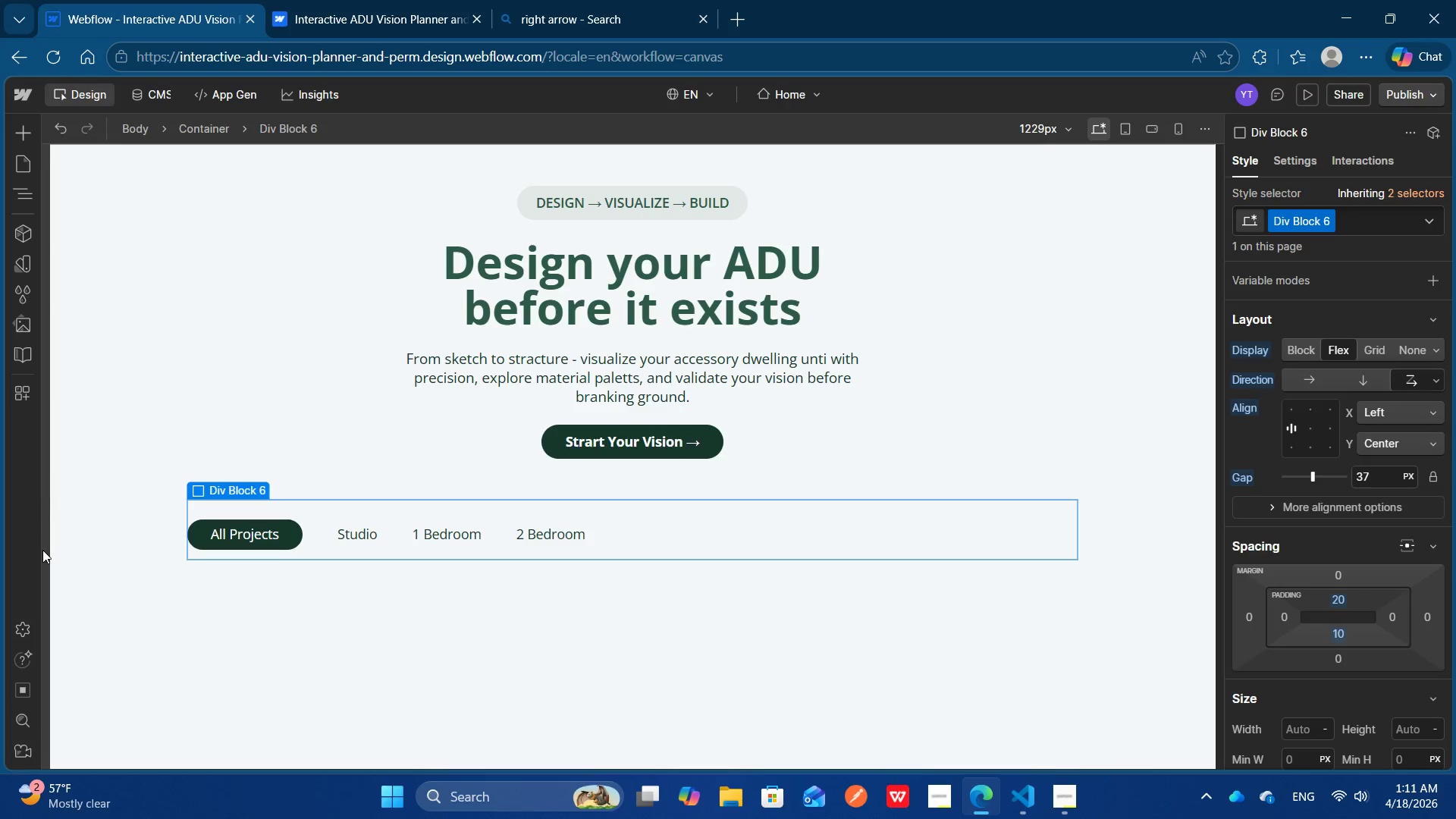 
left_click([42, 550])
 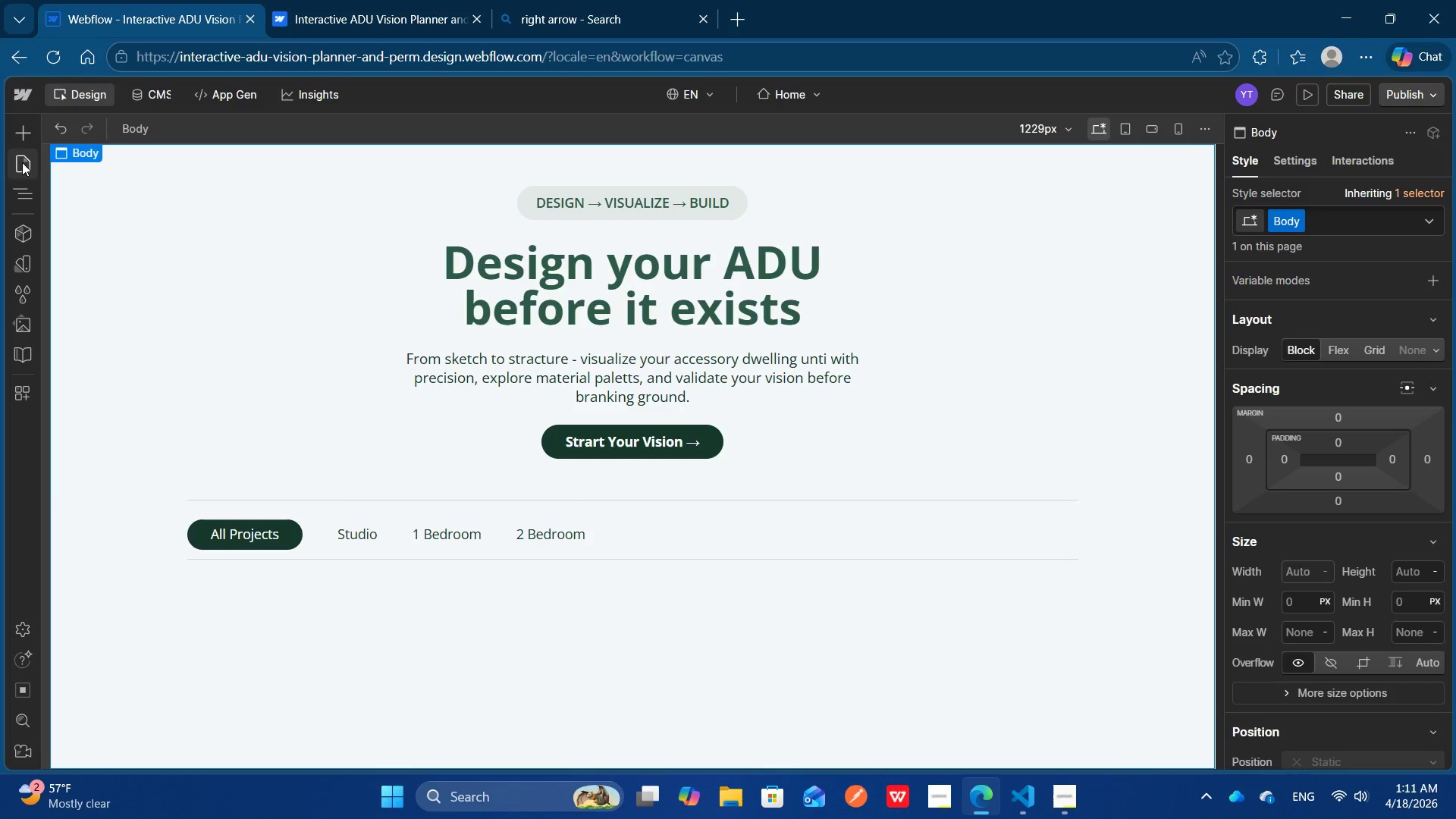 
left_click([12, 189])
 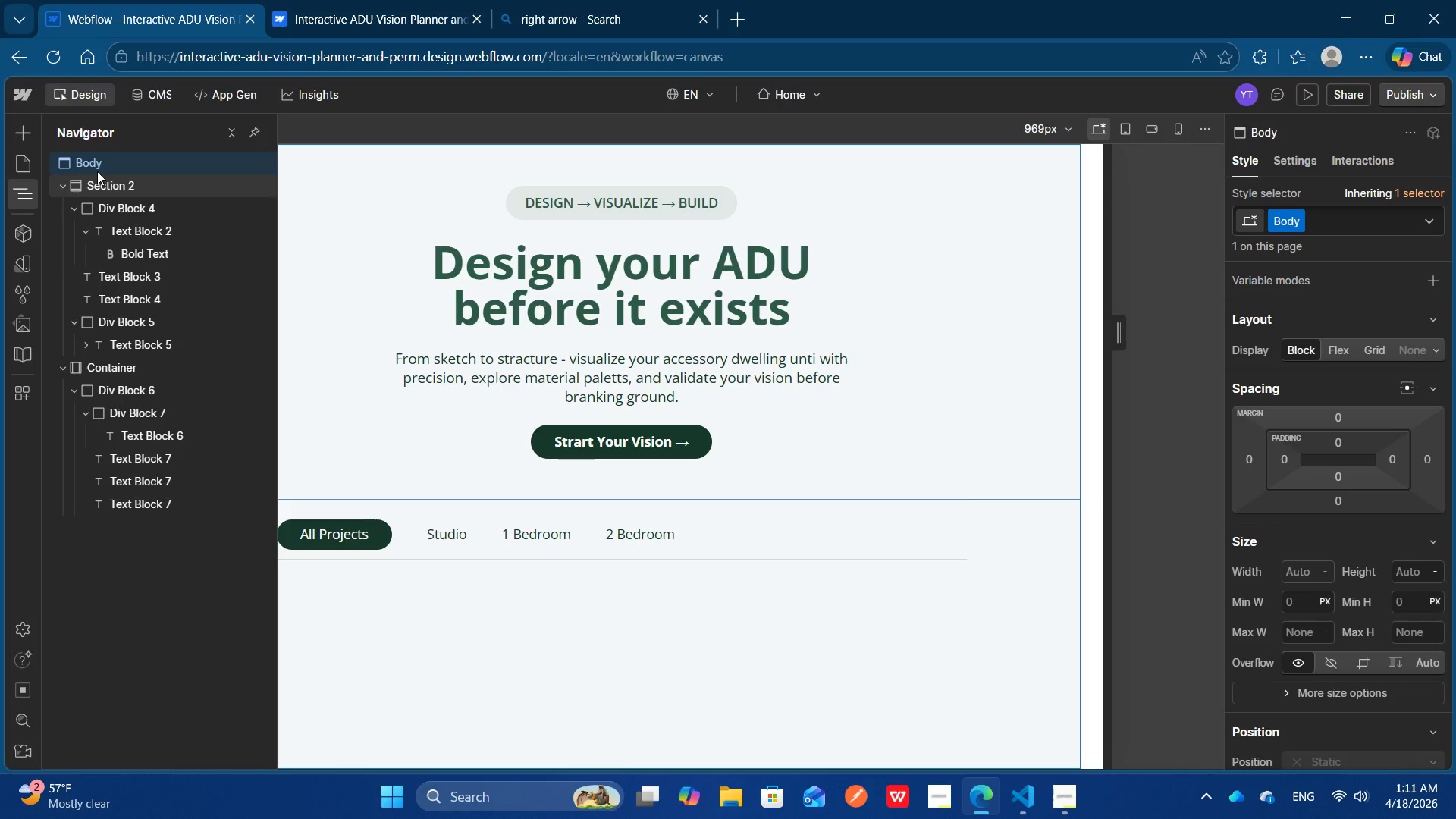 
left_click([12, 134])
 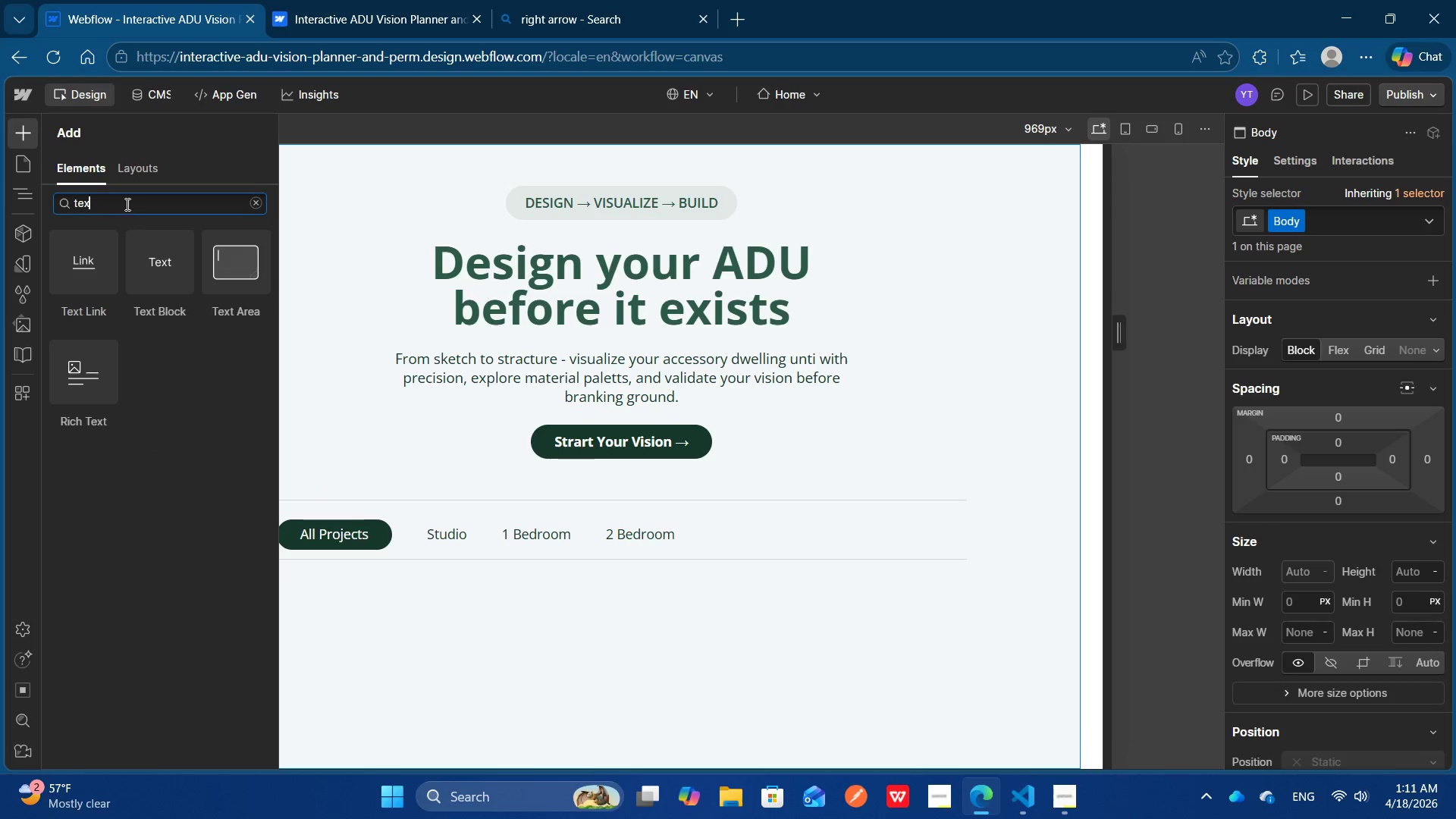 
left_click([126, 204])
 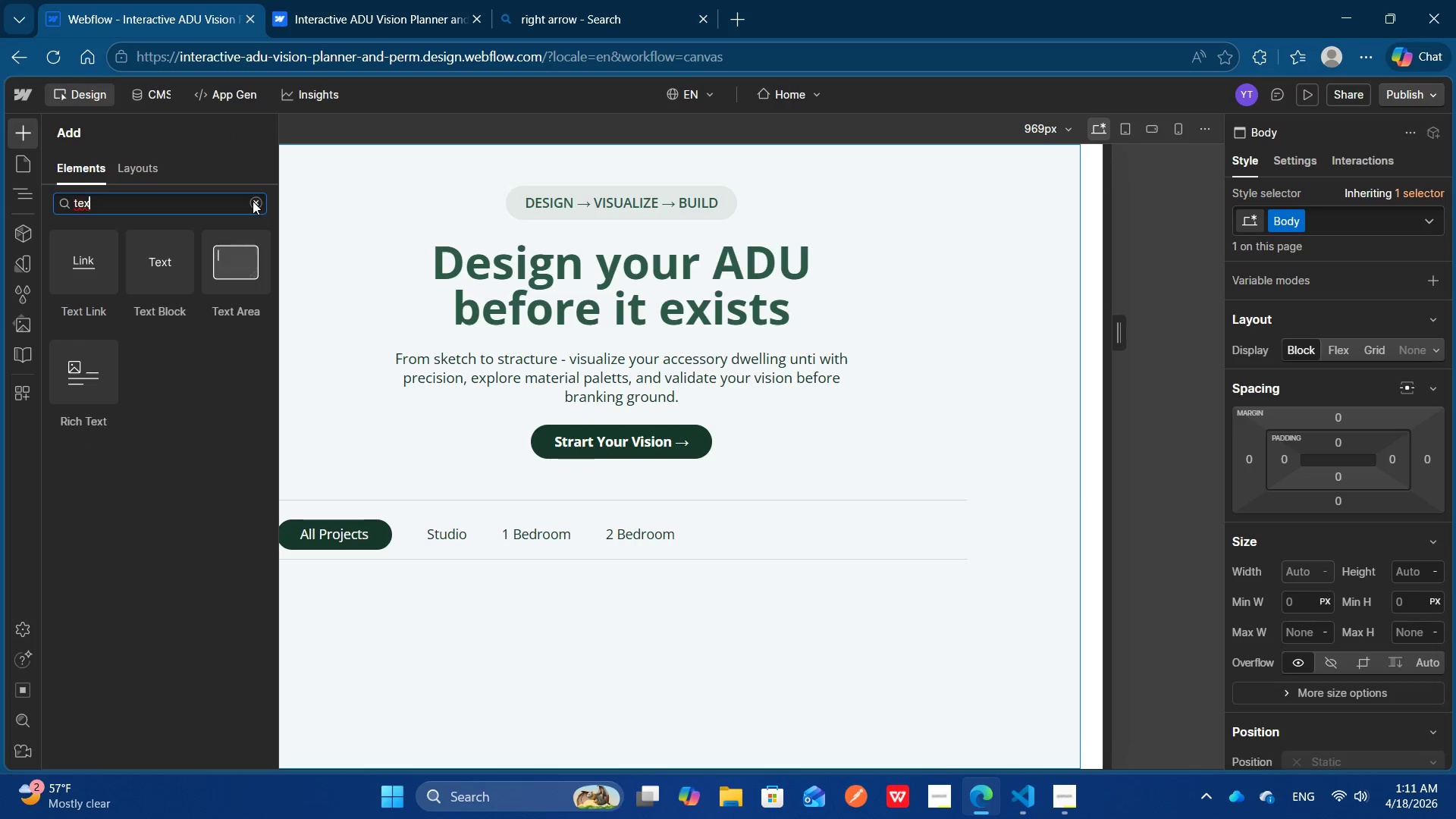 
left_click([253, 201])
 